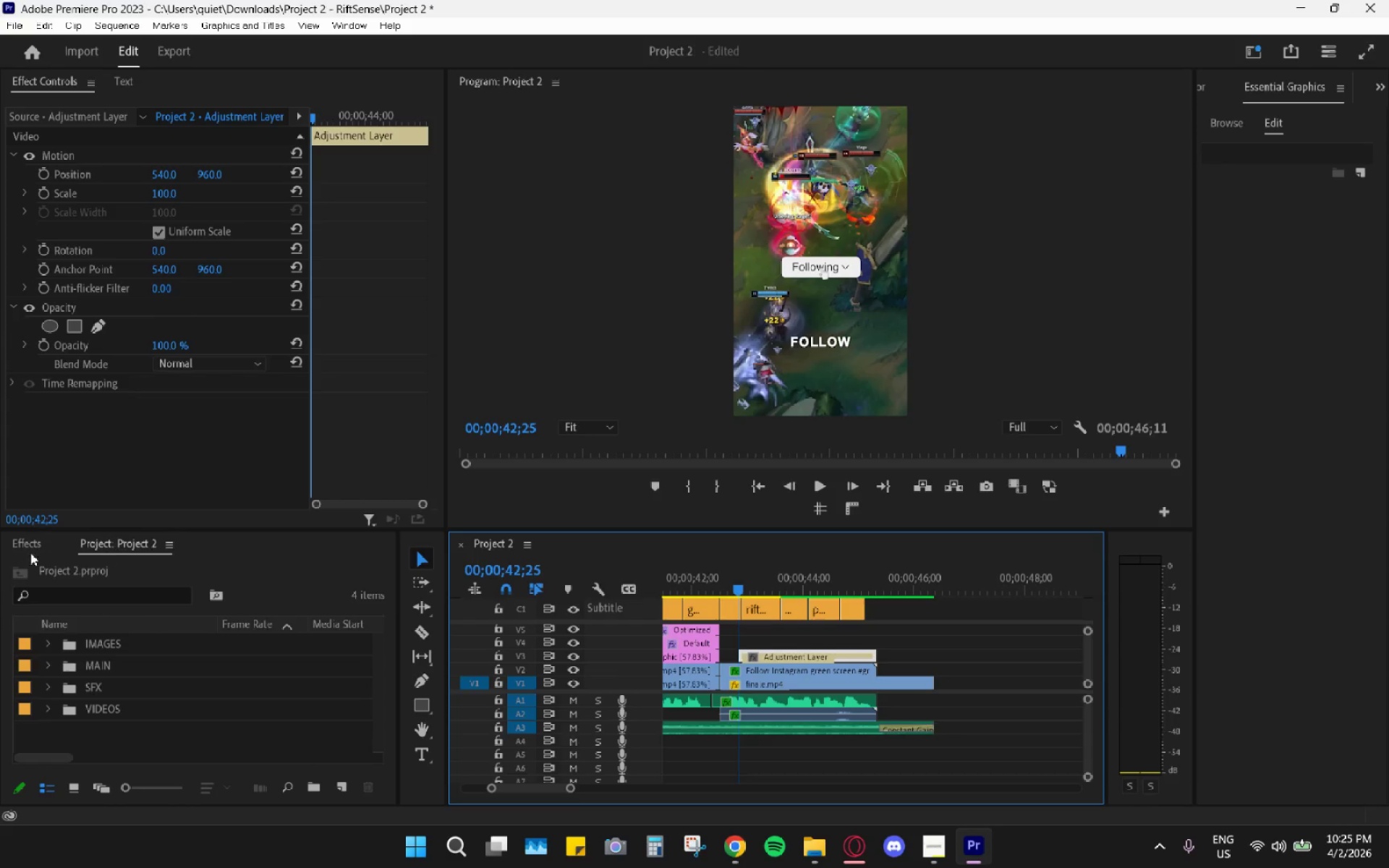 
left_click([22, 537])
 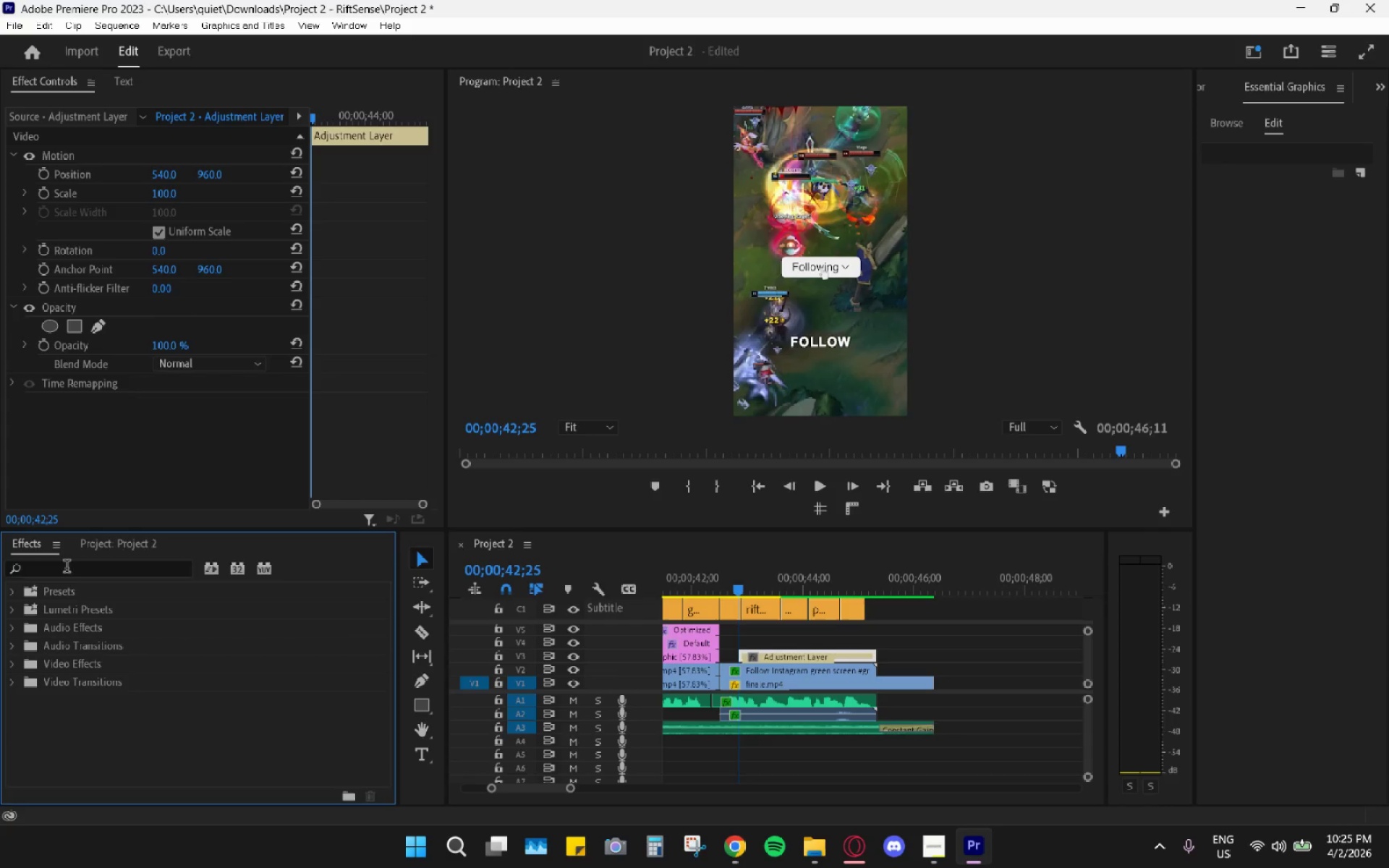 
left_click([67, 568])
 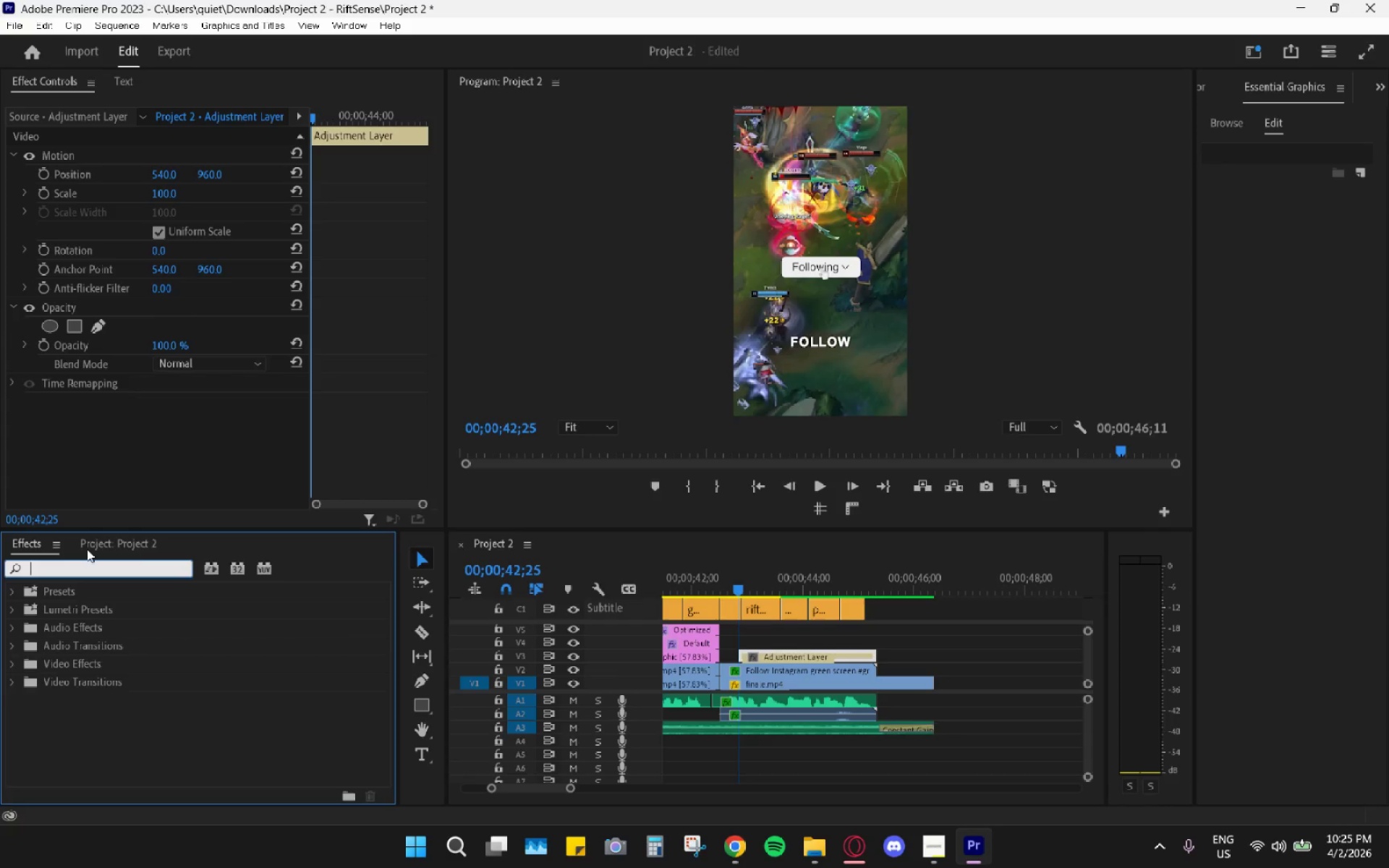 
type(gaus)
 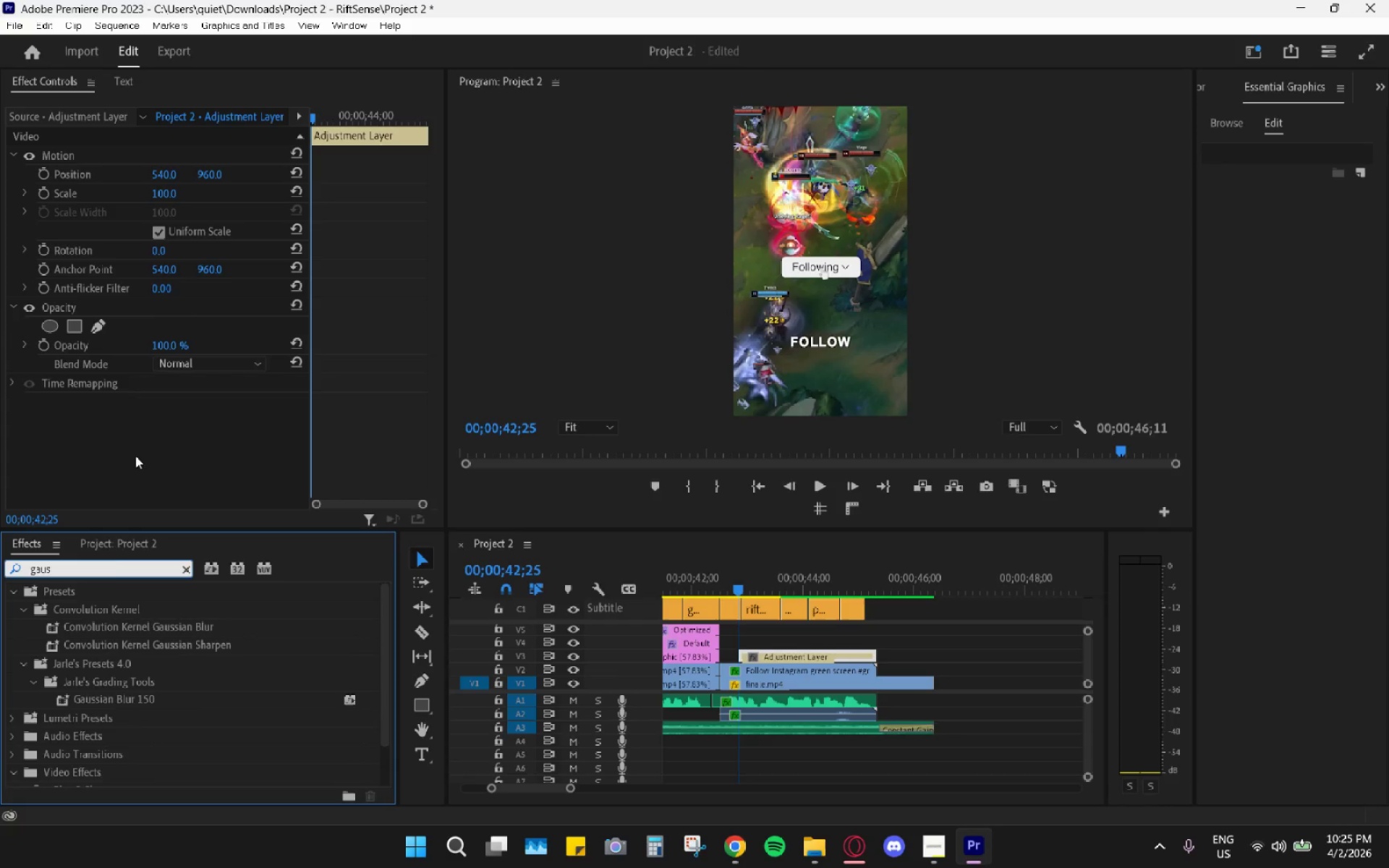 
scroll: coordinate [152, 782], scroll_direction: down, amount: 9.0
 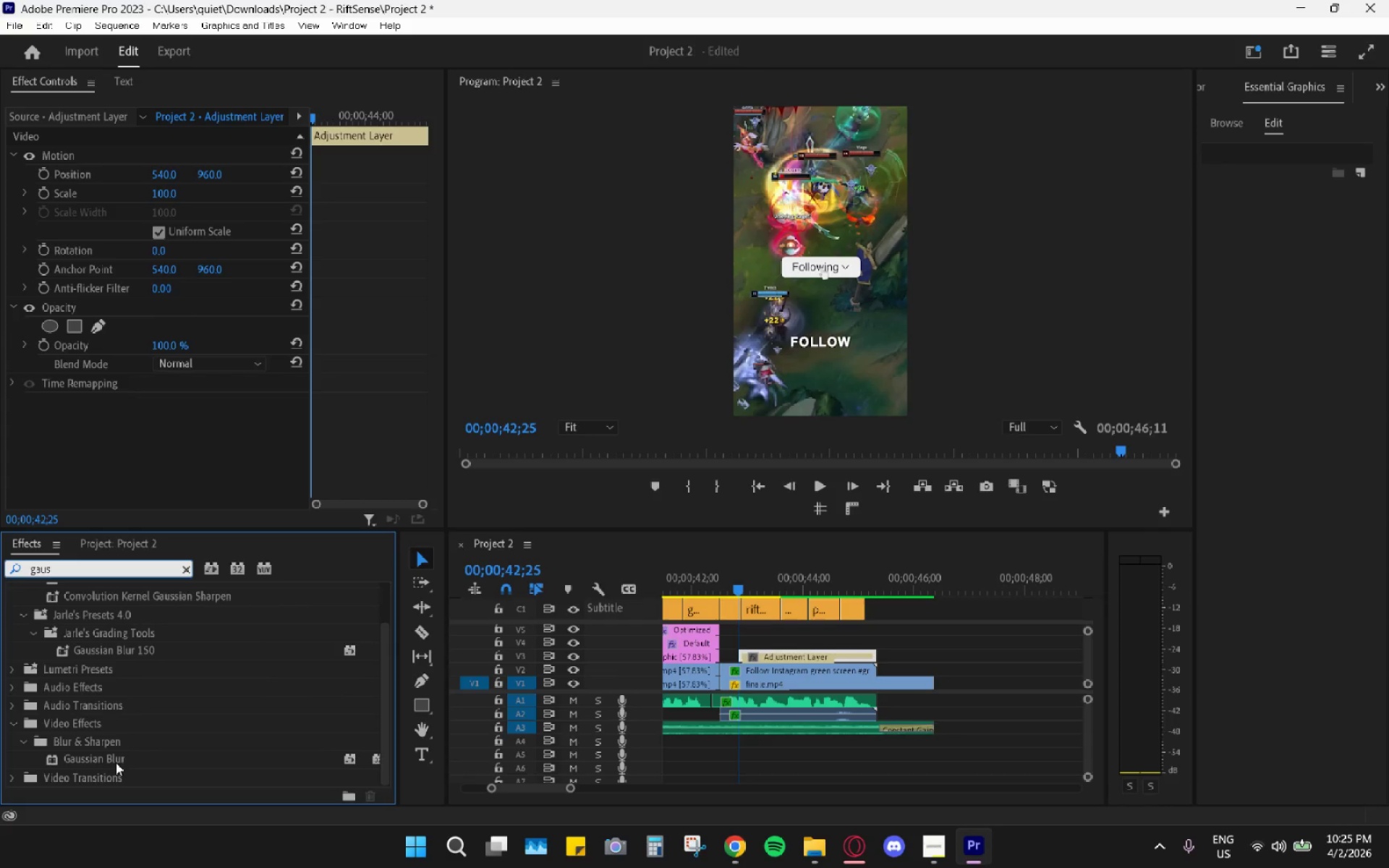 
left_click_drag(start_coordinate=[116, 762], to_coordinate=[784, 660])
 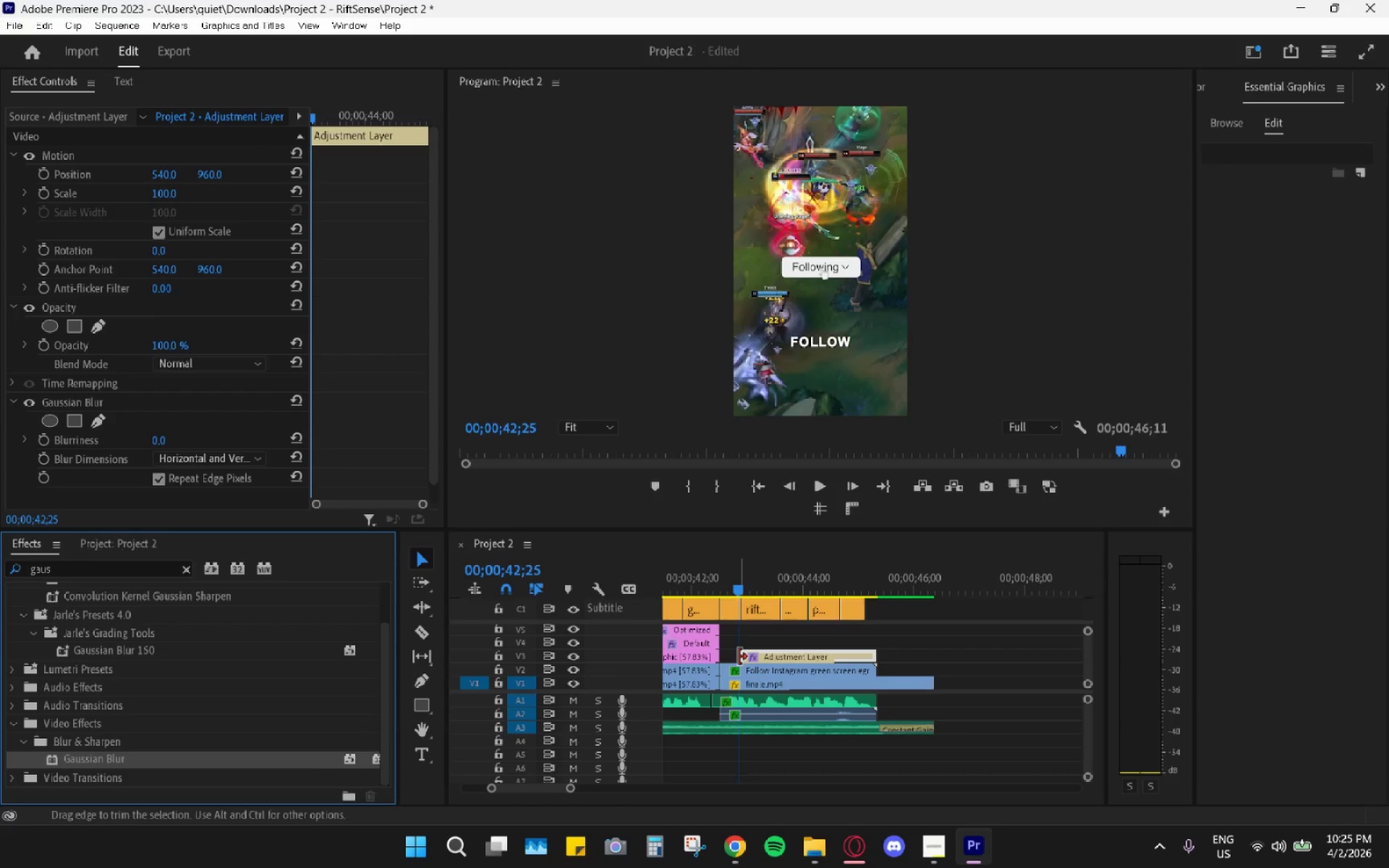 
left_click_drag(start_coordinate=[739, 656], to_coordinate=[723, 658])
 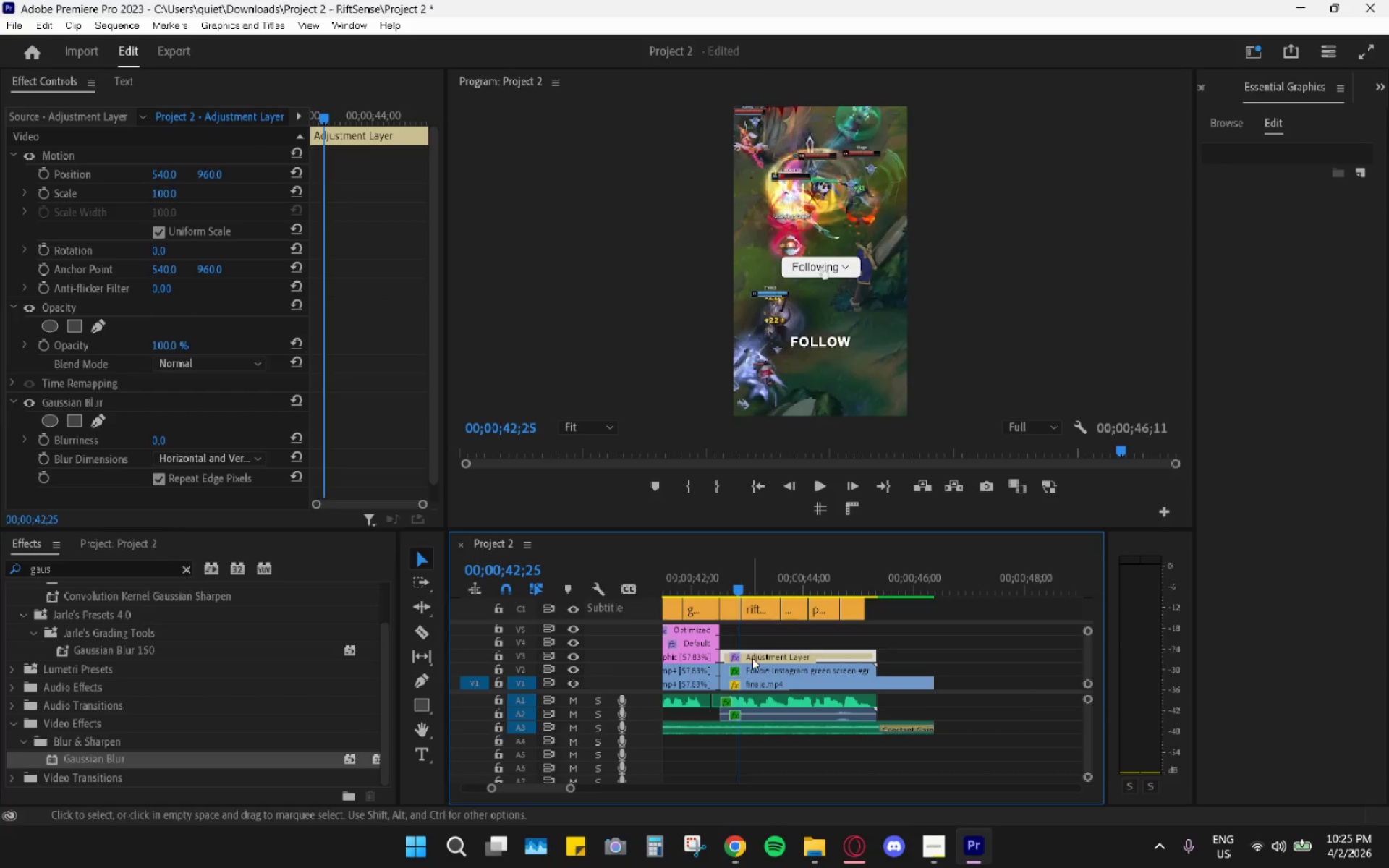 
left_click([753, 658])
 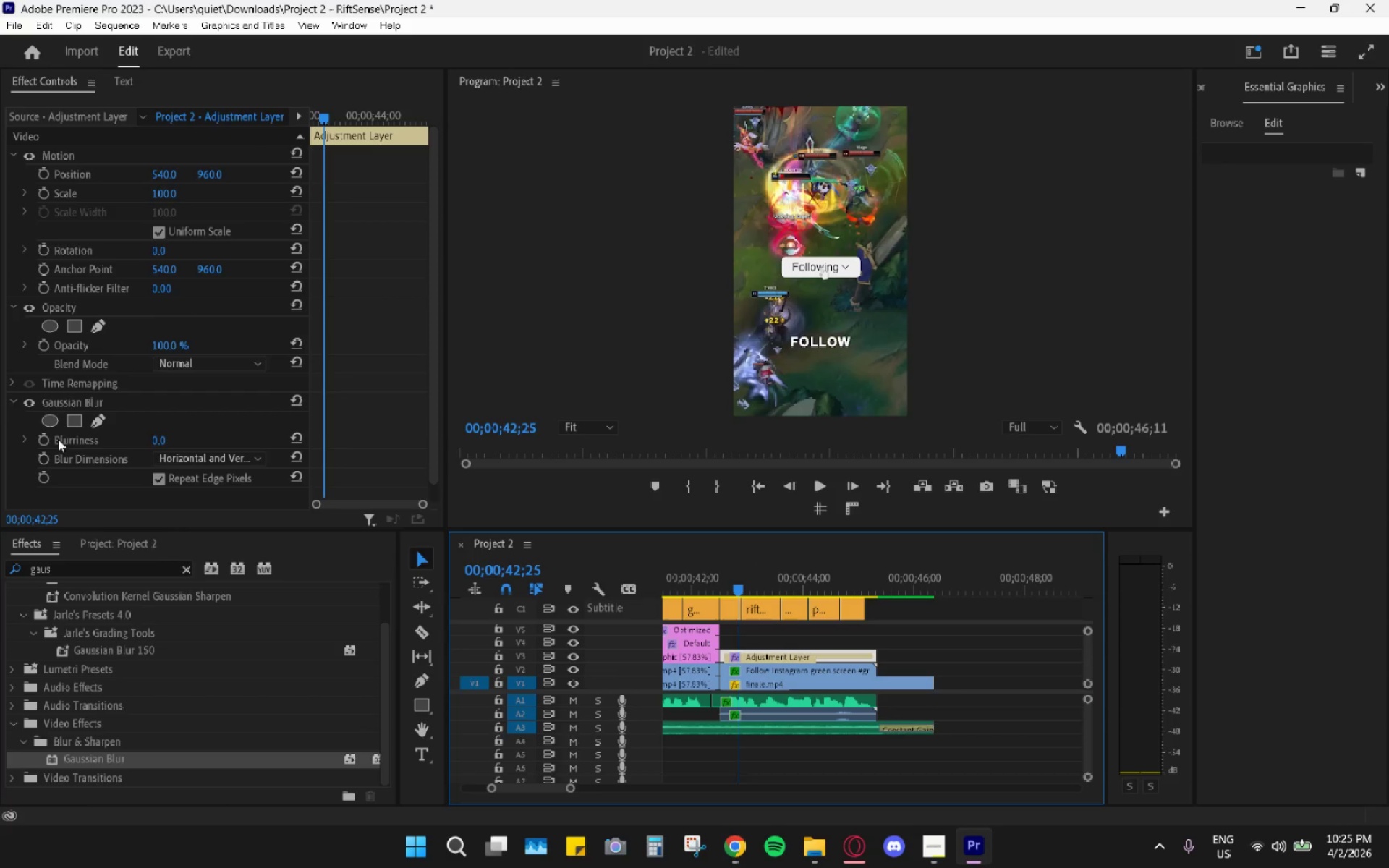 
double_click([35, 437])
 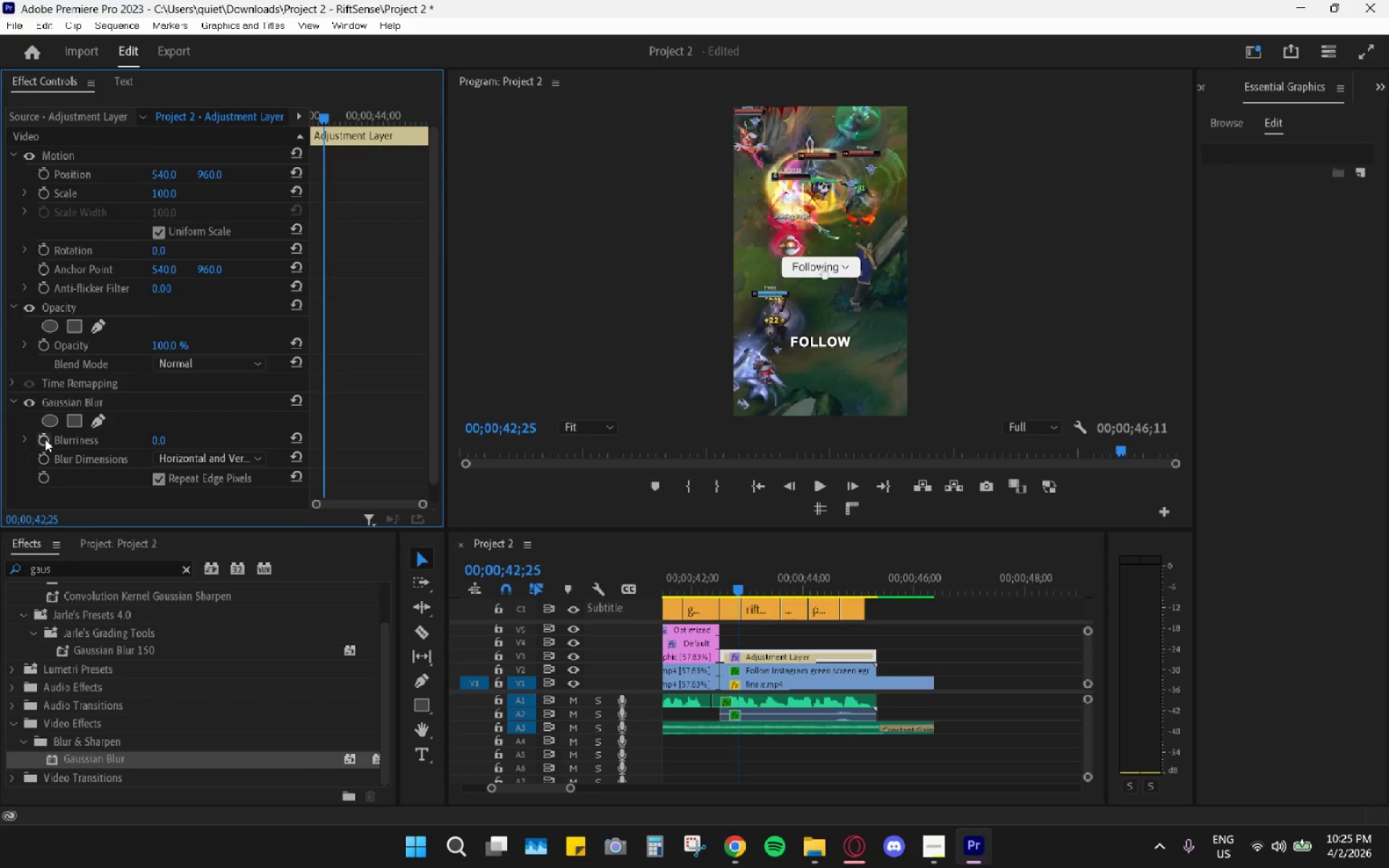 
triple_click([48, 439])
 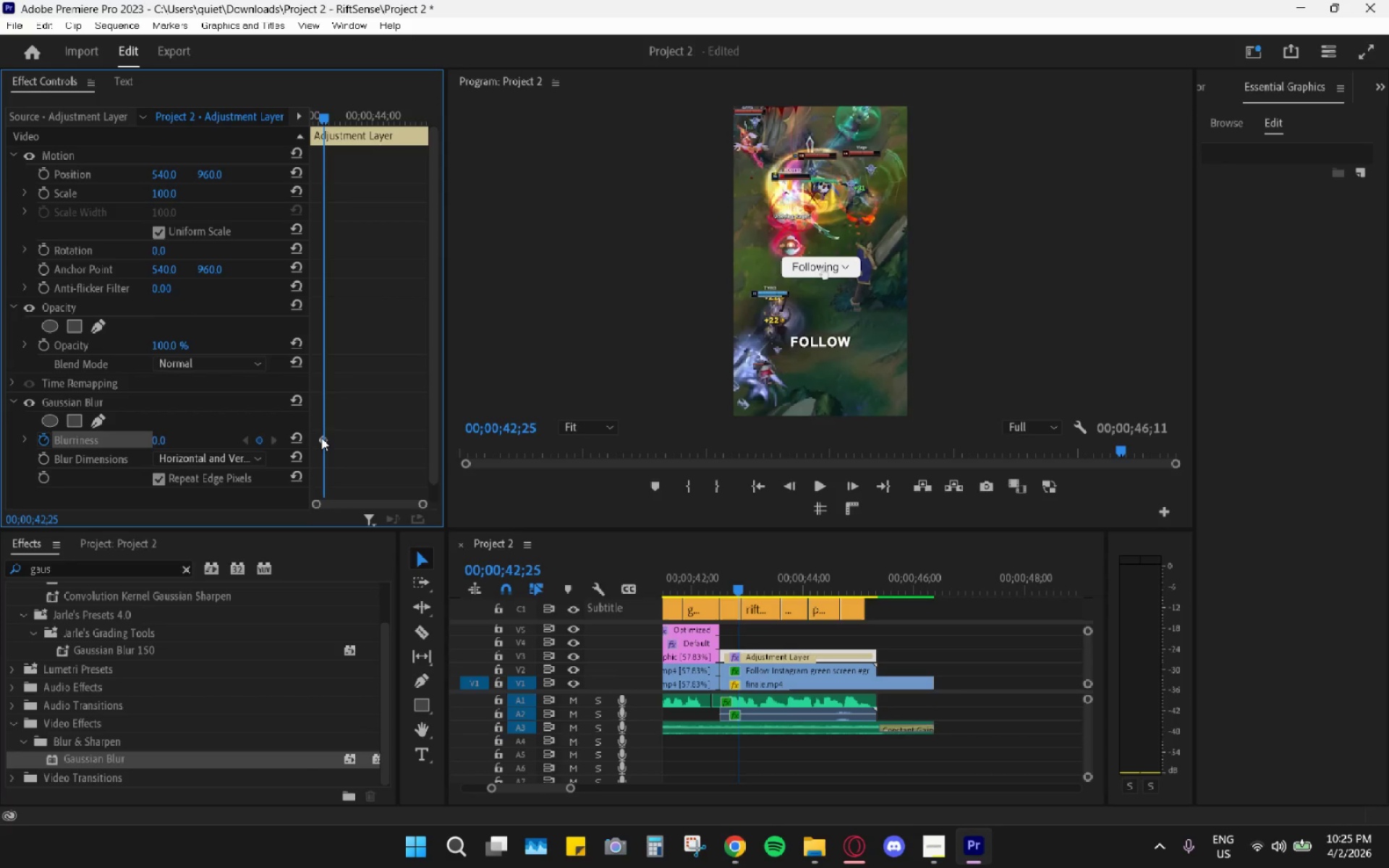 
left_click_drag(start_coordinate=[324, 440], to_coordinate=[271, 443])
 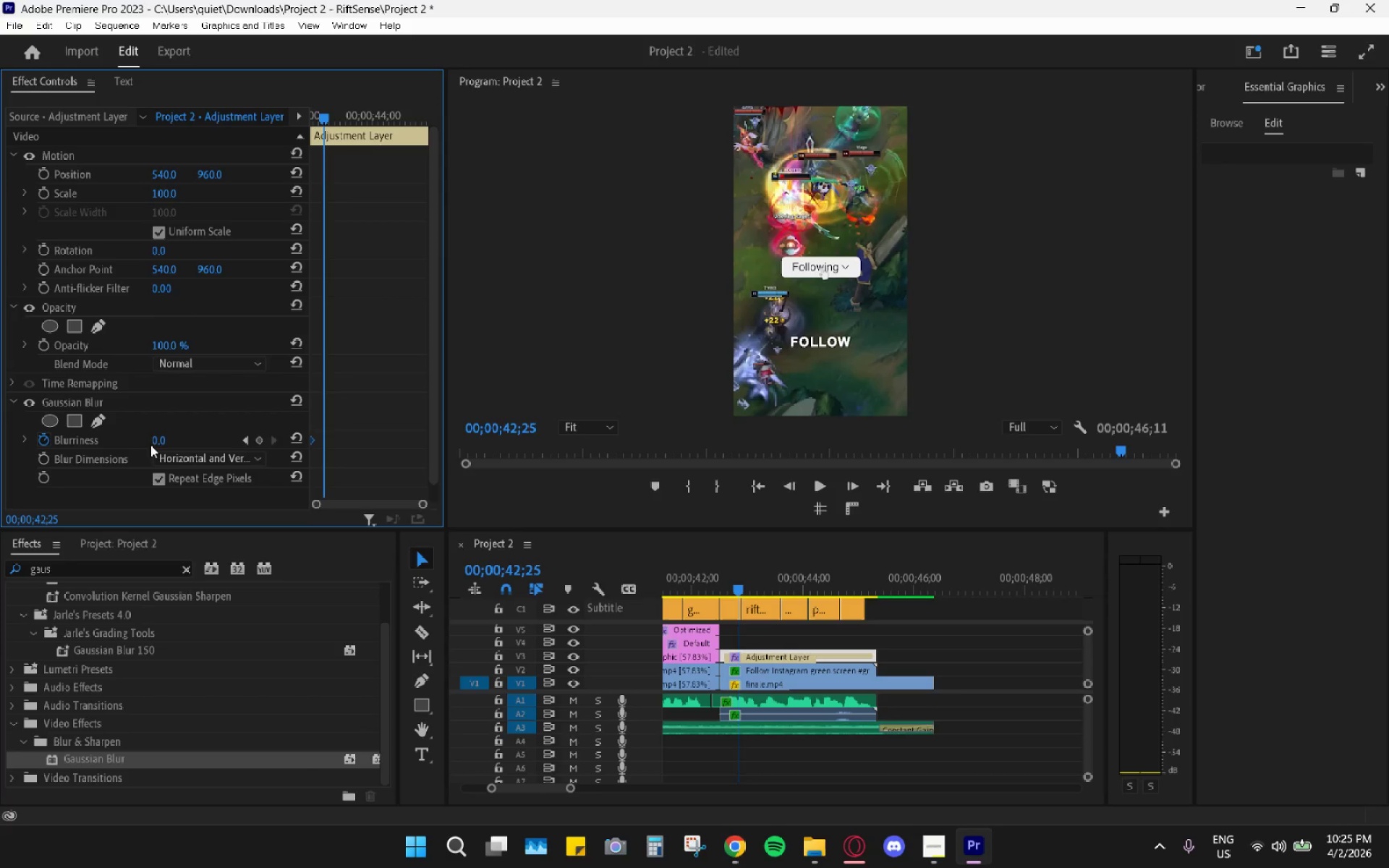 
left_click([158, 438])
 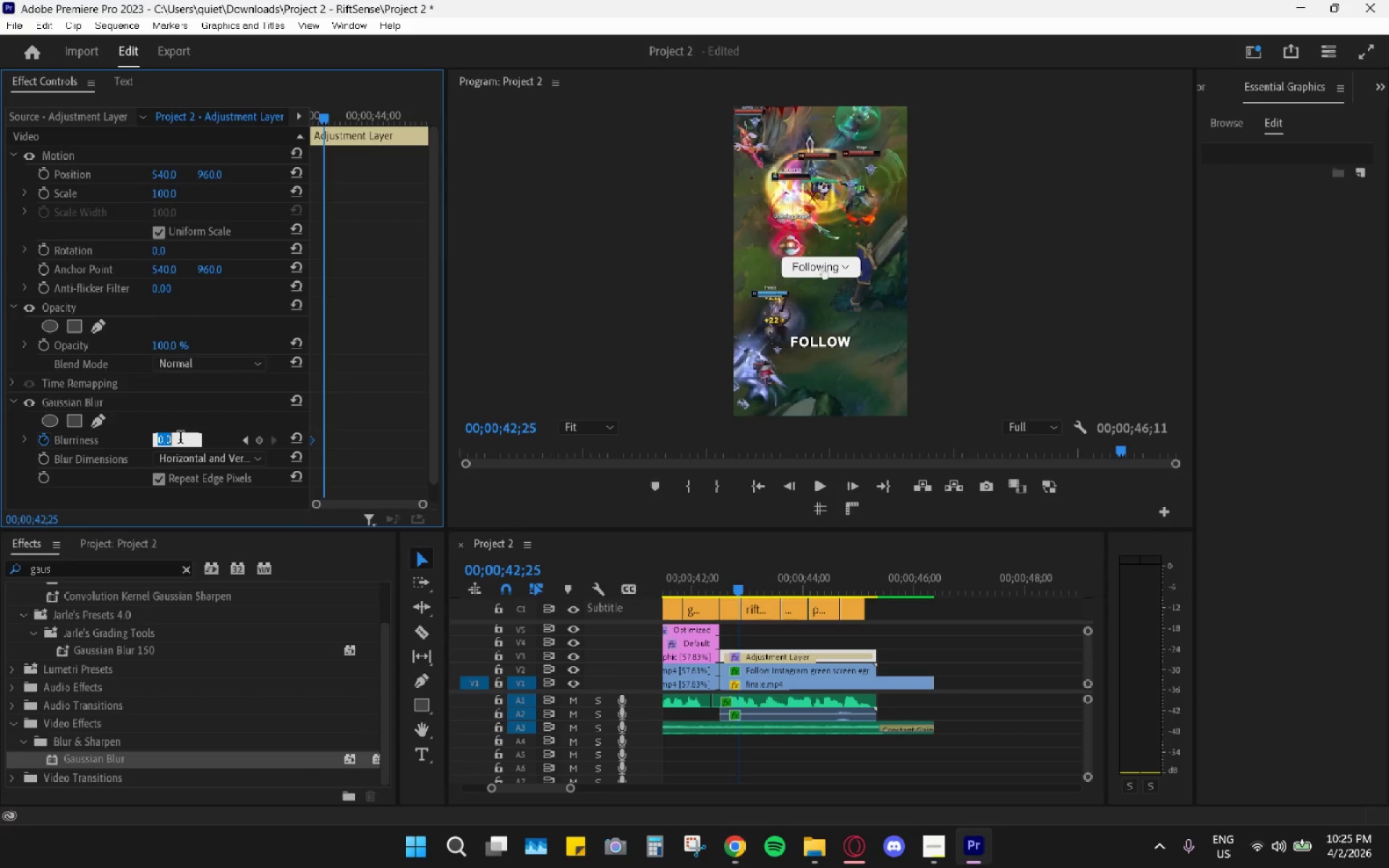 
key(Numpad1)
 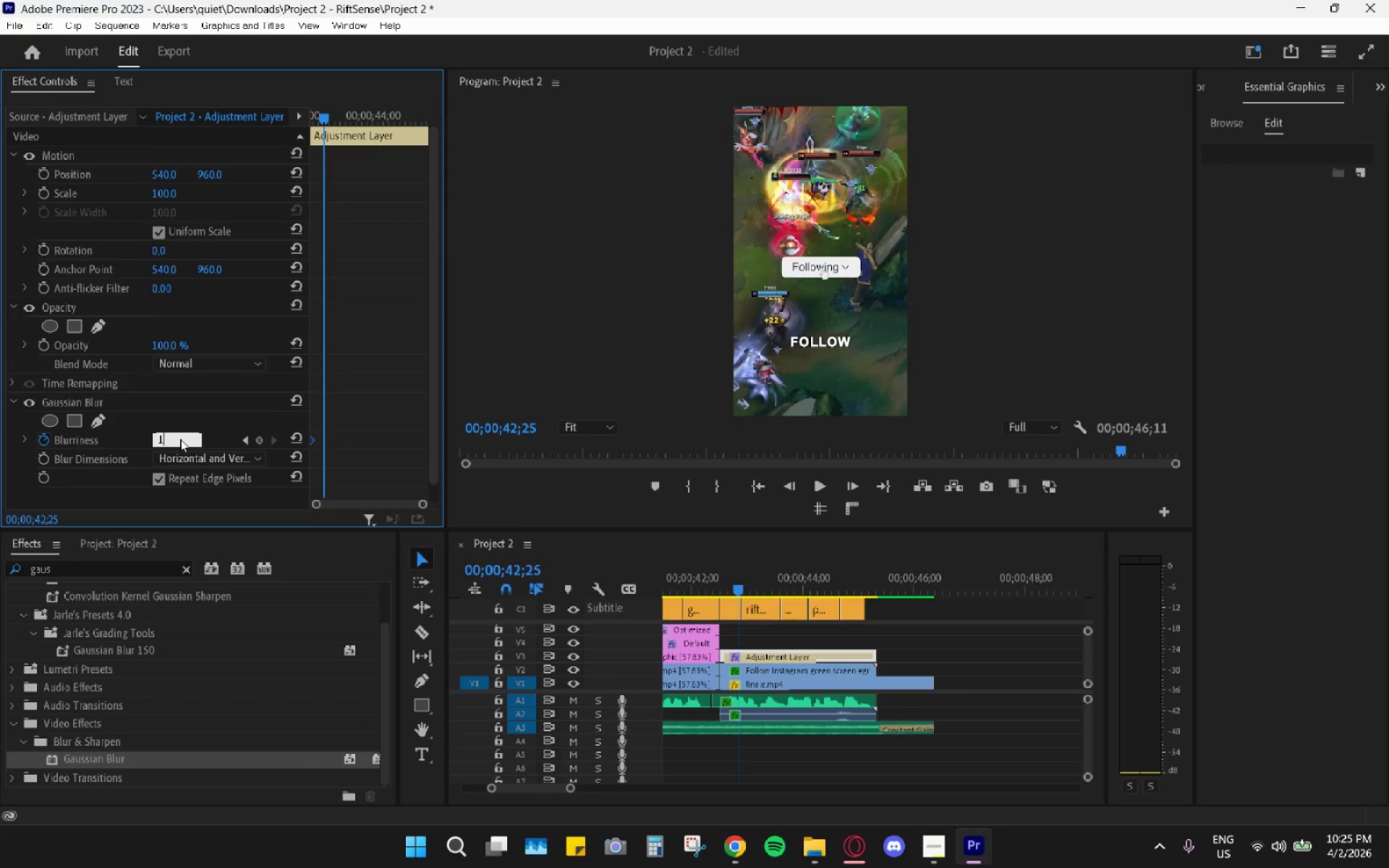 
key(Numpad0)
 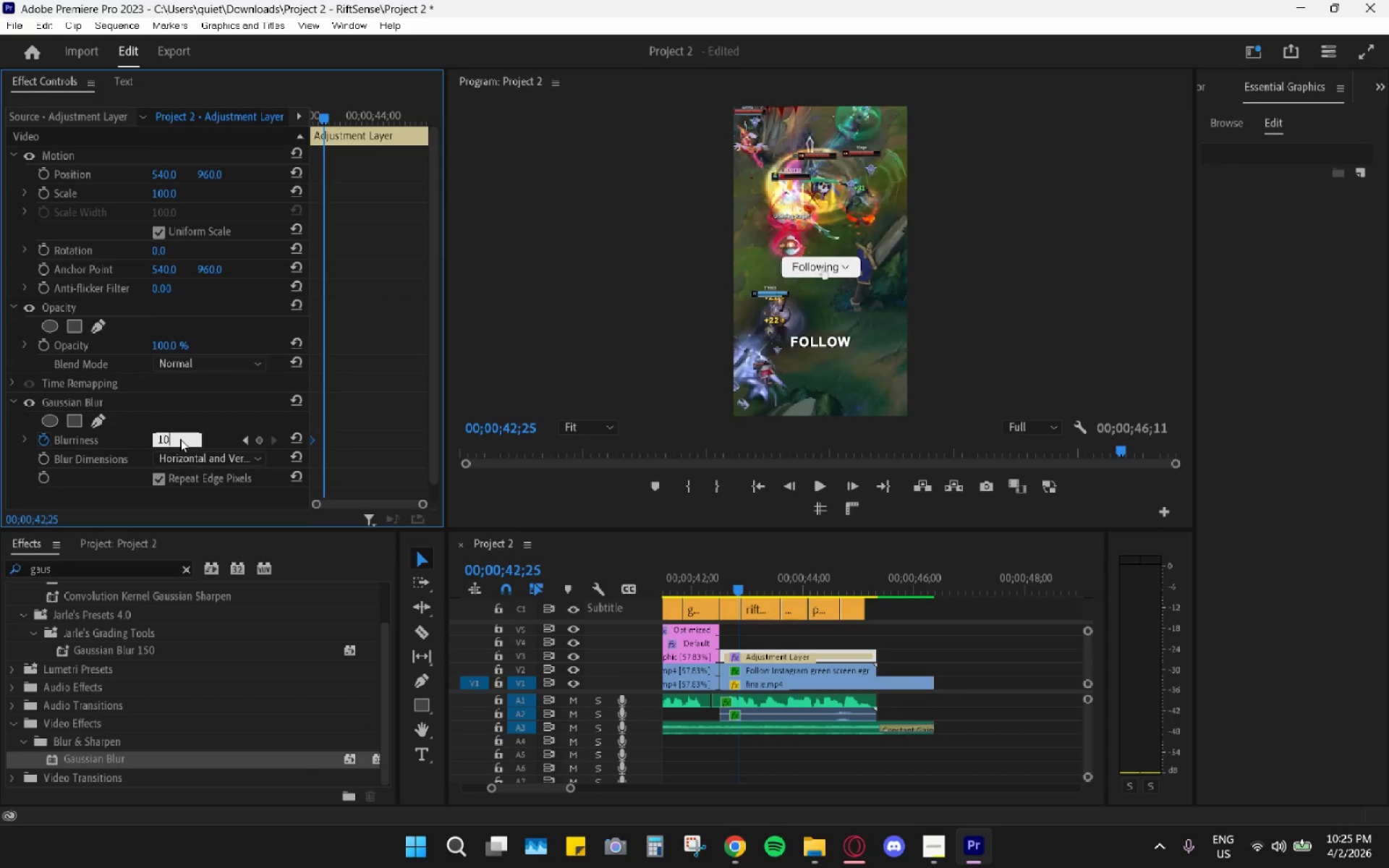 
key(Numpad0)
 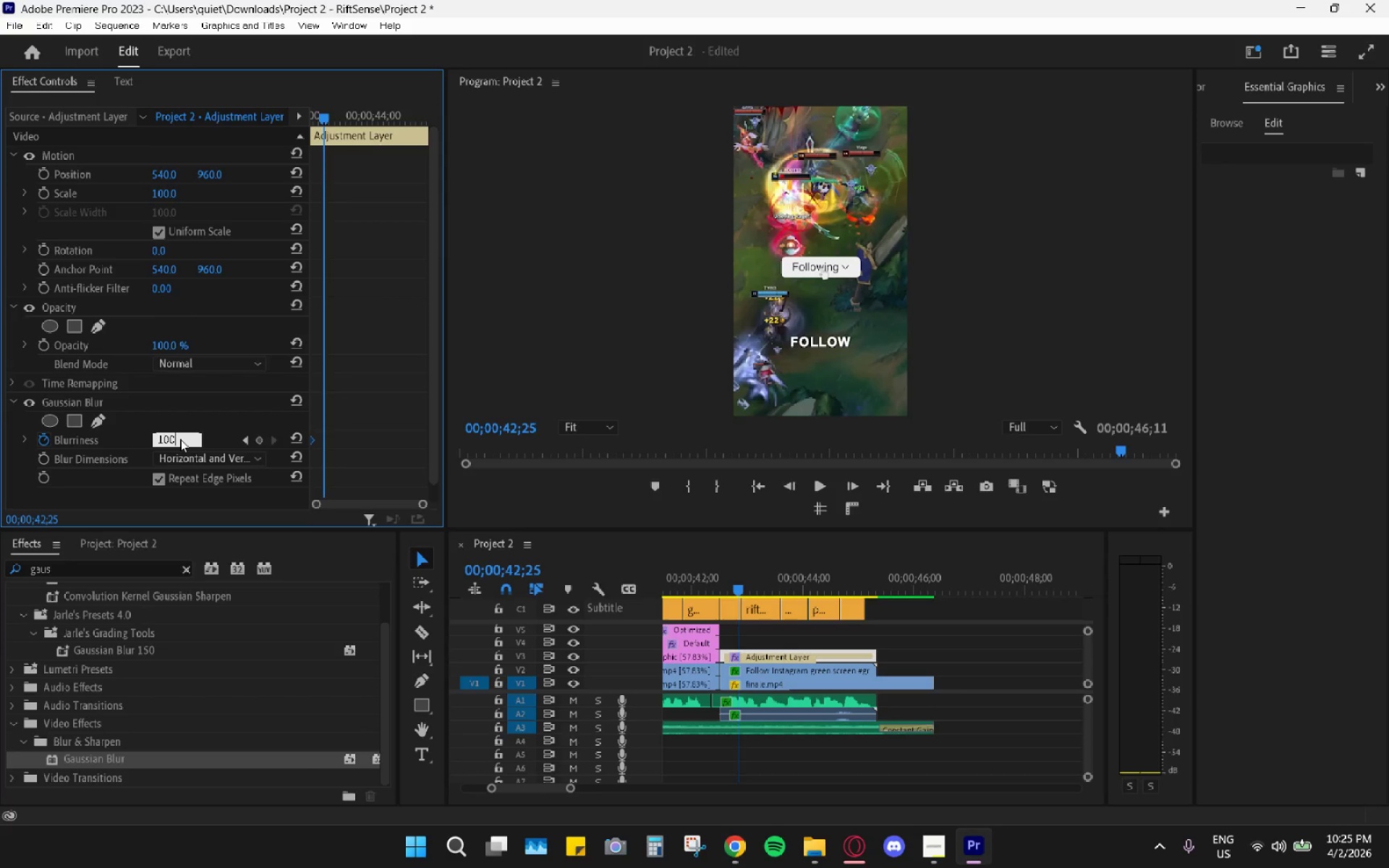 
key(Enter)
 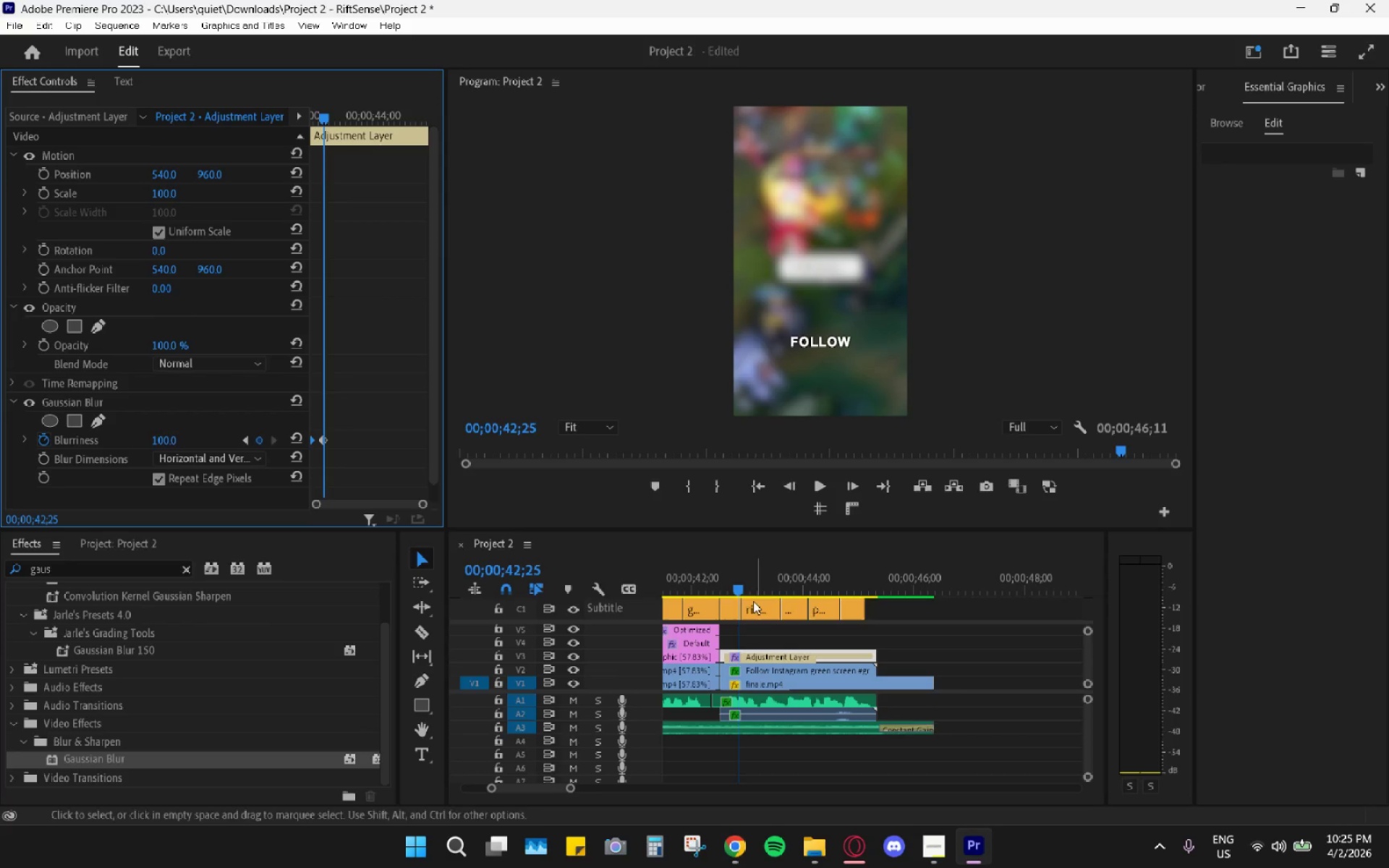 
left_click([724, 578])
 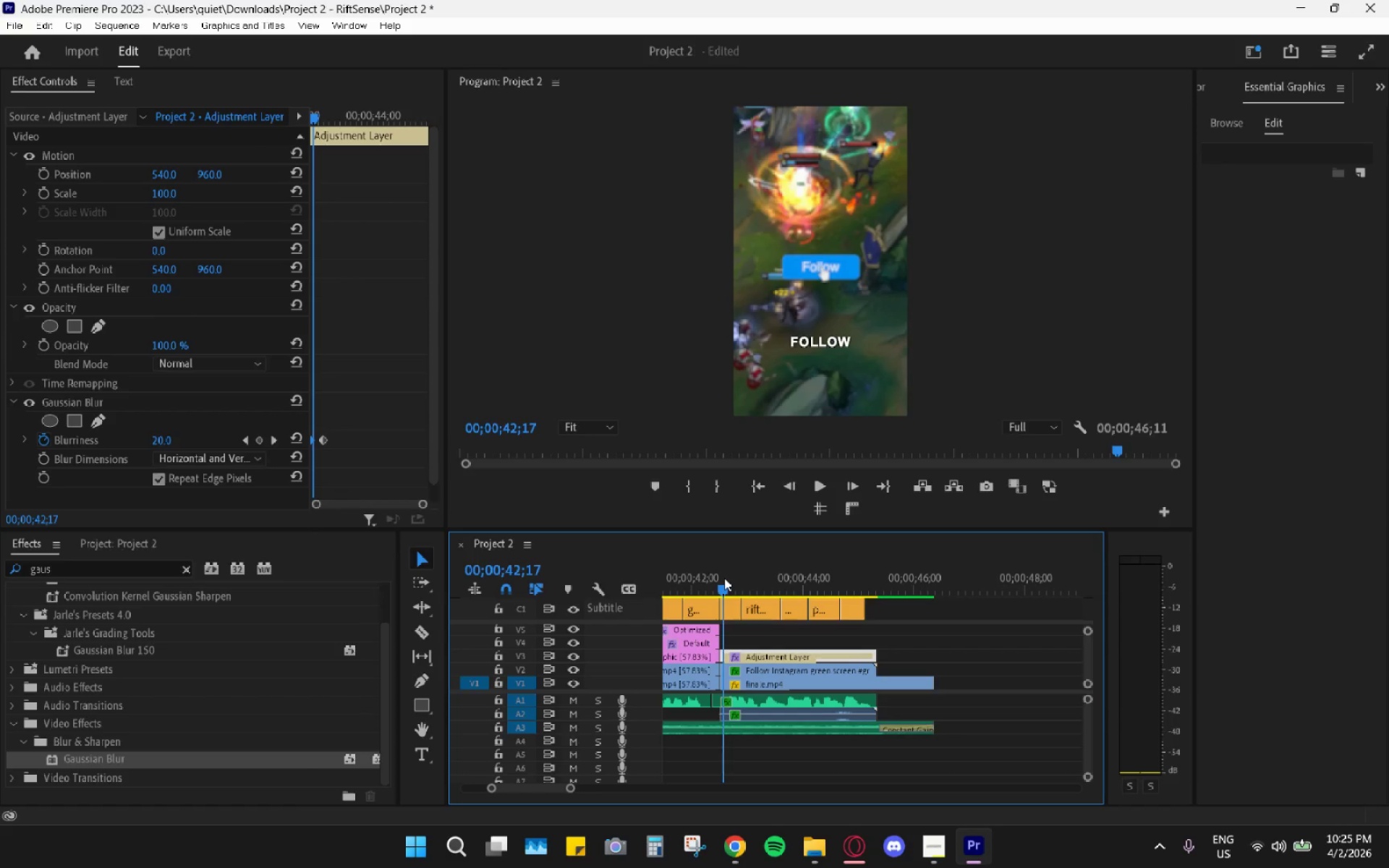 
key(Space)
 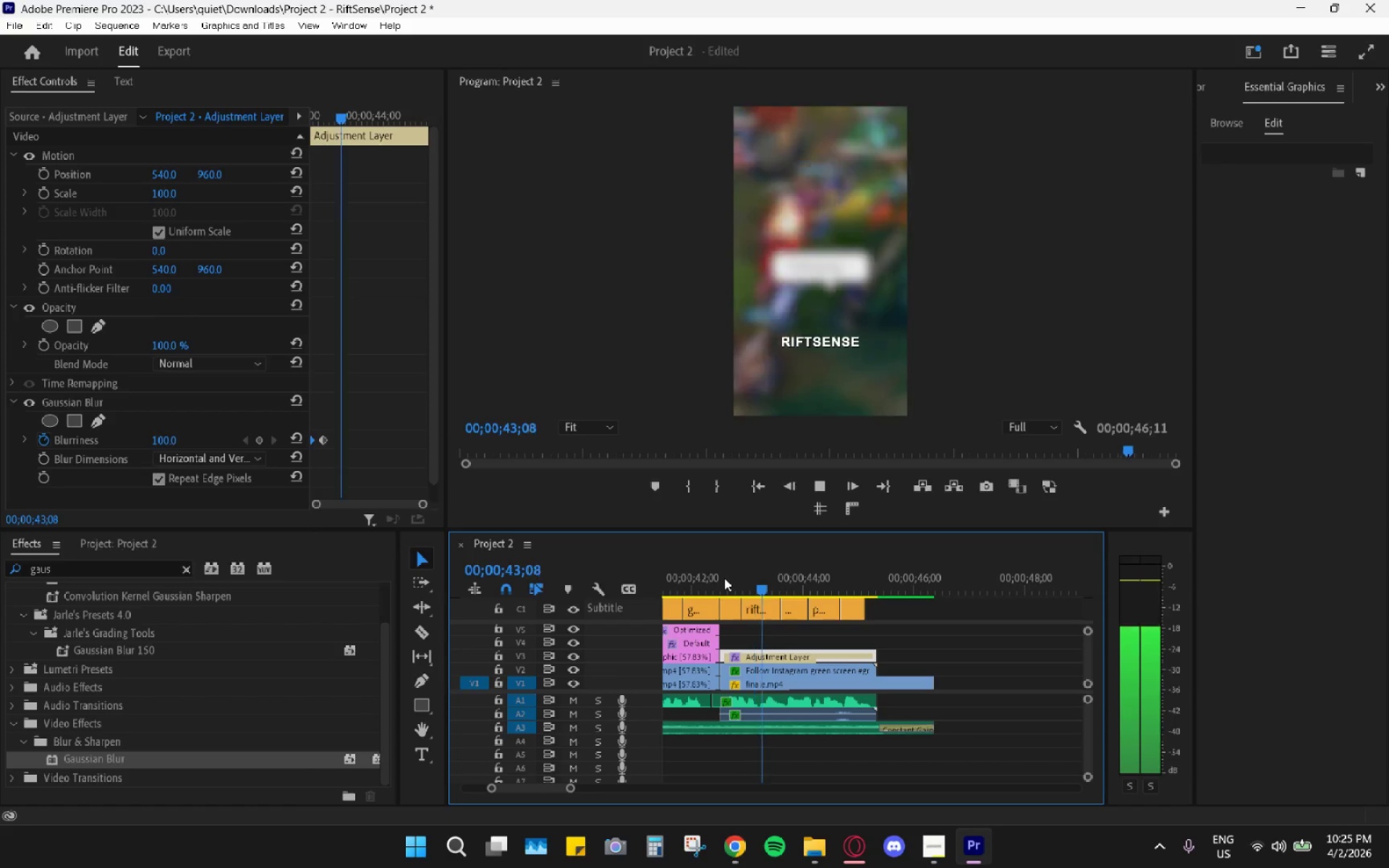 
key(Space)
 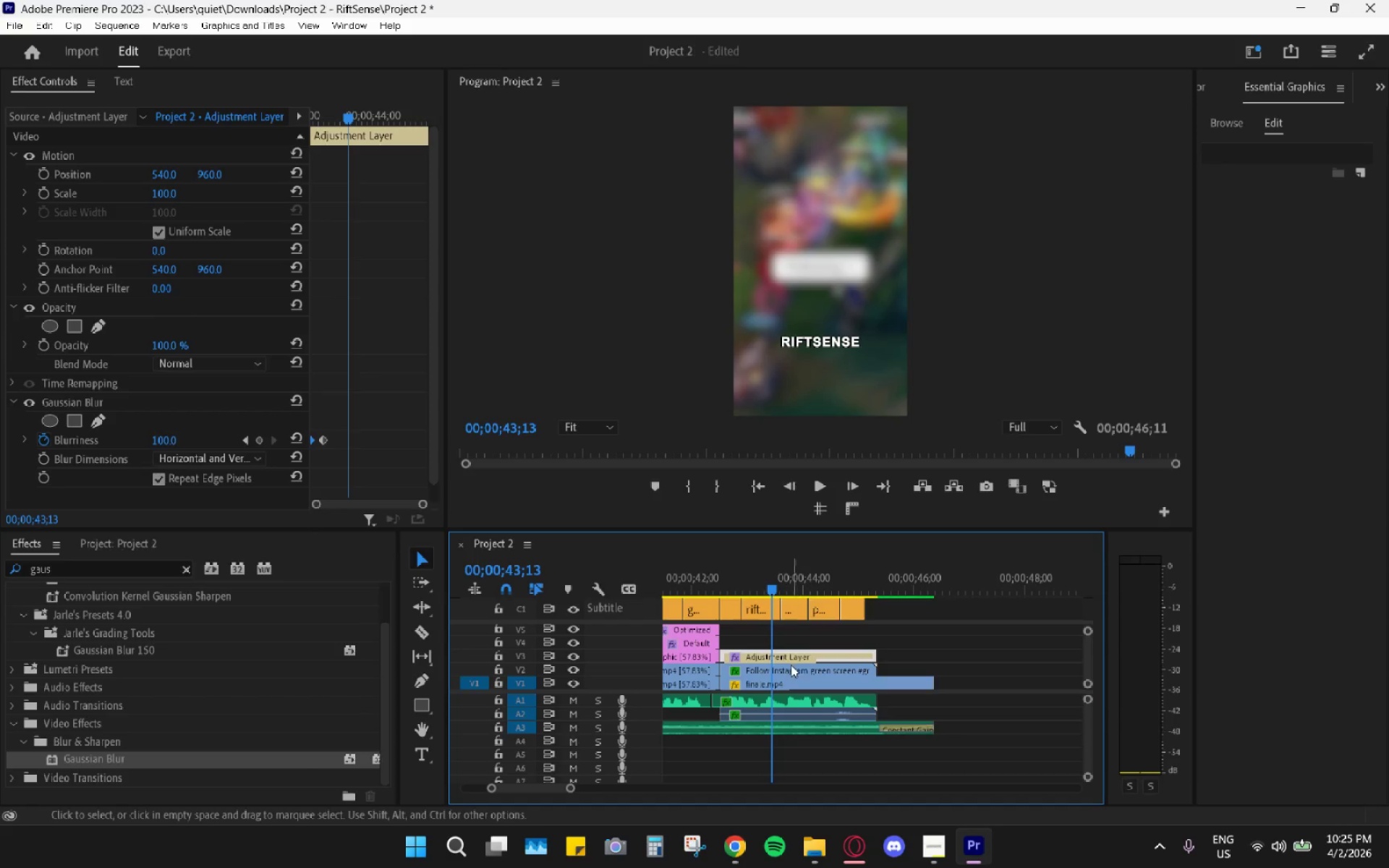 
left_click_drag(start_coordinate=[789, 665], to_coordinate=[782, 644])
 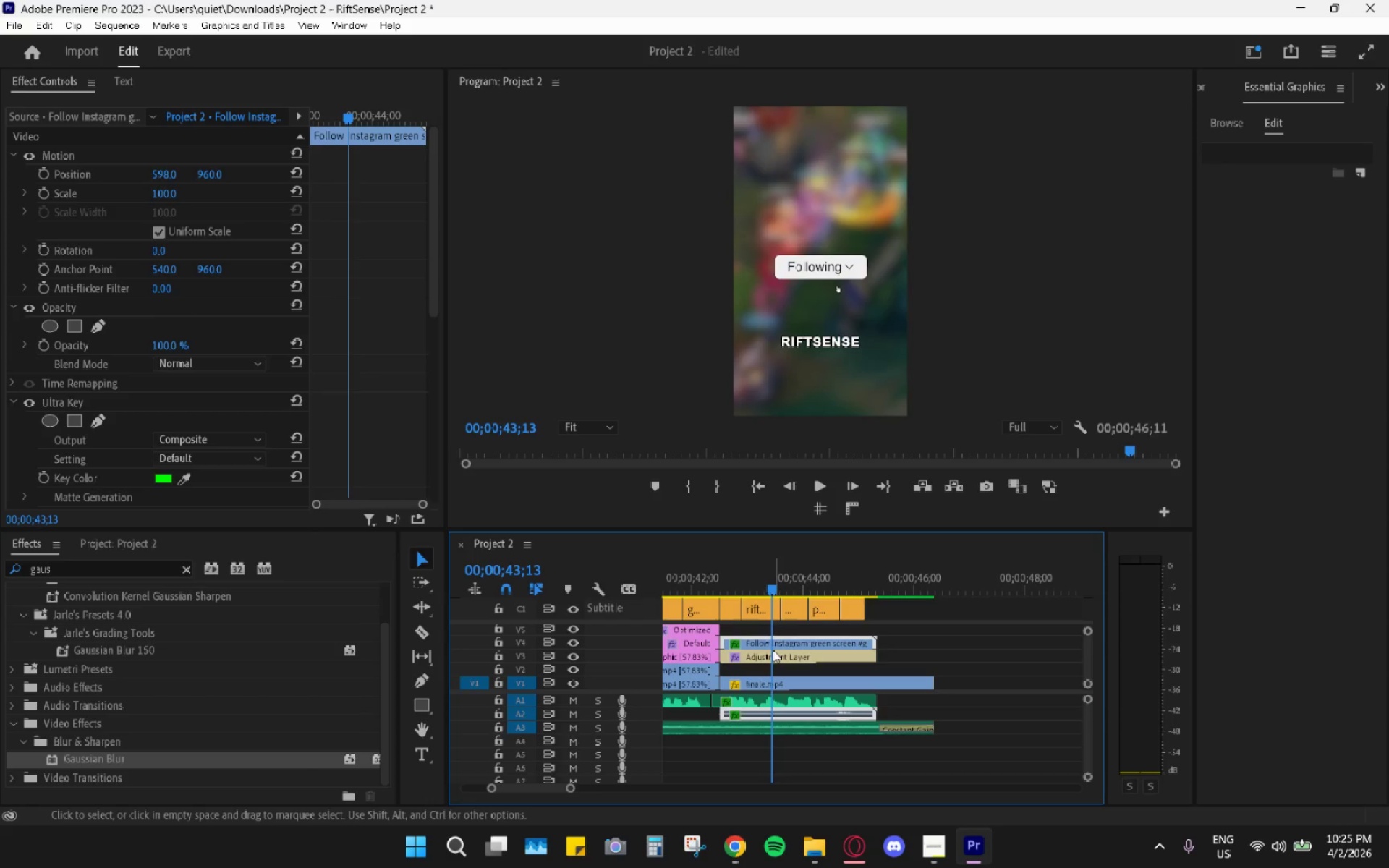 
left_click_drag(start_coordinate=[773, 650], to_coordinate=[773, 660])
 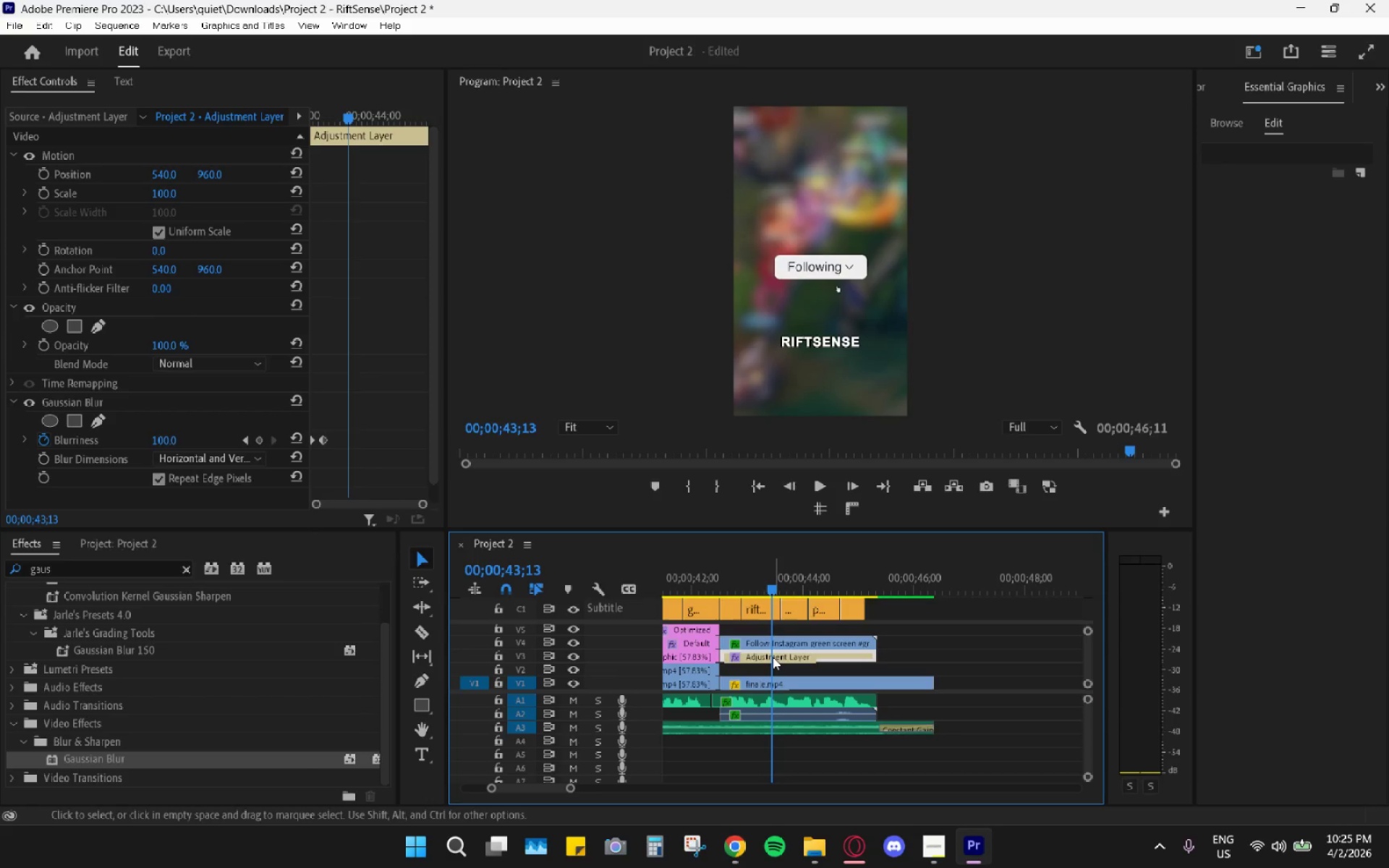 
left_click_drag(start_coordinate=[773, 657], to_coordinate=[773, 667])
 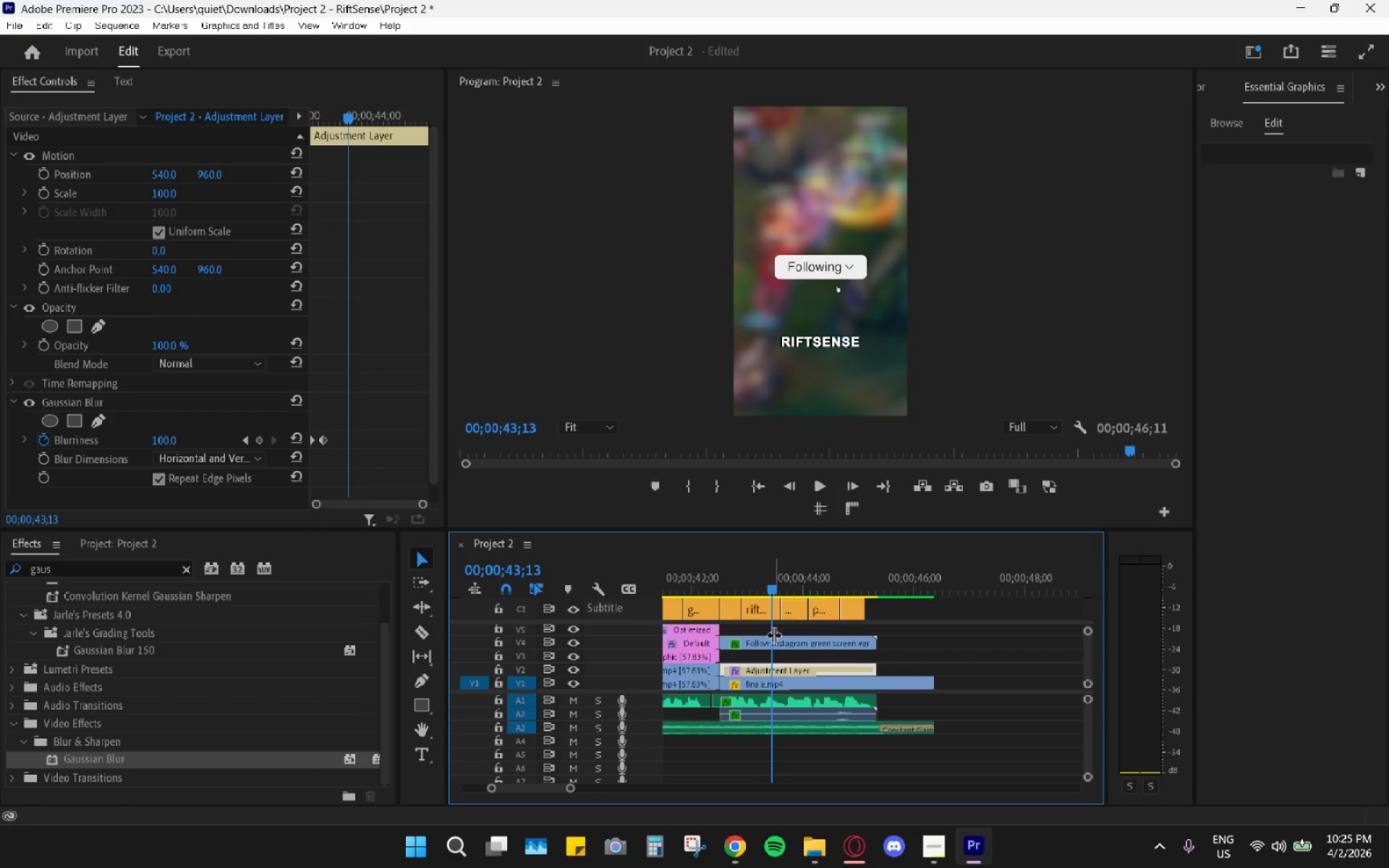 
left_click_drag(start_coordinate=[773, 634], to_coordinate=[775, 641])
 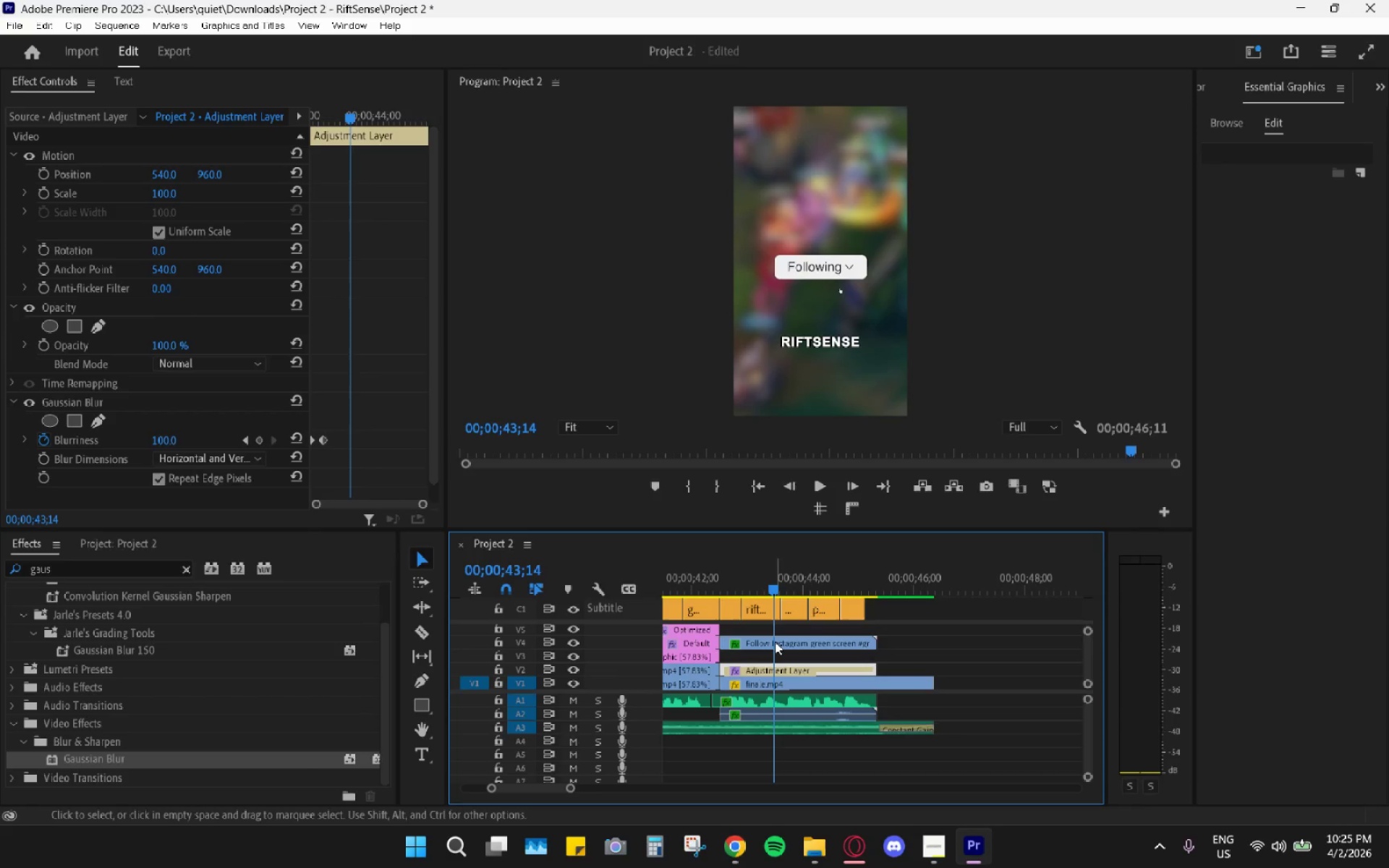 
left_click_drag(start_coordinate=[775, 642], to_coordinate=[779, 652])
 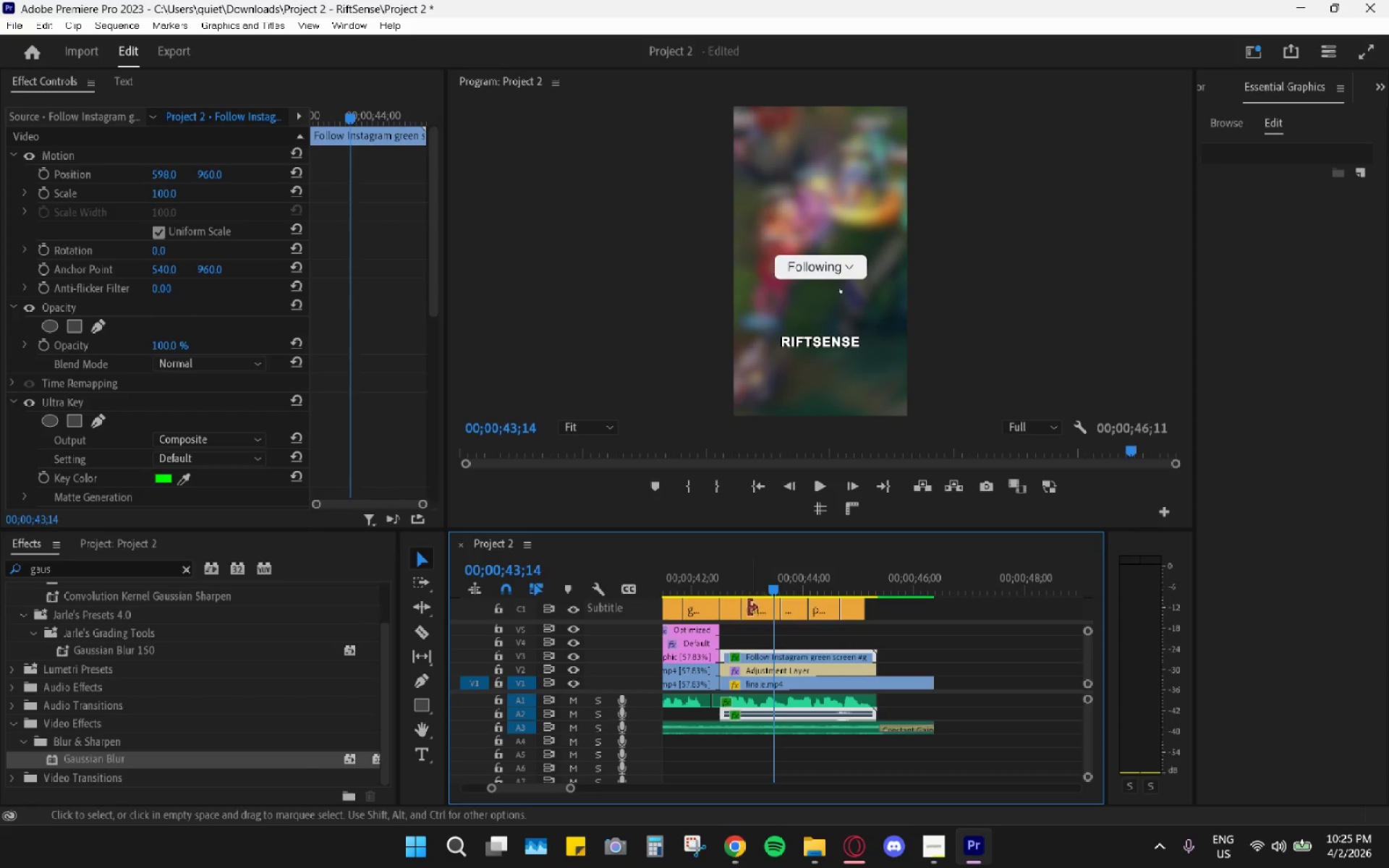 
left_click([717, 577])
 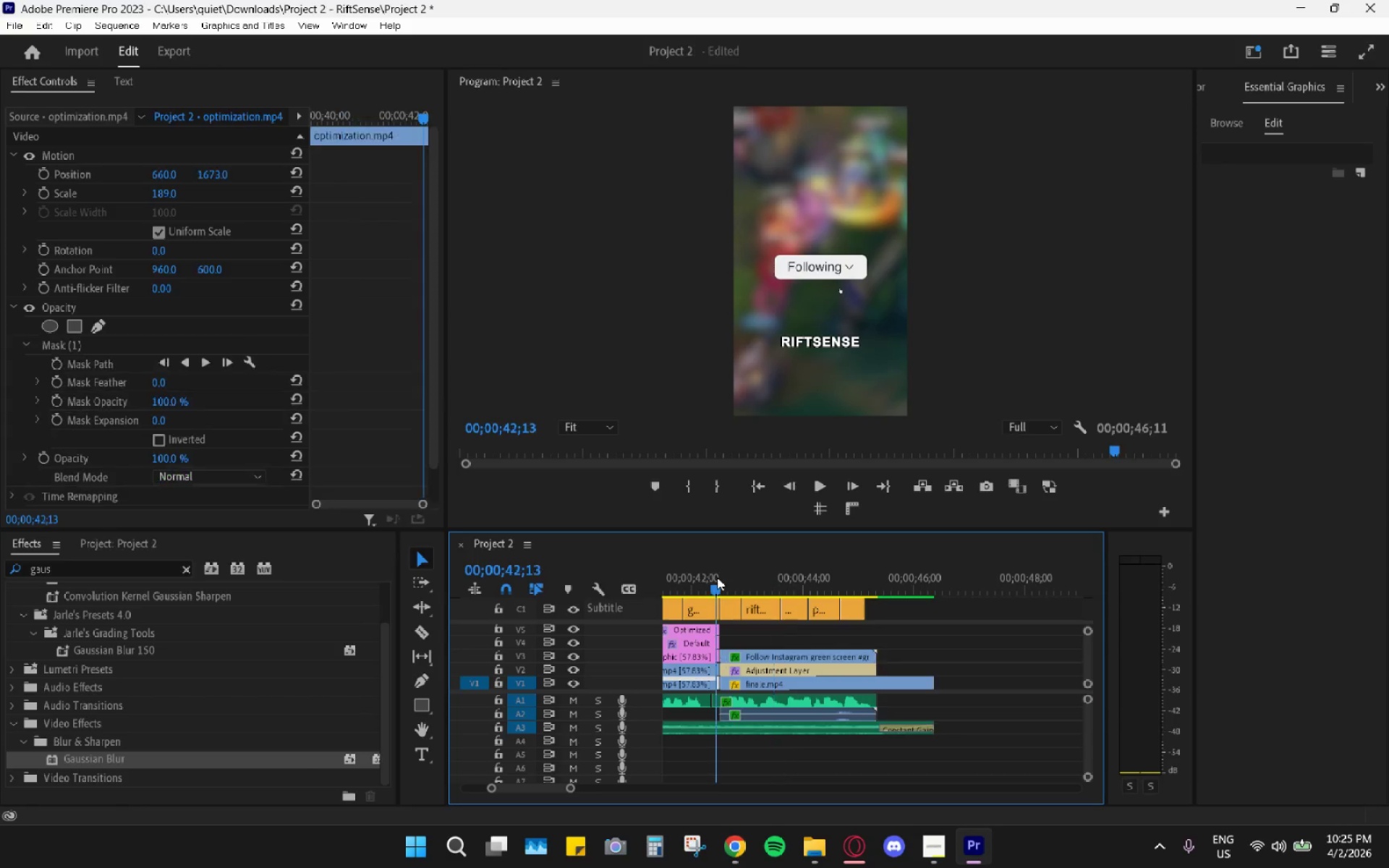 
key(Space)
 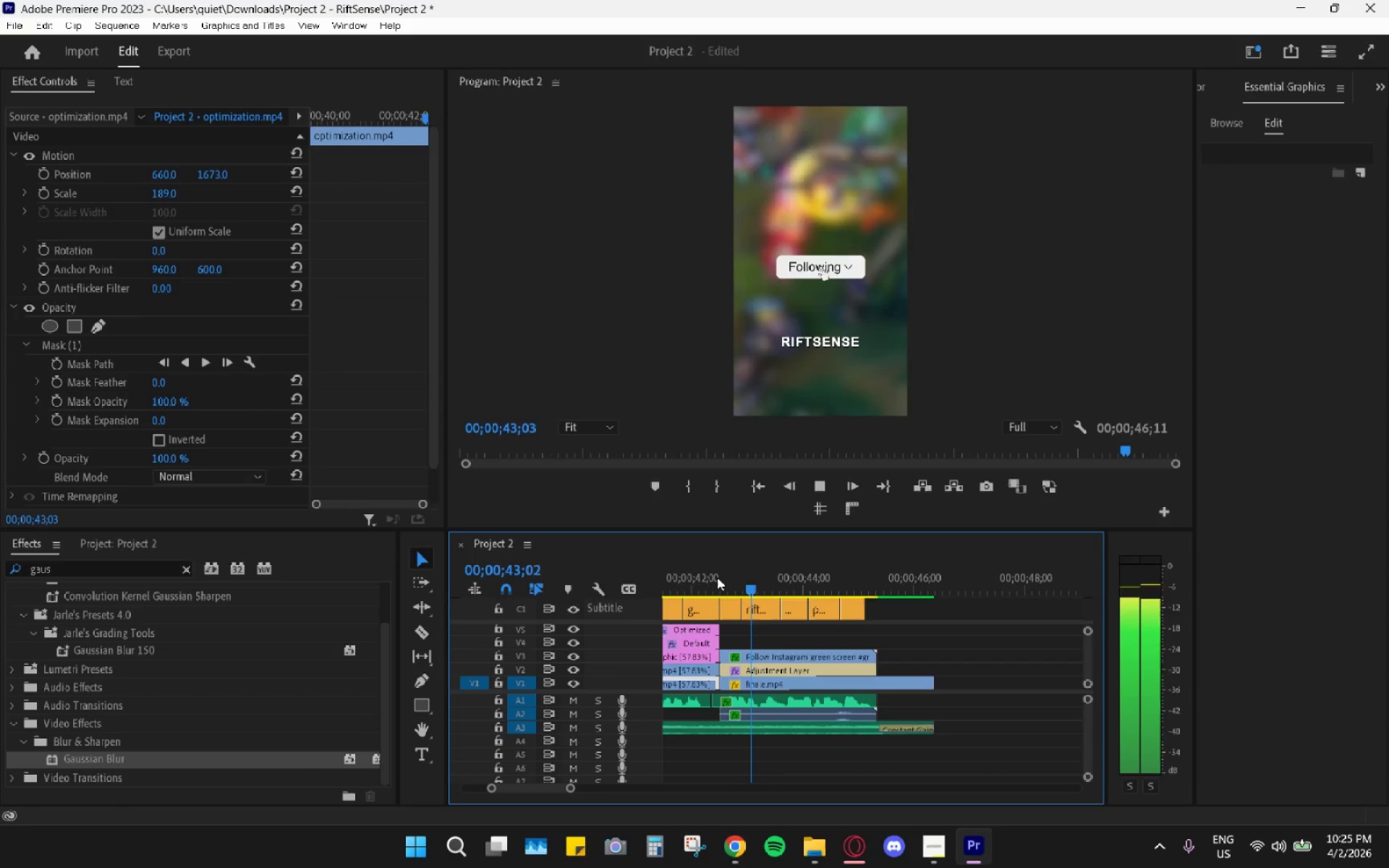 
key(Space)
 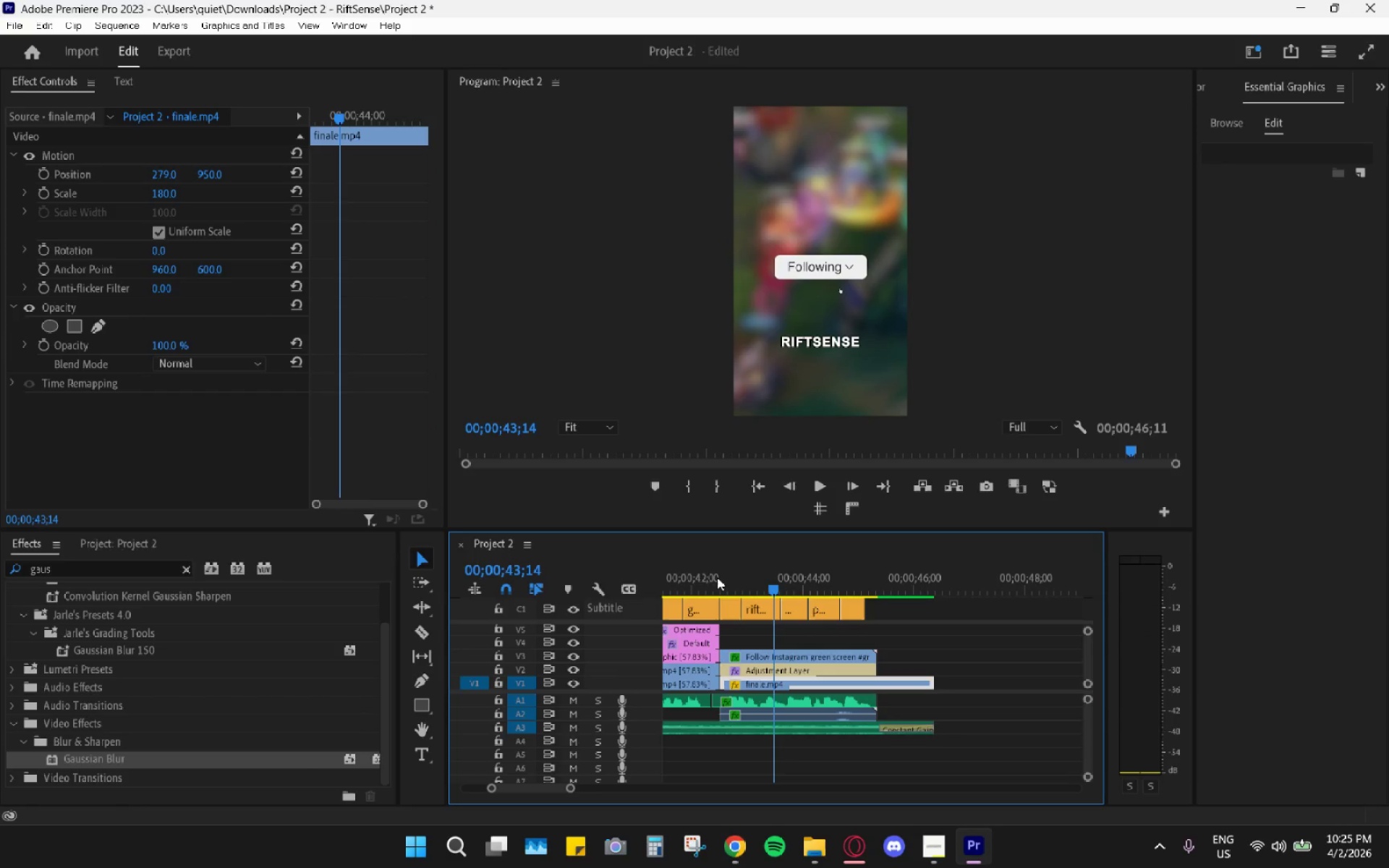 
left_click_drag(start_coordinate=[717, 577], to_coordinate=[710, 576])
 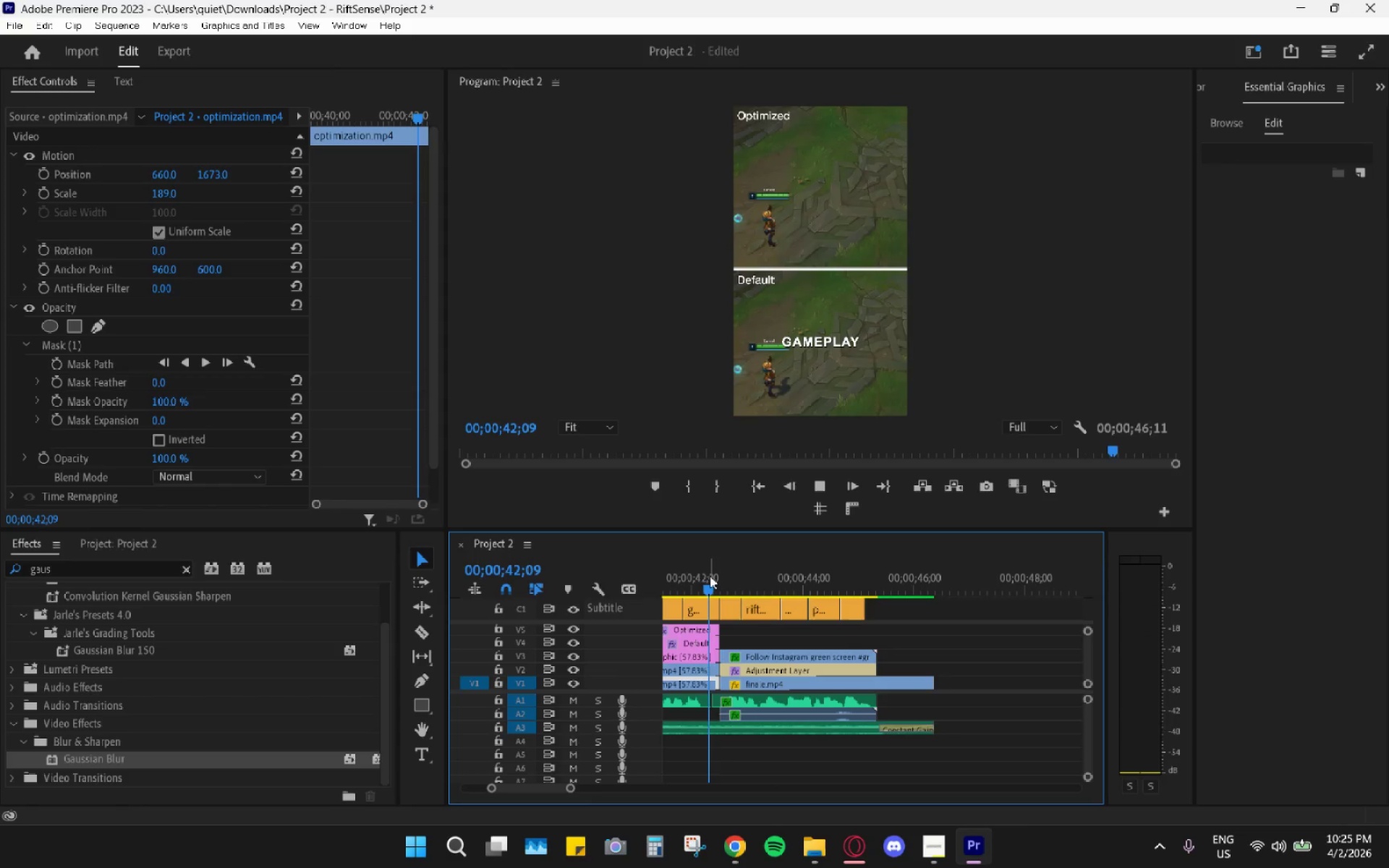 
key(Space)
 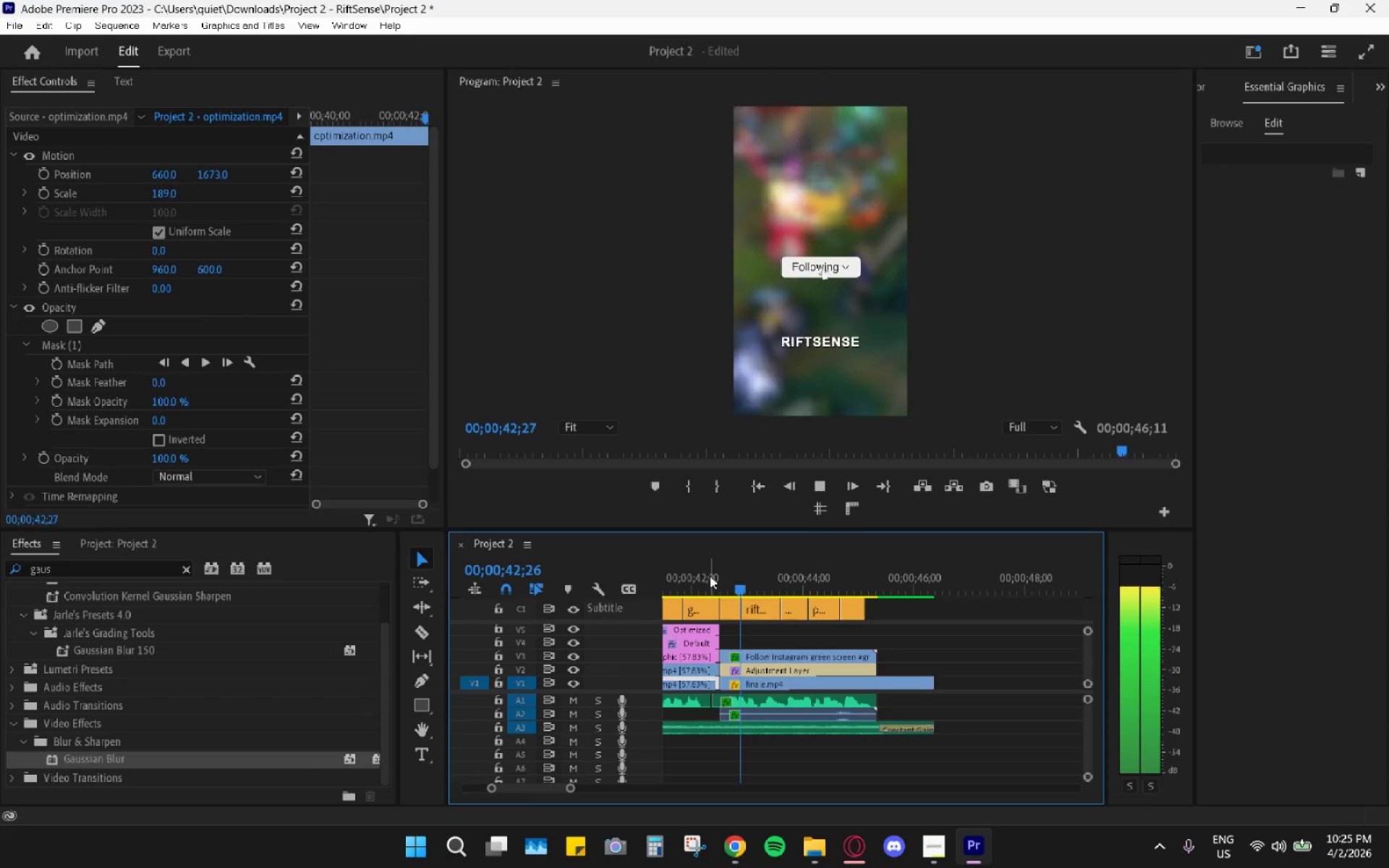 
key(Space)
 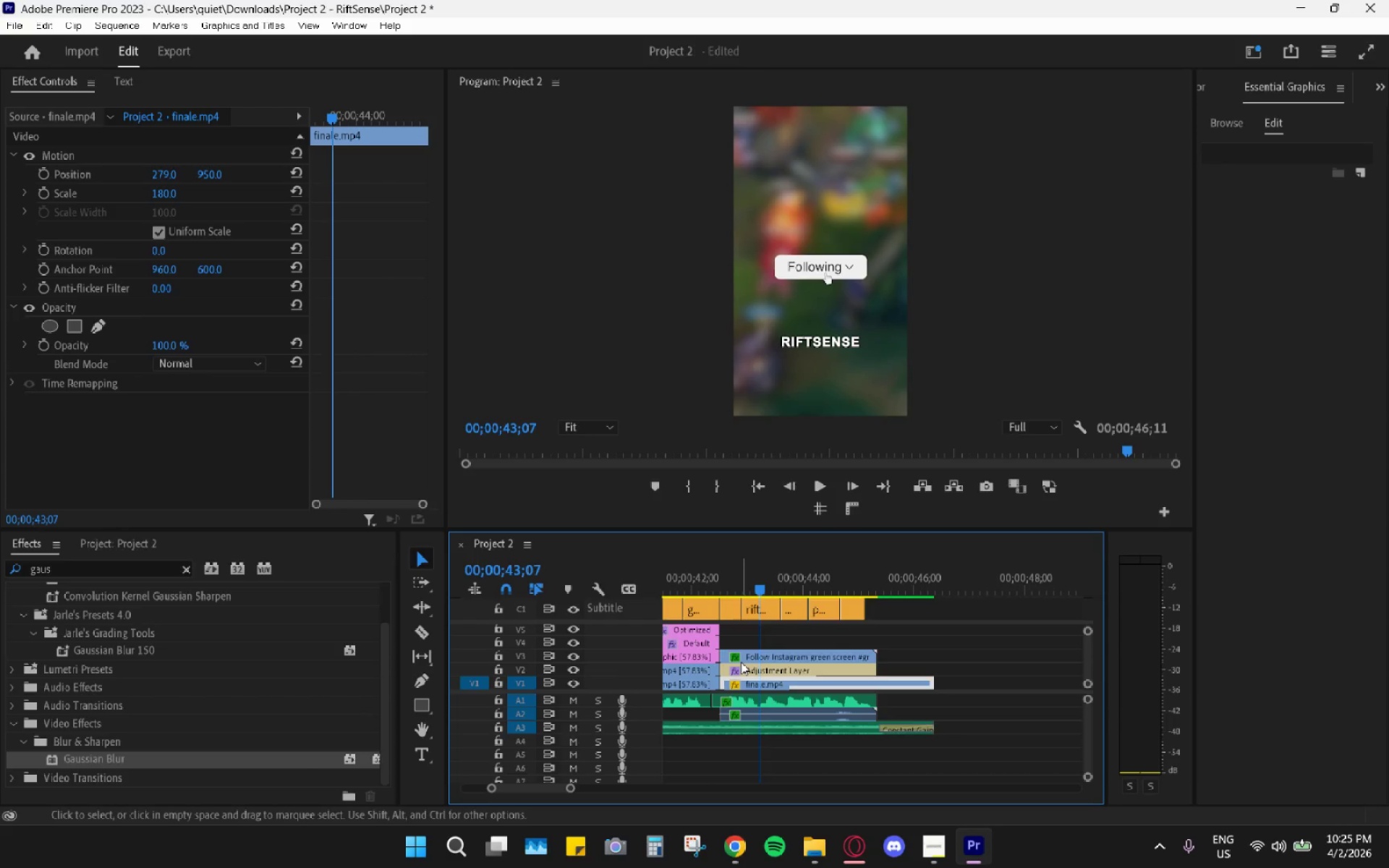 
left_click([743, 654])
 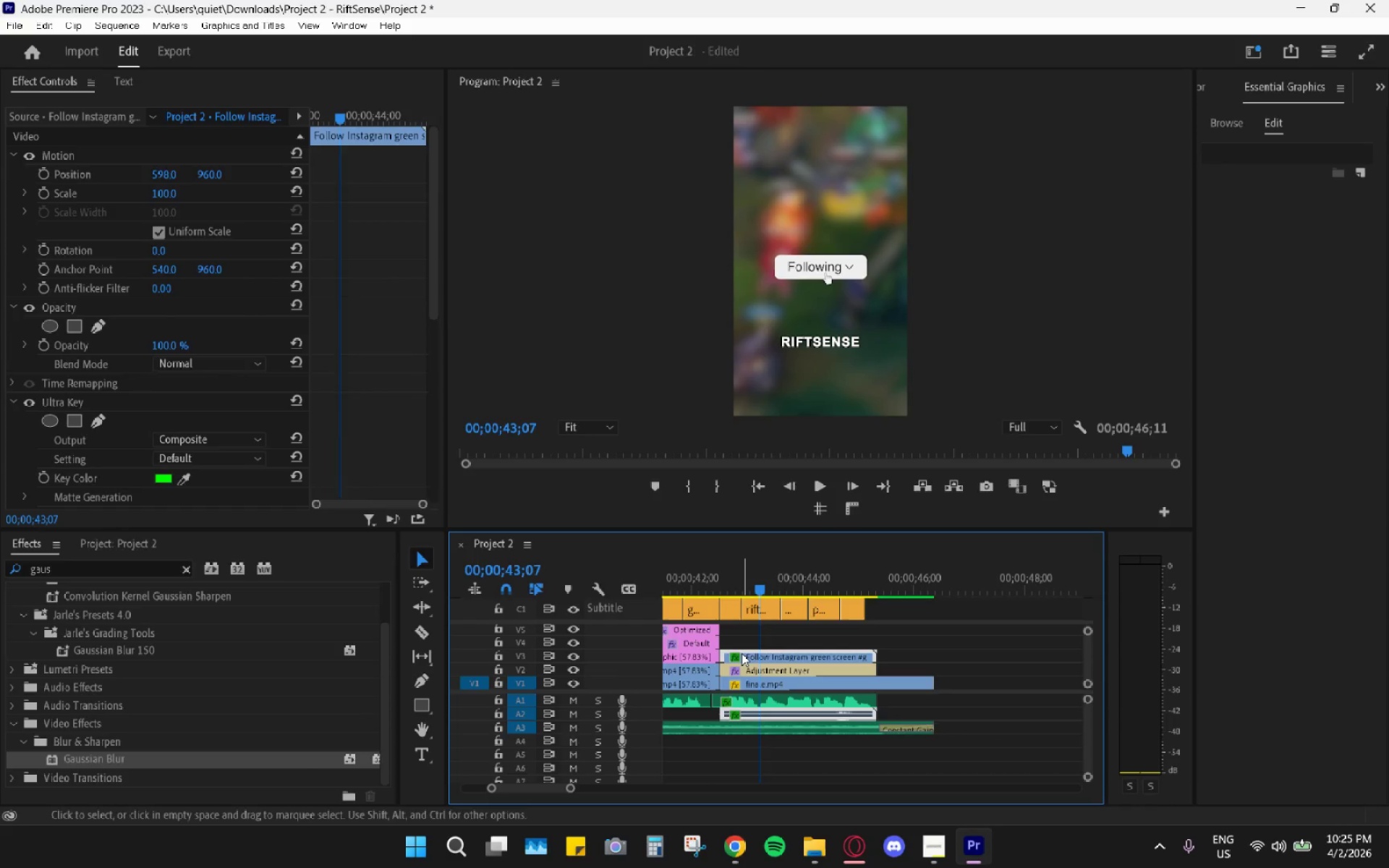 
scroll: coordinate [404, 463], scroll_direction: down, amount: 20.0
 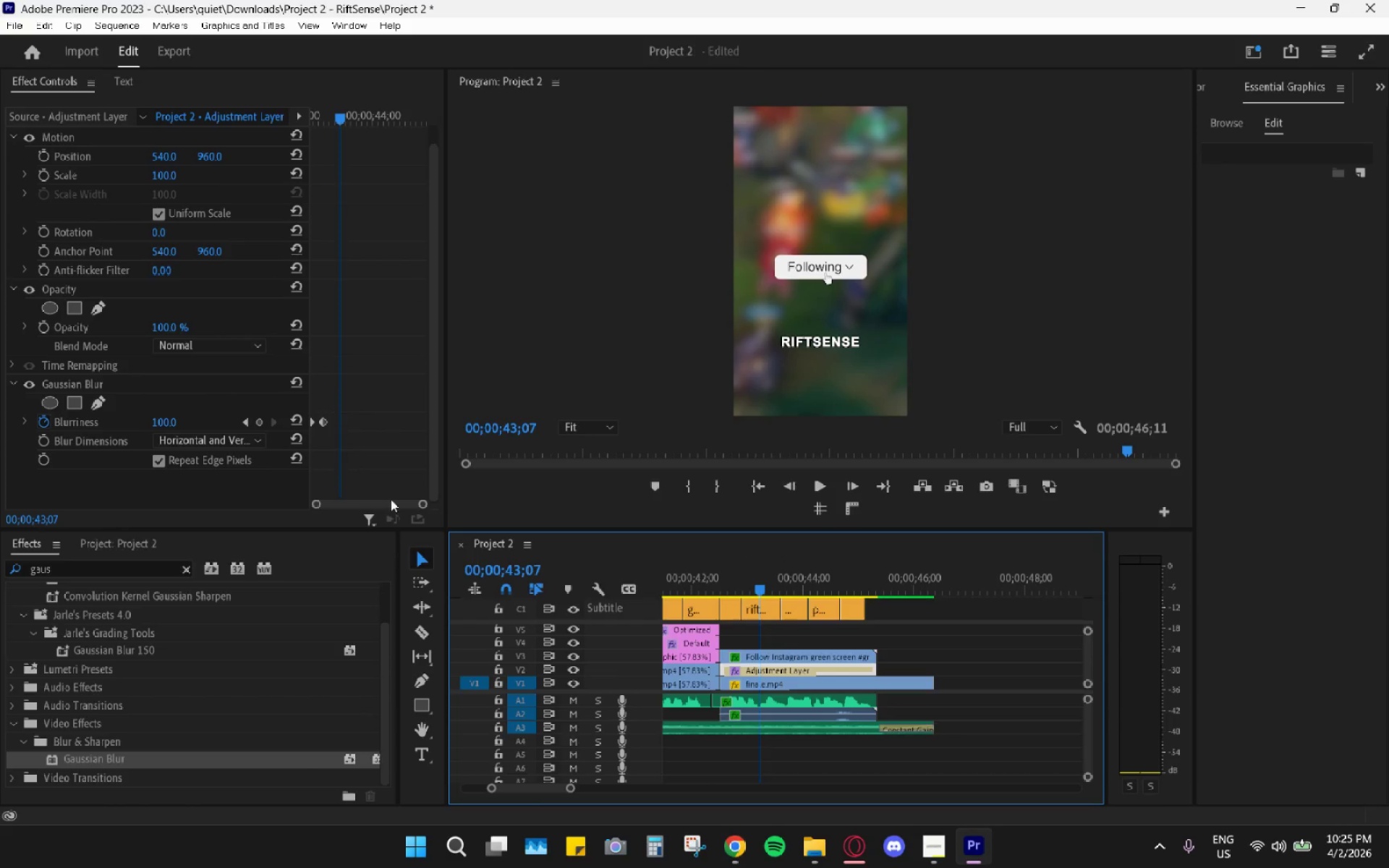 
left_click_drag(start_coordinate=[420, 503], to_coordinate=[396, 503])
 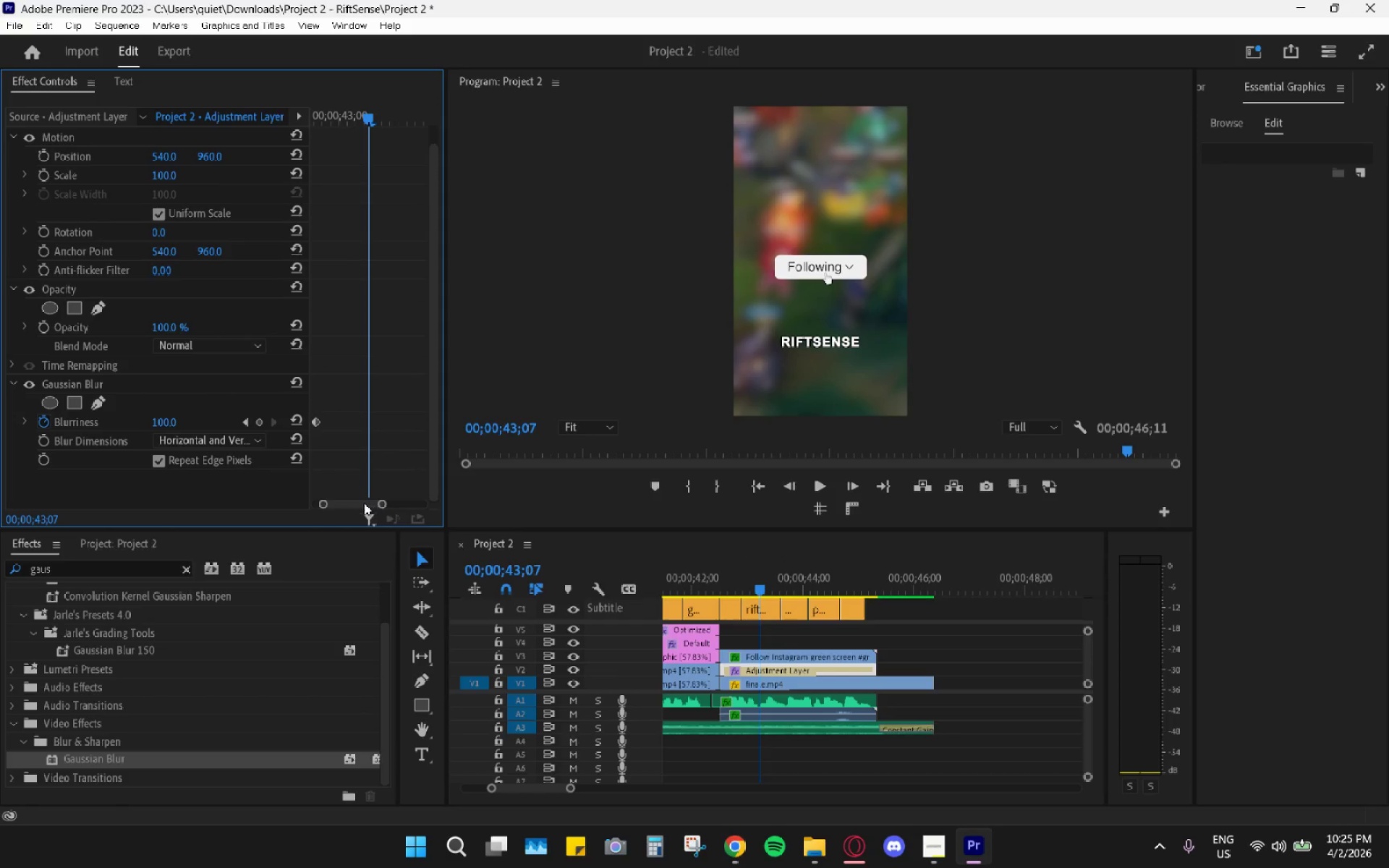 
left_click_drag(start_coordinate=[358, 502], to_coordinate=[304, 498])
 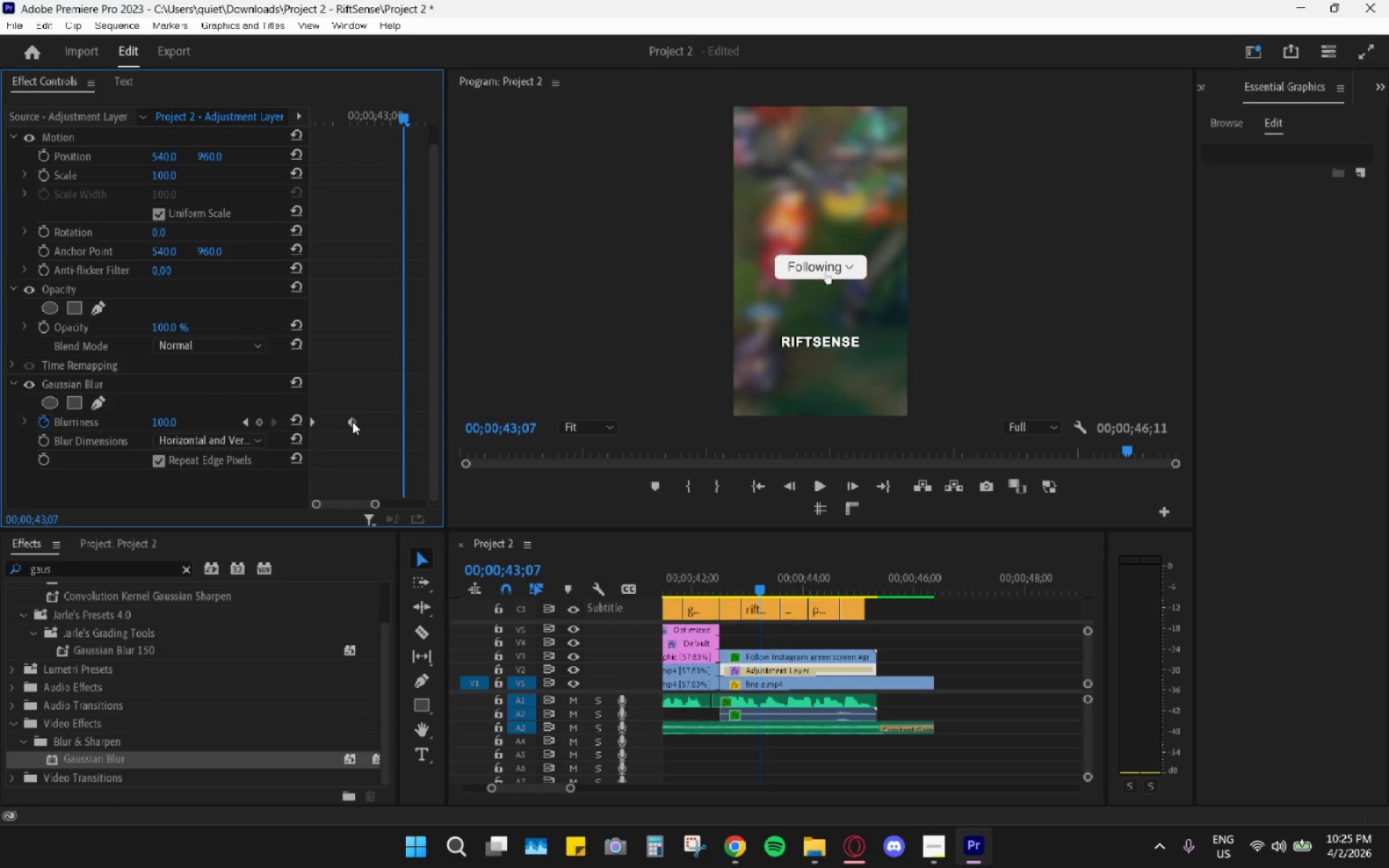 
left_click_drag(start_coordinate=[352, 422], to_coordinate=[406, 430])
 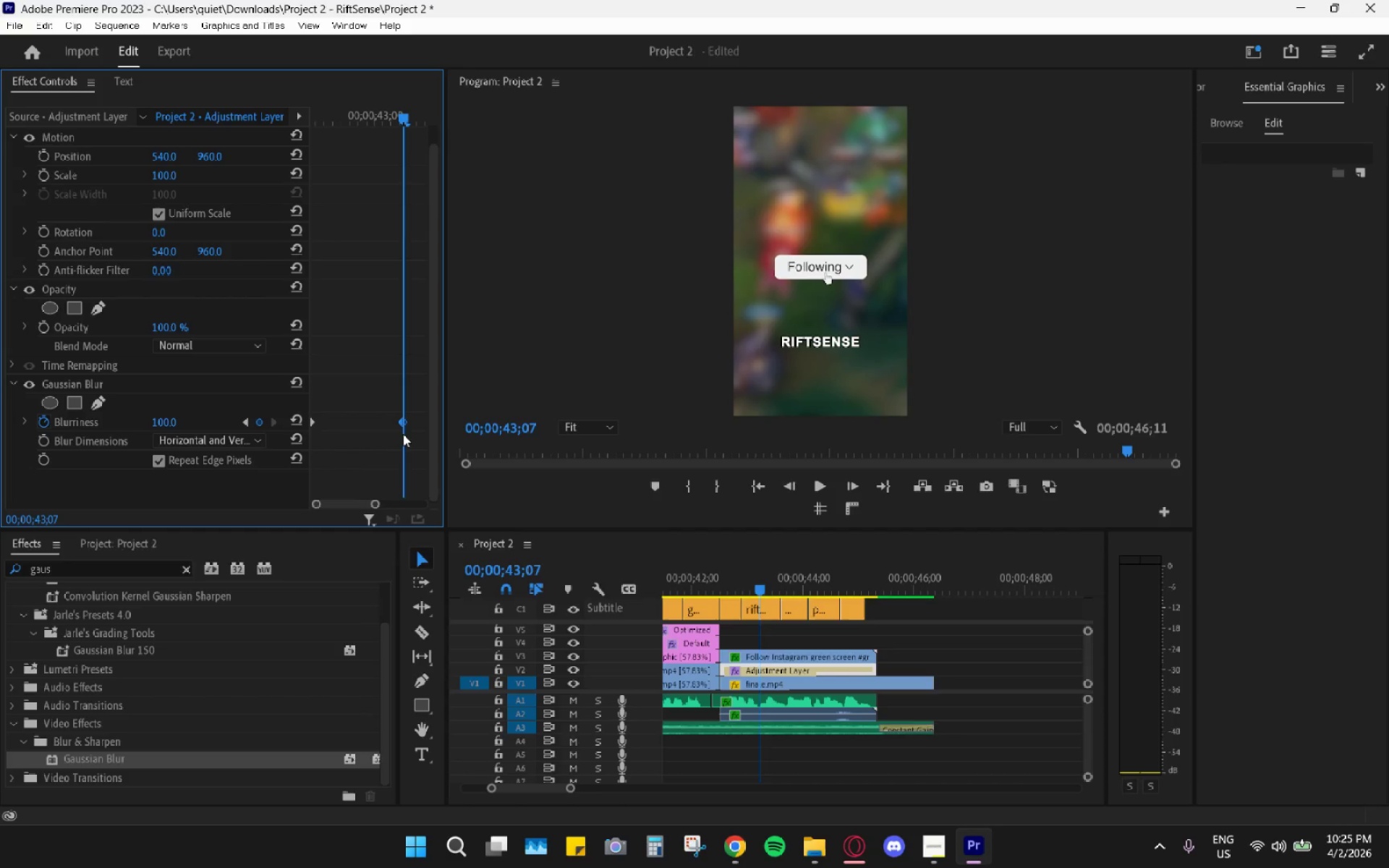 
hold_key(key=AltLeft, duration=0.75)
scroll: coordinate [394, 461], scroll_direction: down, amount: 10.0
 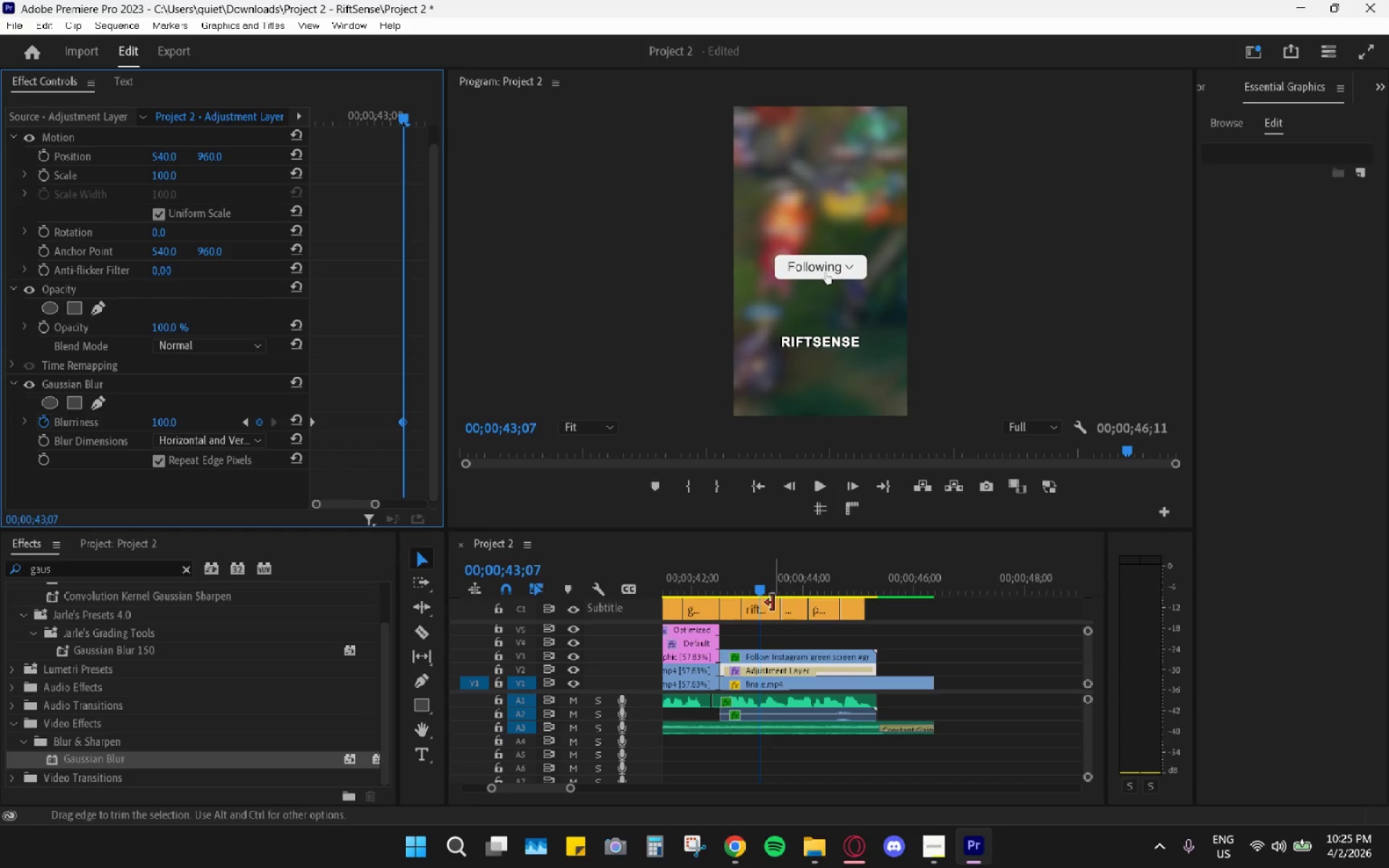 
left_click_drag(start_coordinate=[761, 589], to_coordinate=[790, 592])
 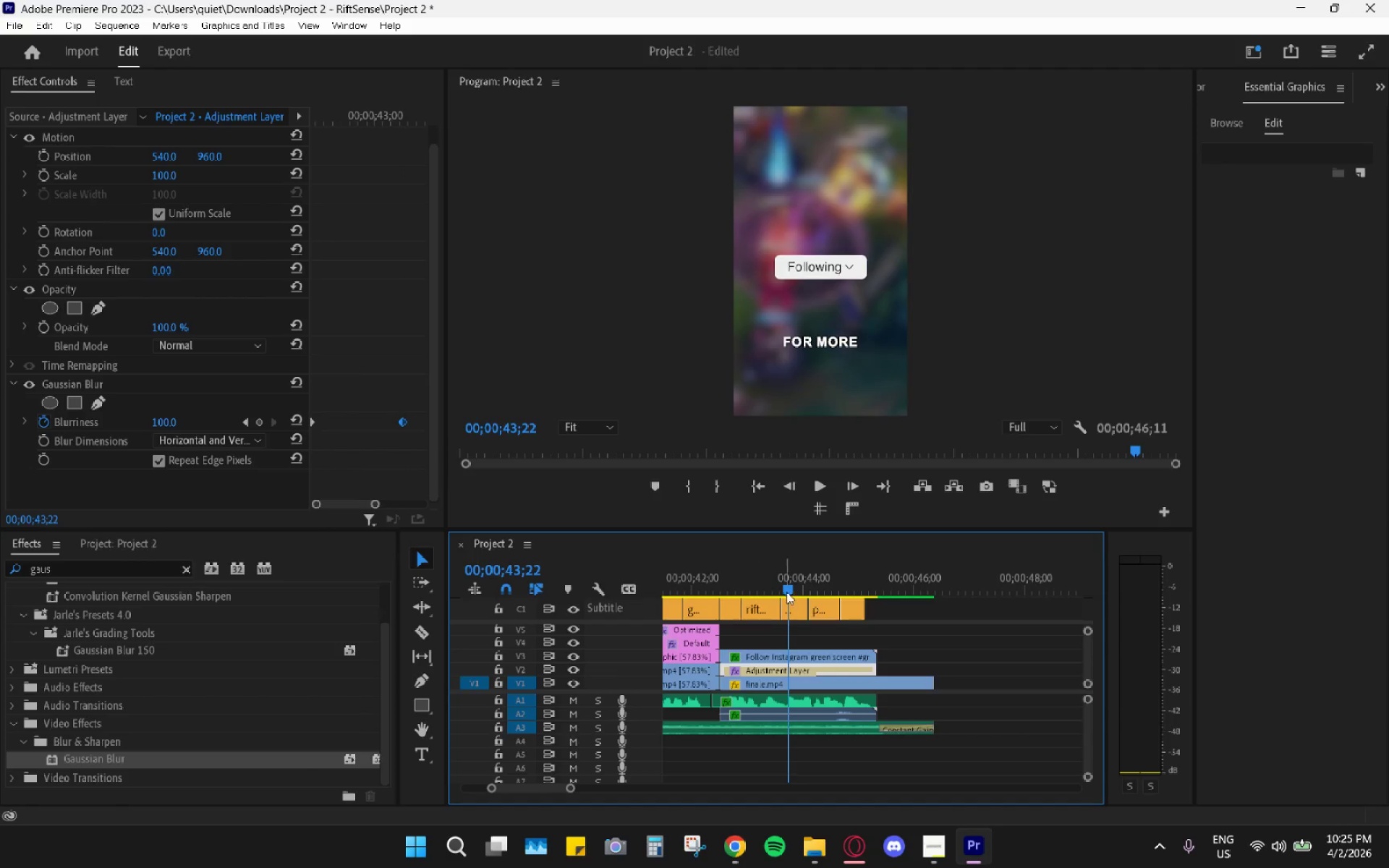 
left_click_drag(start_coordinate=[786, 585], to_coordinate=[779, 582])
 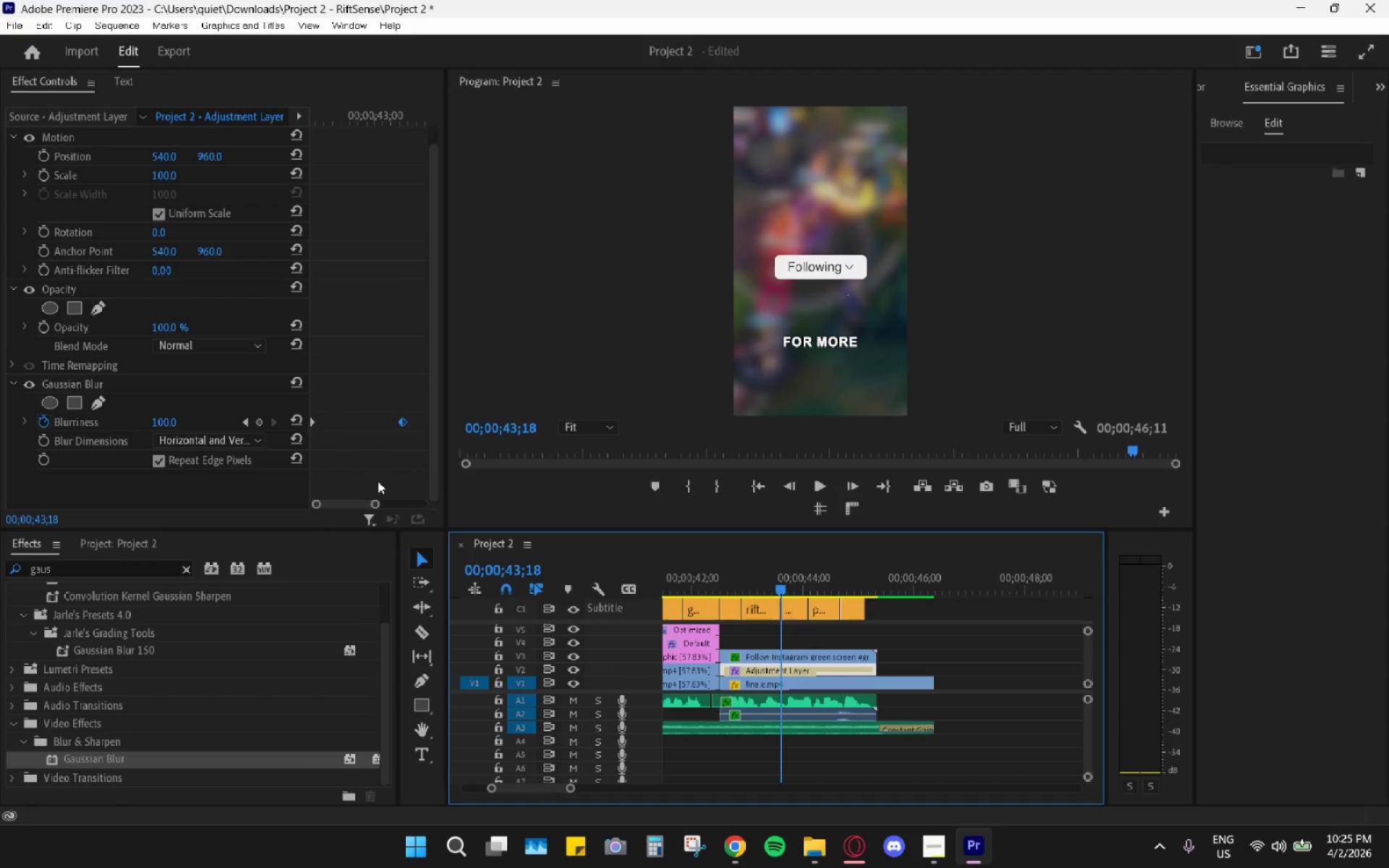 
left_click_drag(start_coordinate=[350, 499], to_coordinate=[361, 503])
 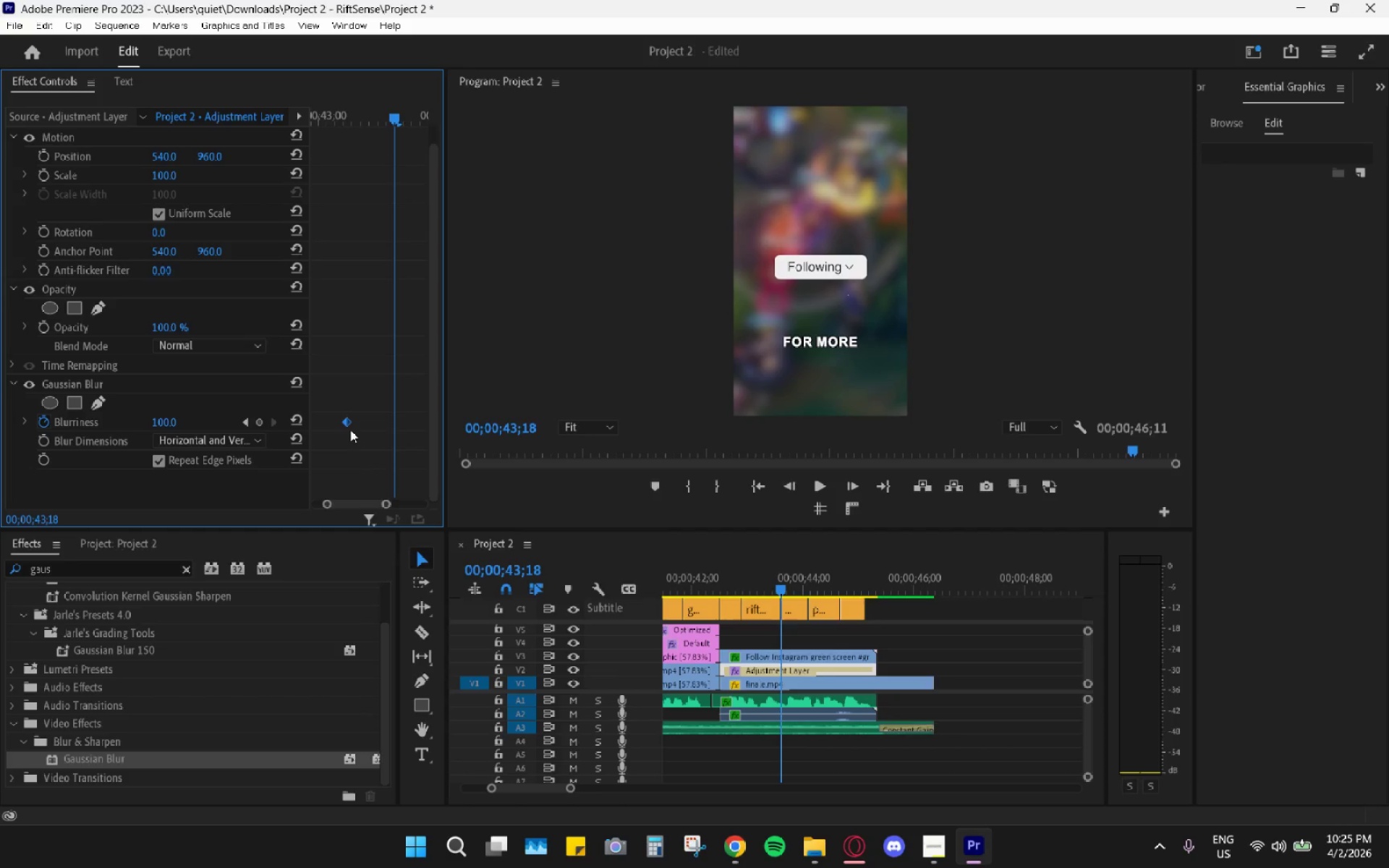 
left_click_drag(start_coordinate=[348, 425], to_coordinate=[398, 427])
 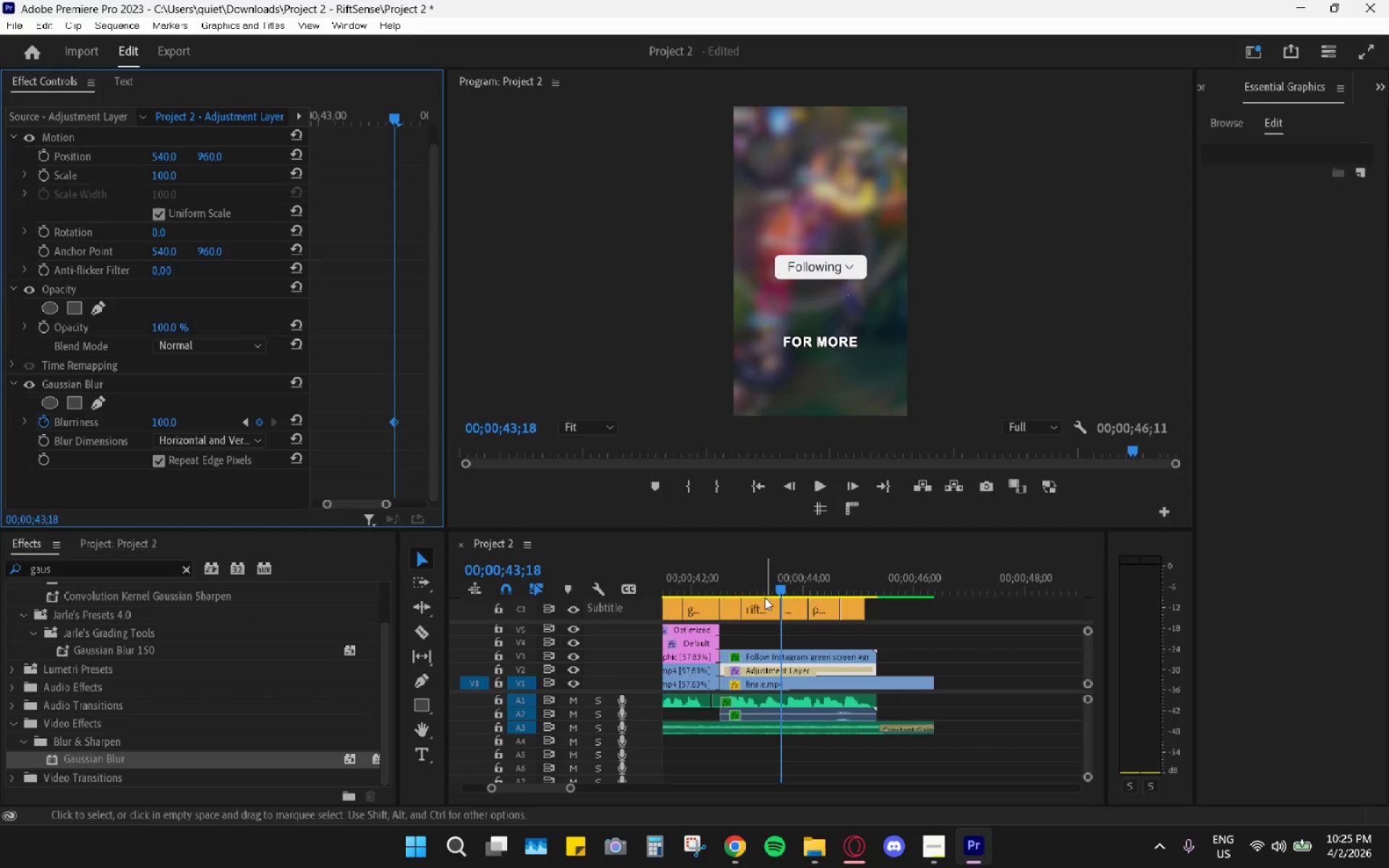 
left_click_drag(start_coordinate=[725, 584], to_coordinate=[718, 582])
 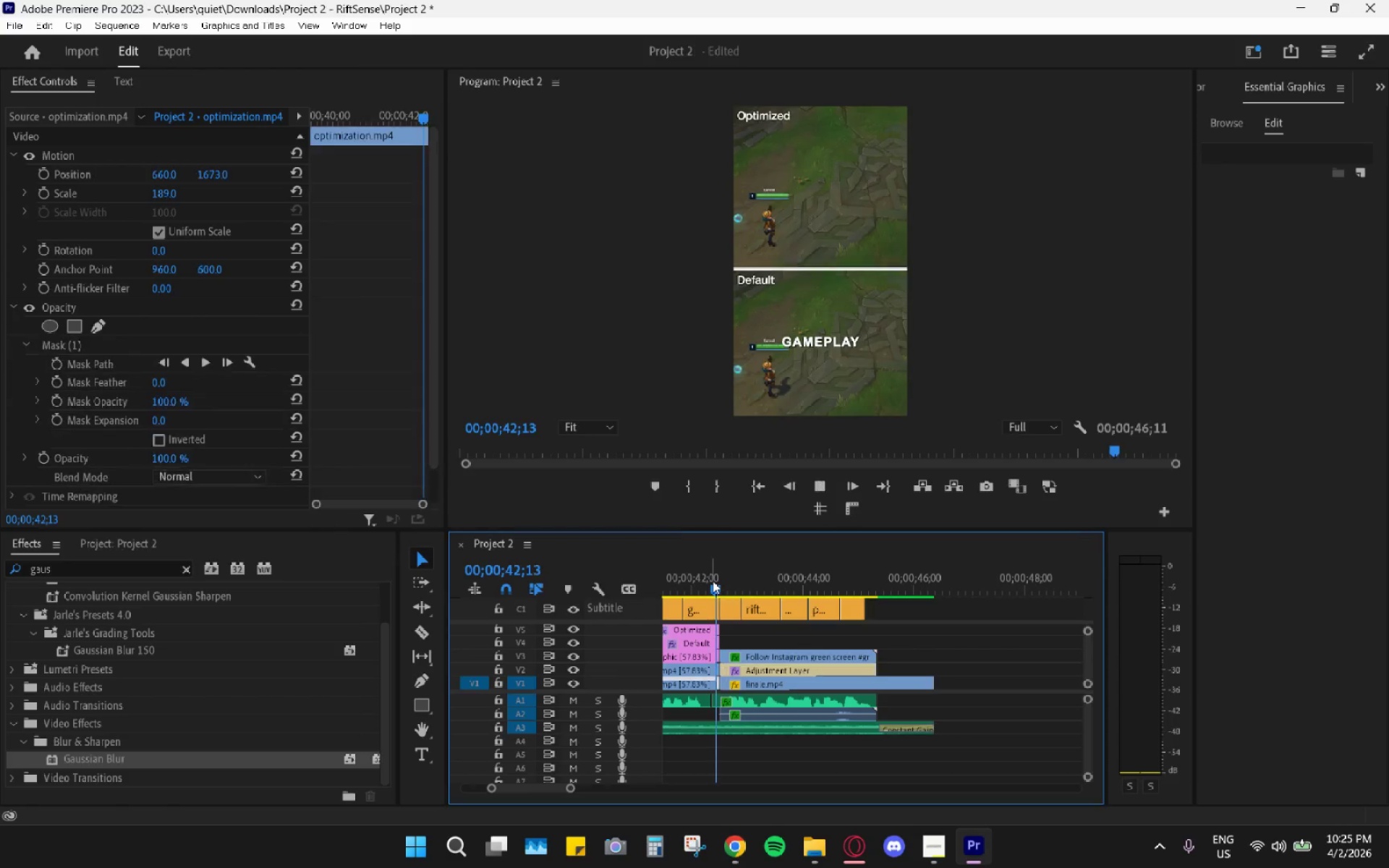 
key(Space)
 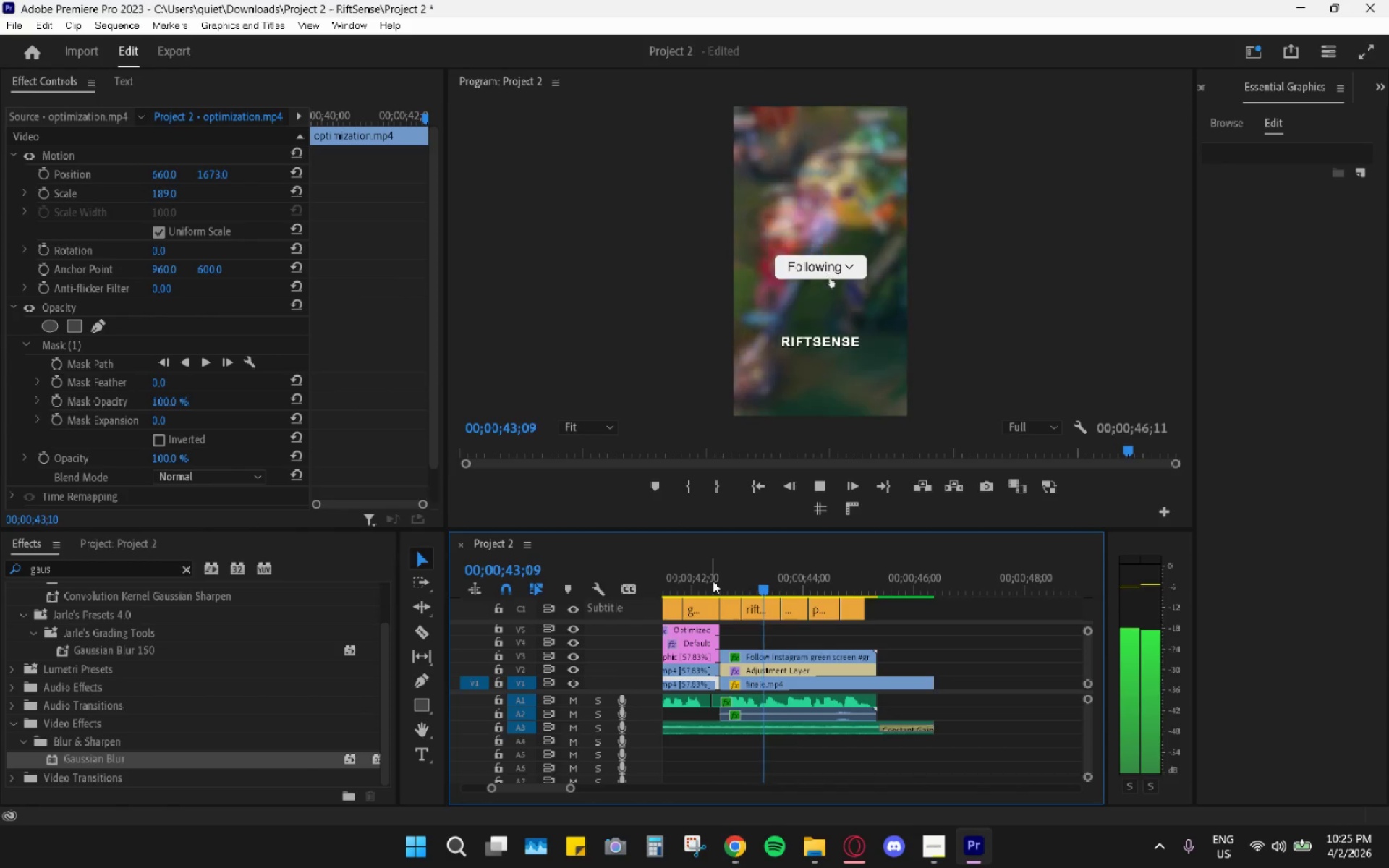 
key(Space)
 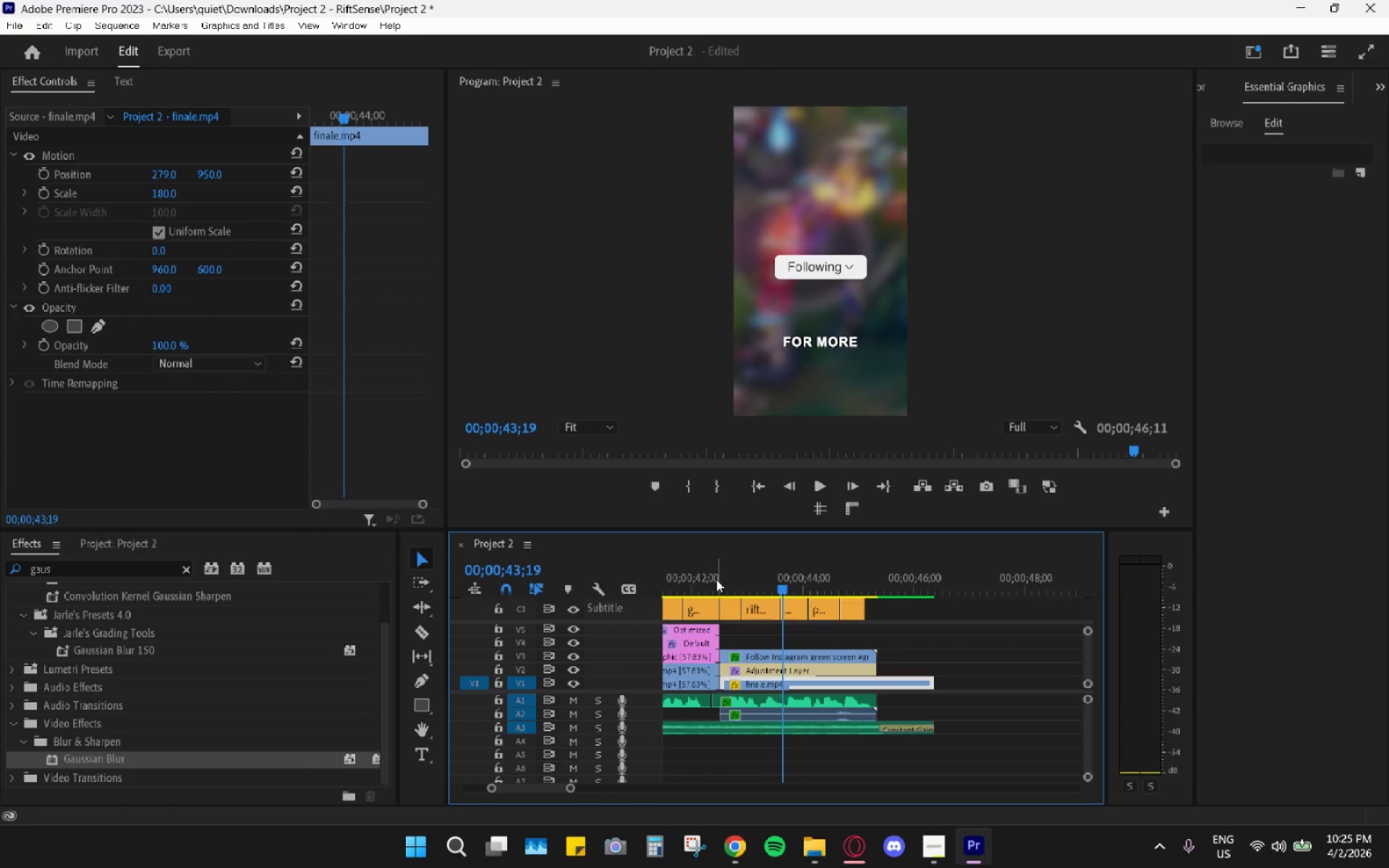 
left_click_drag(start_coordinate=[711, 583], to_coordinate=[763, 595])
 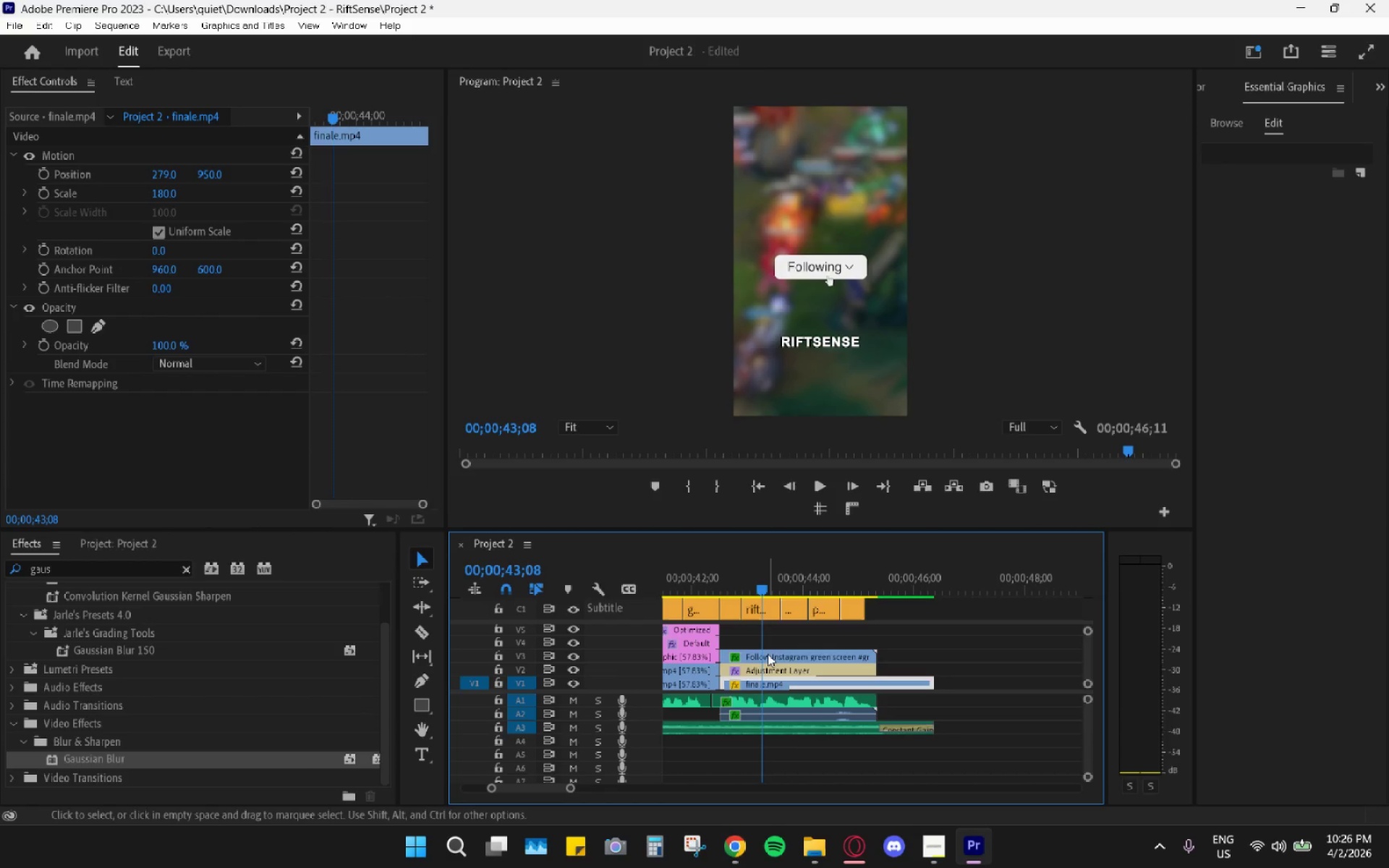 
left_click([773, 668])
 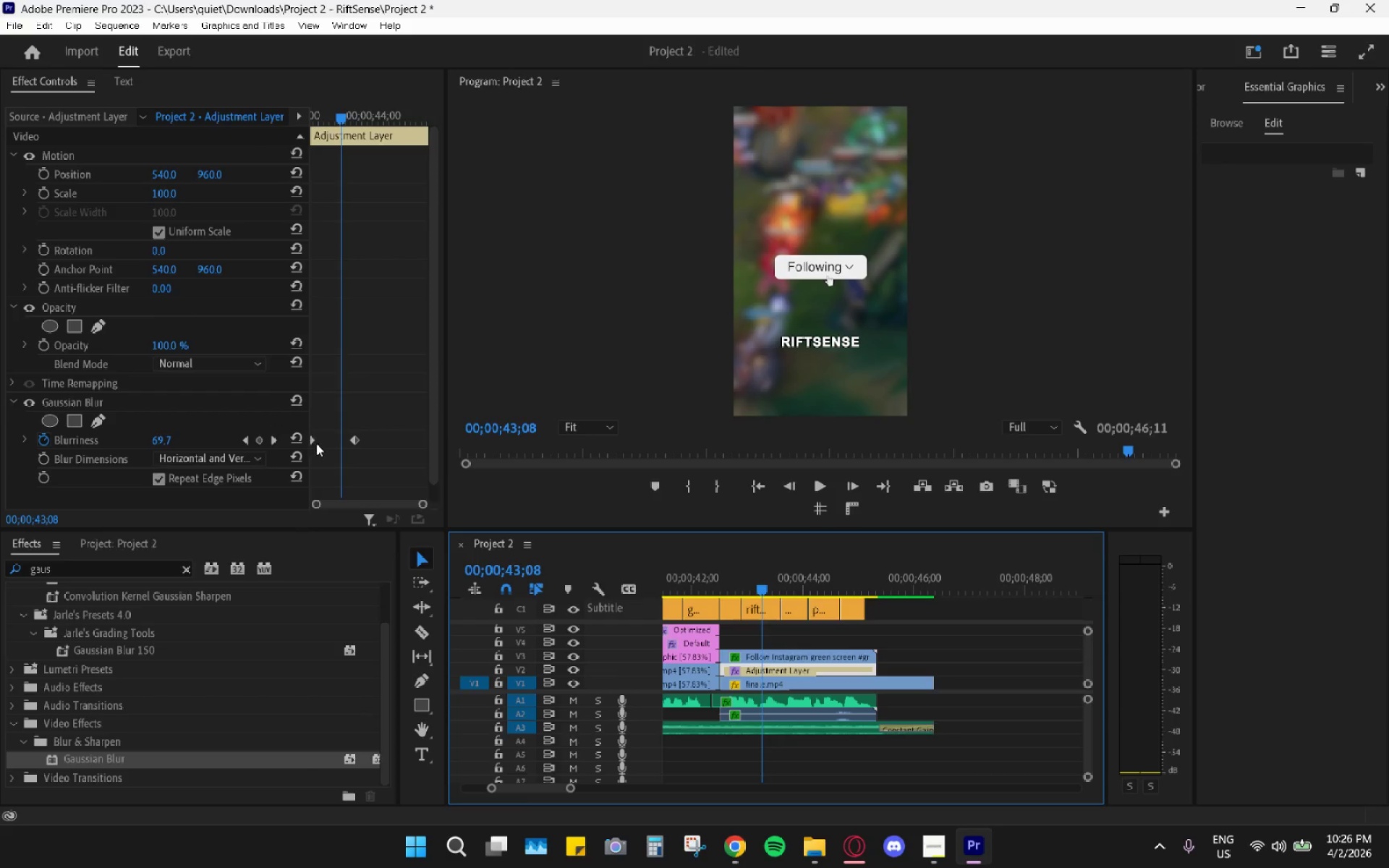 
left_click_drag(start_coordinate=[316, 443], to_coordinate=[342, 446])
 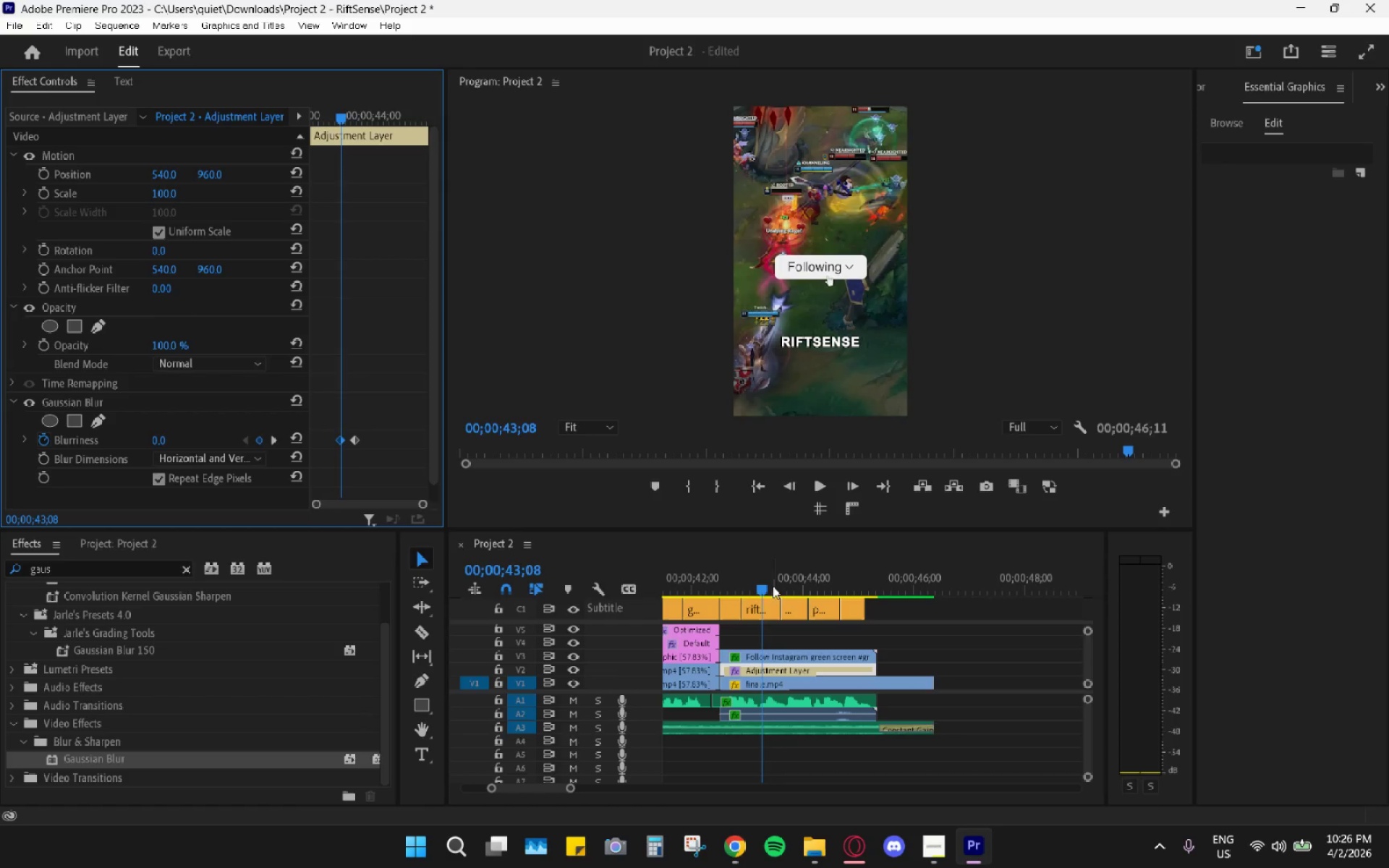 
left_click_drag(start_coordinate=[763, 582], to_coordinate=[718, 574])
 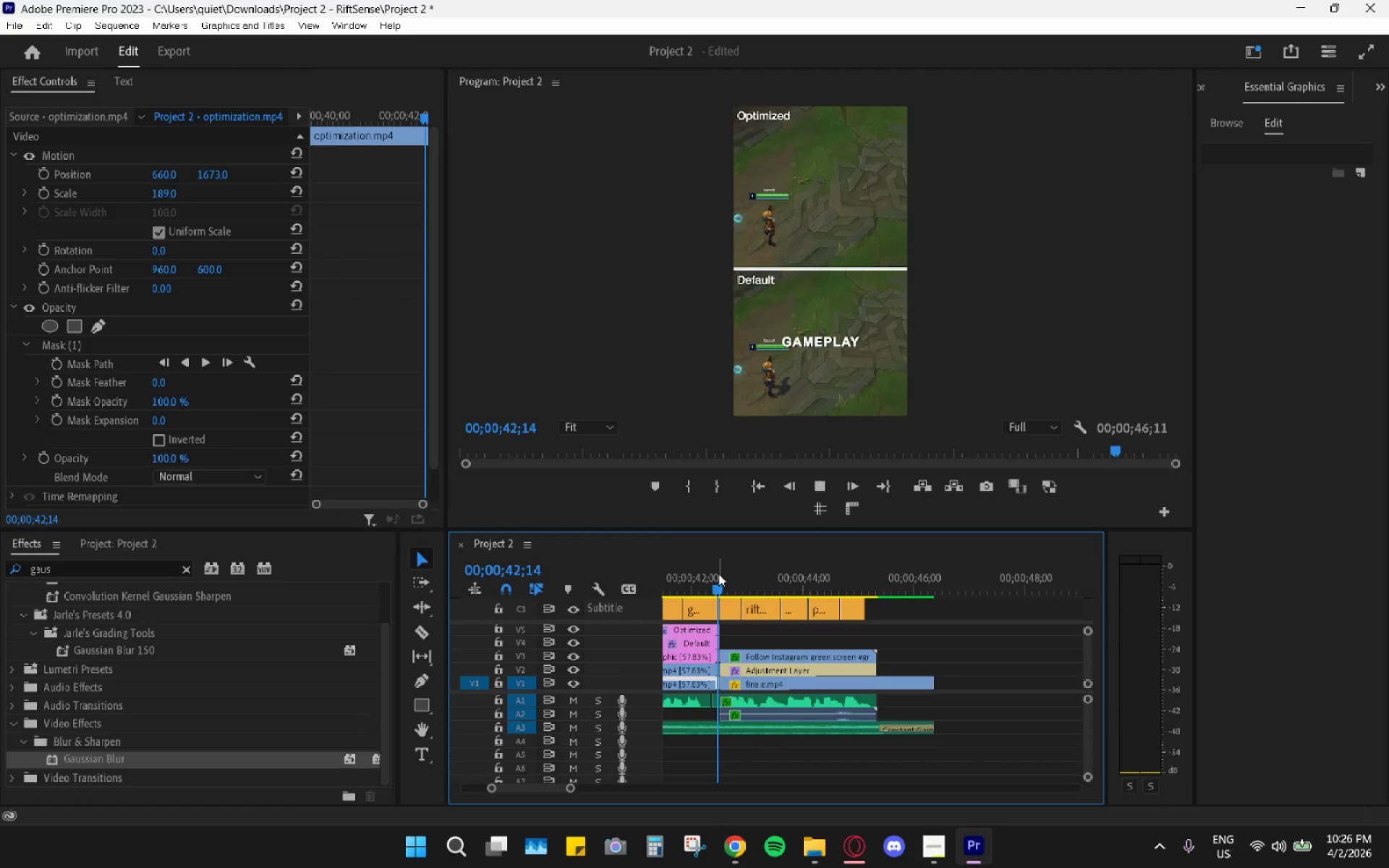 
key(Space)
 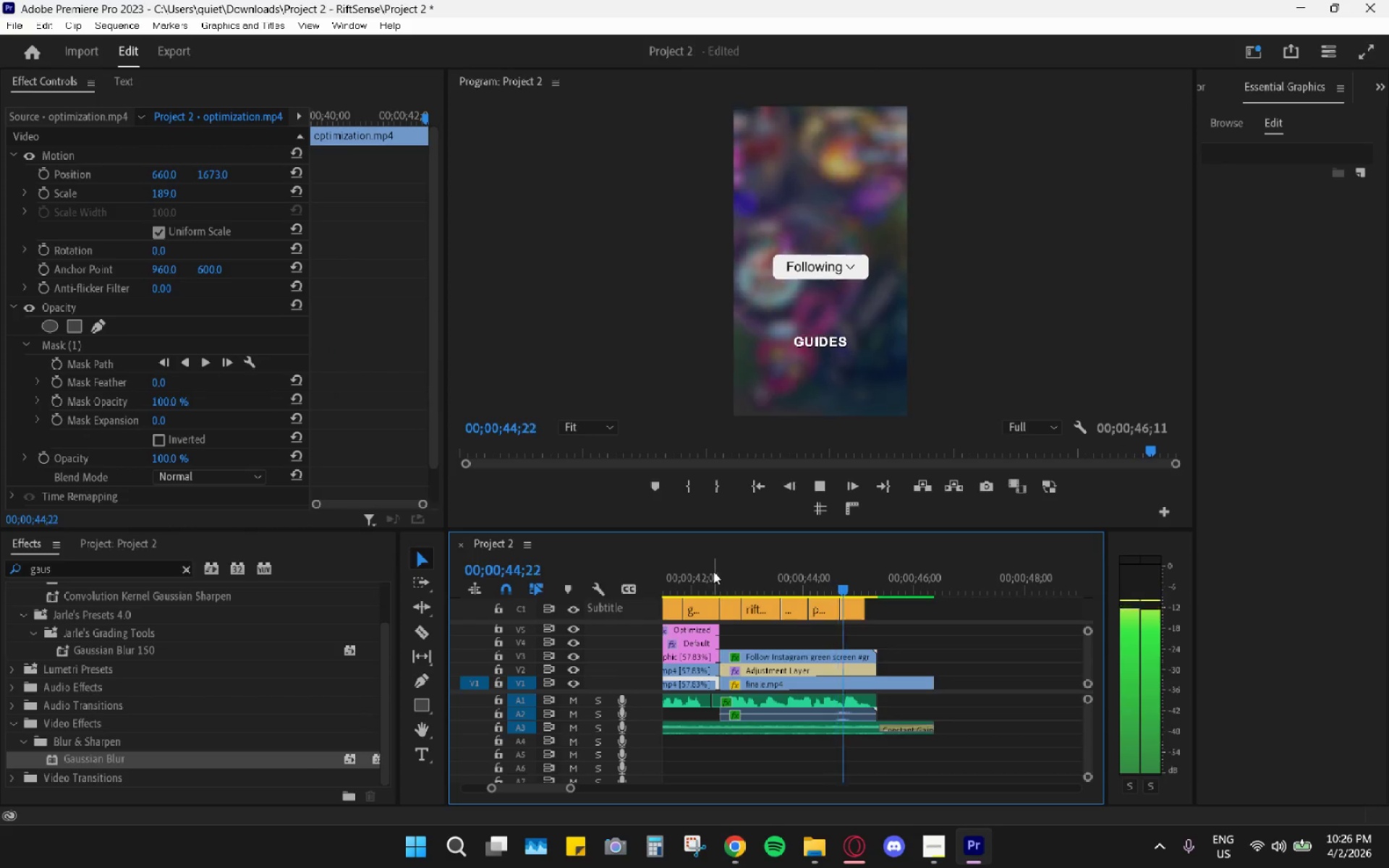 
key(Space)
 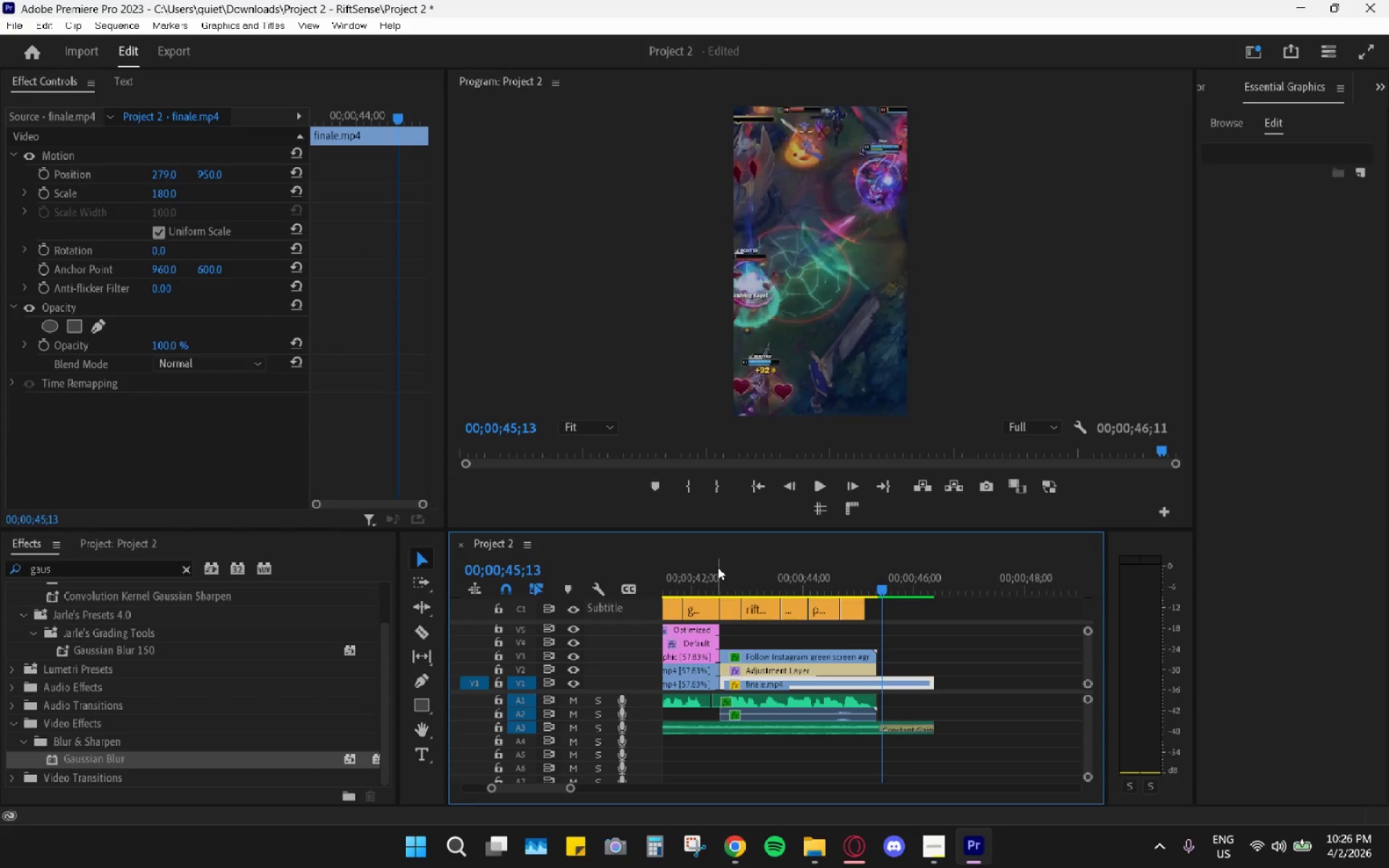 
left_click([715, 573])
 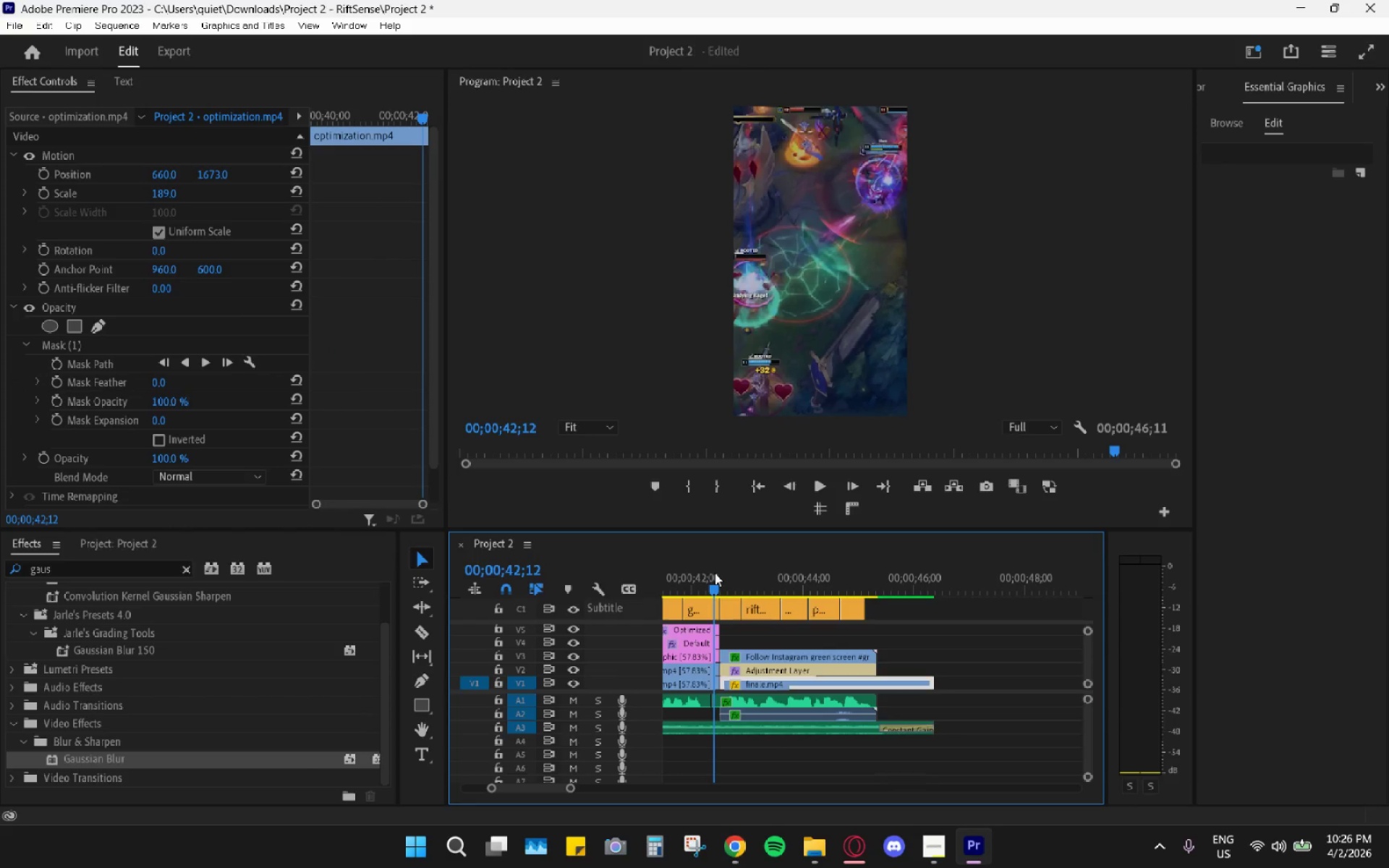 
key(Space)
 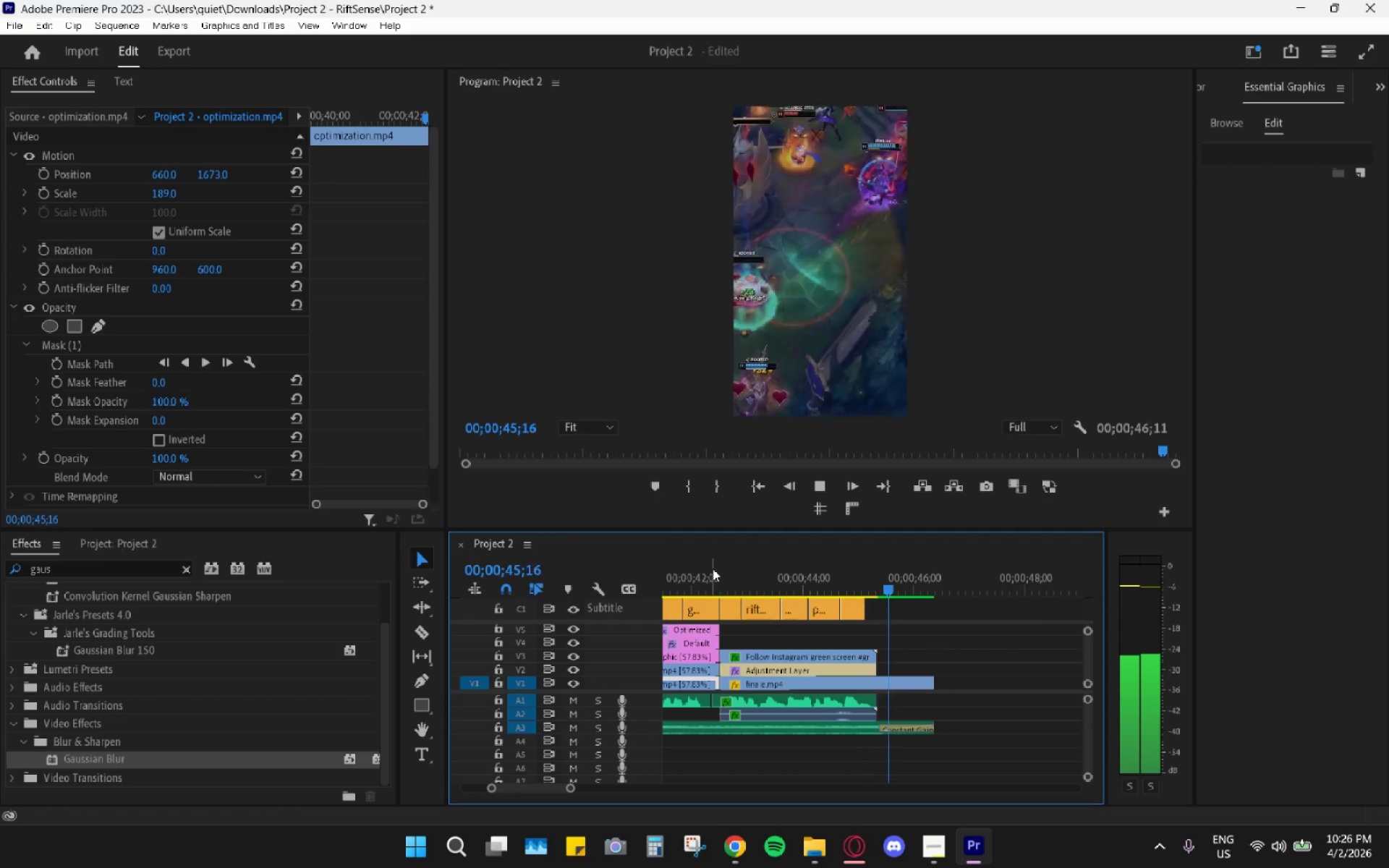 
key(Space)
 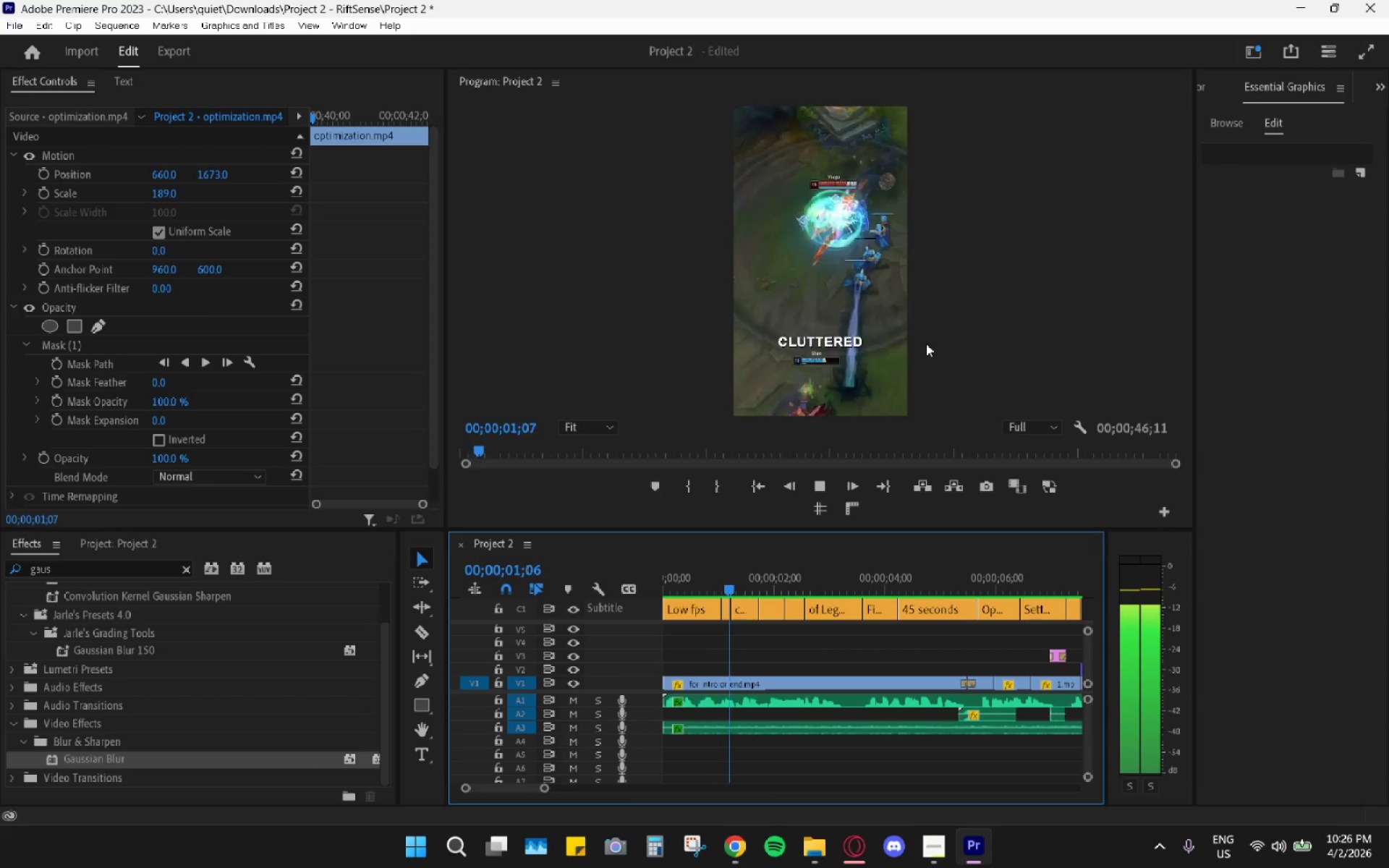 
key(Space)
 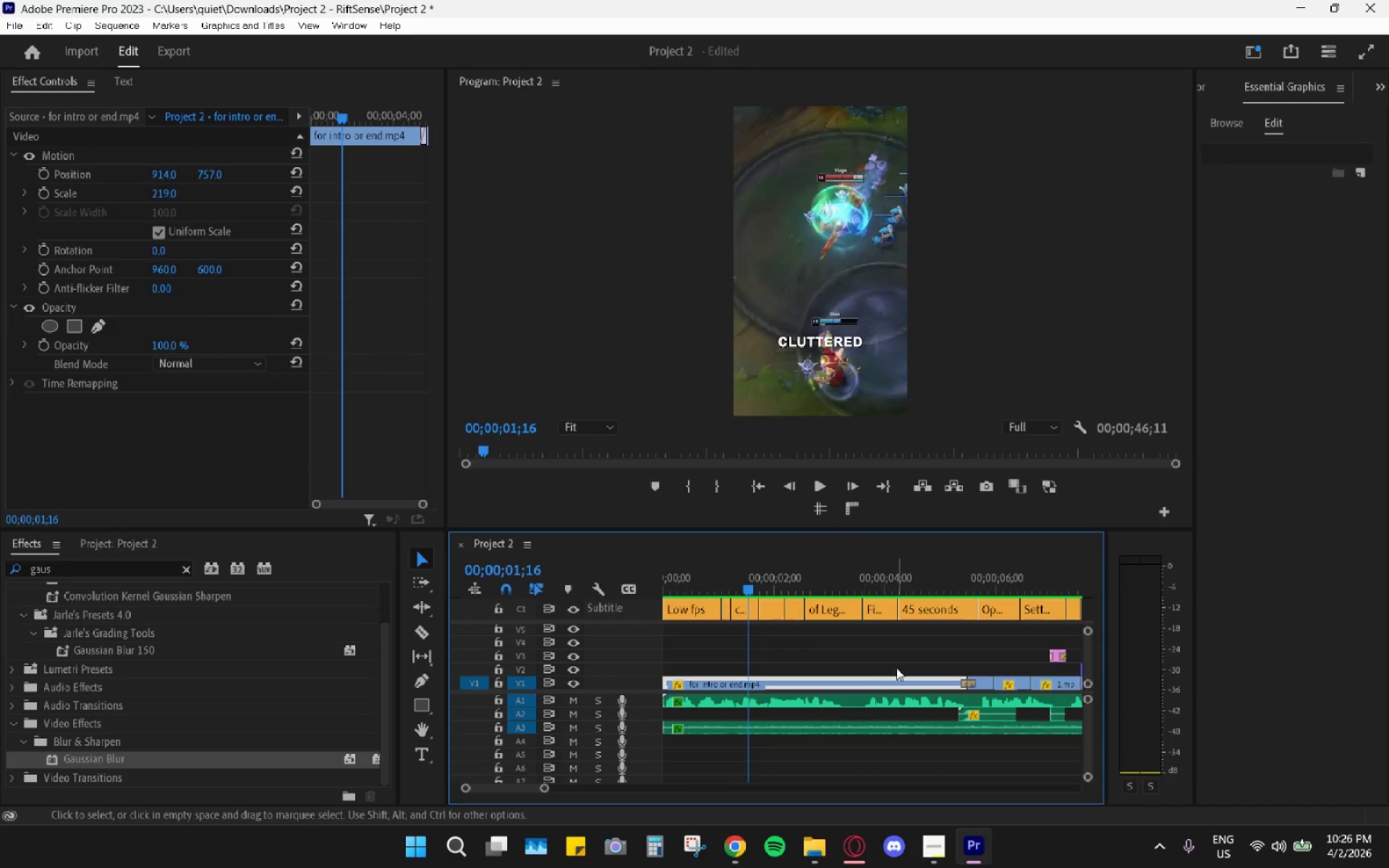 
hold_key(key=AltLeft, duration=0.61)
scroll: coordinate [960, 665], scroll_direction: down, amount: 30.0
 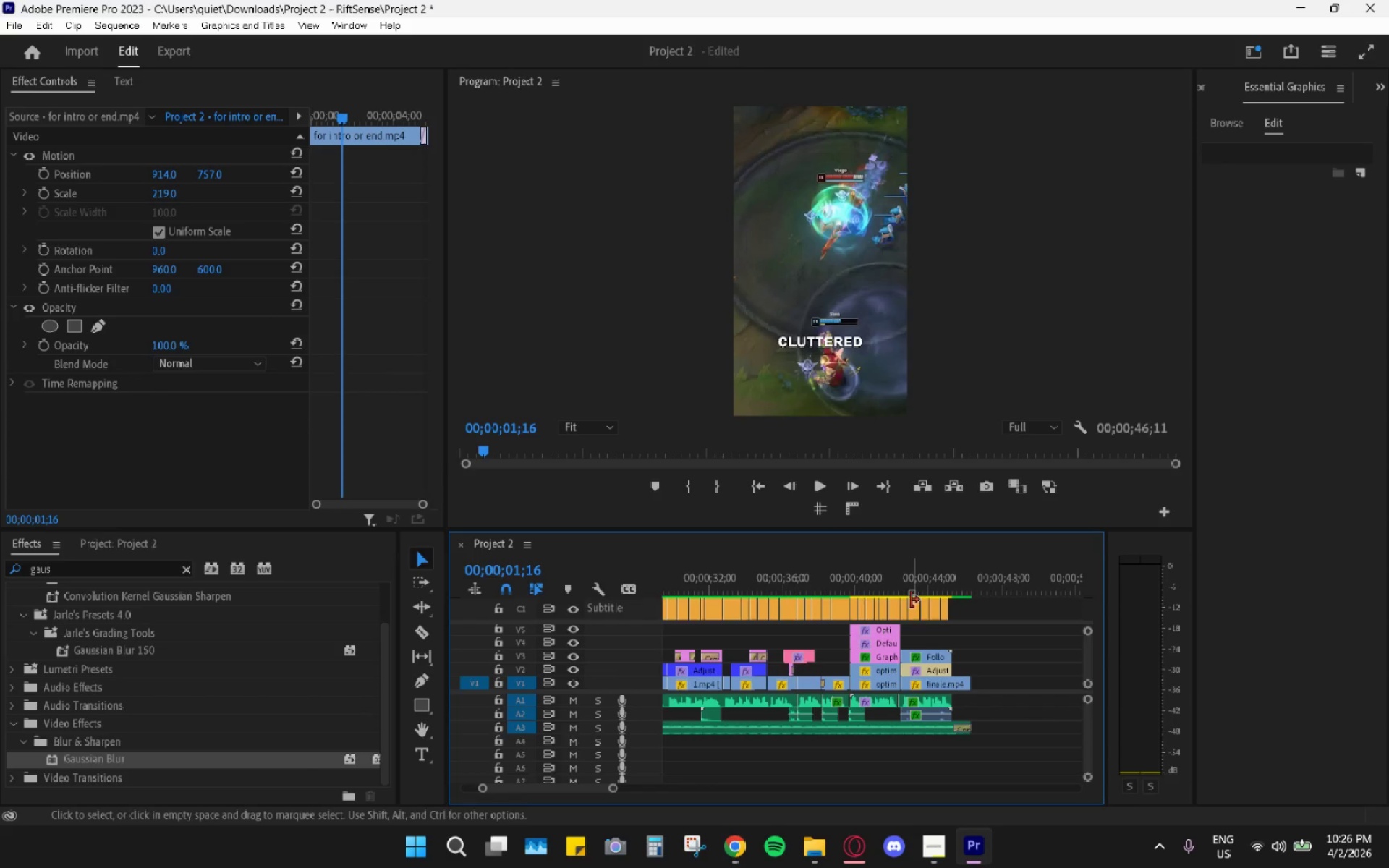 
left_click([904, 582])
 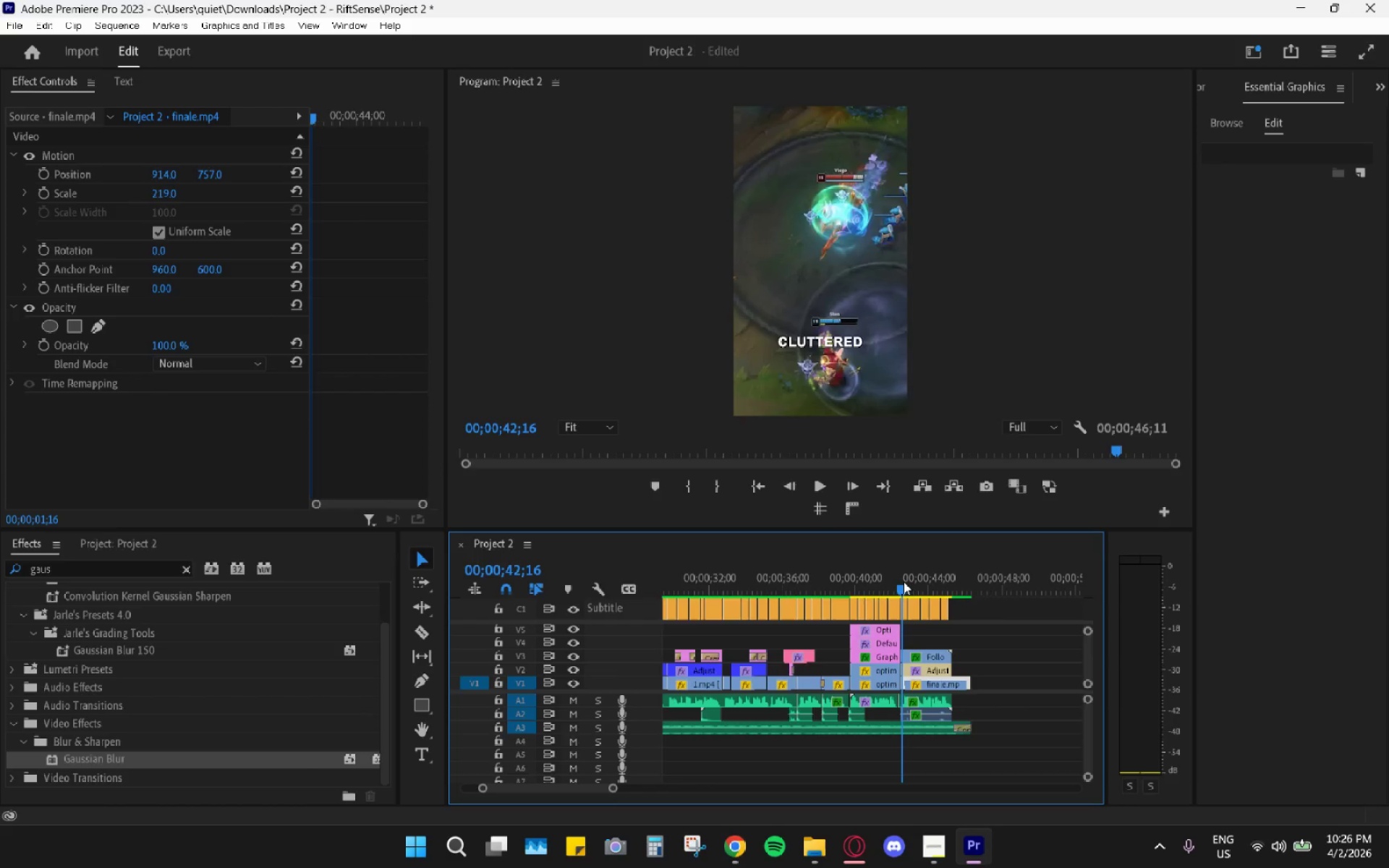 
key(Space)
 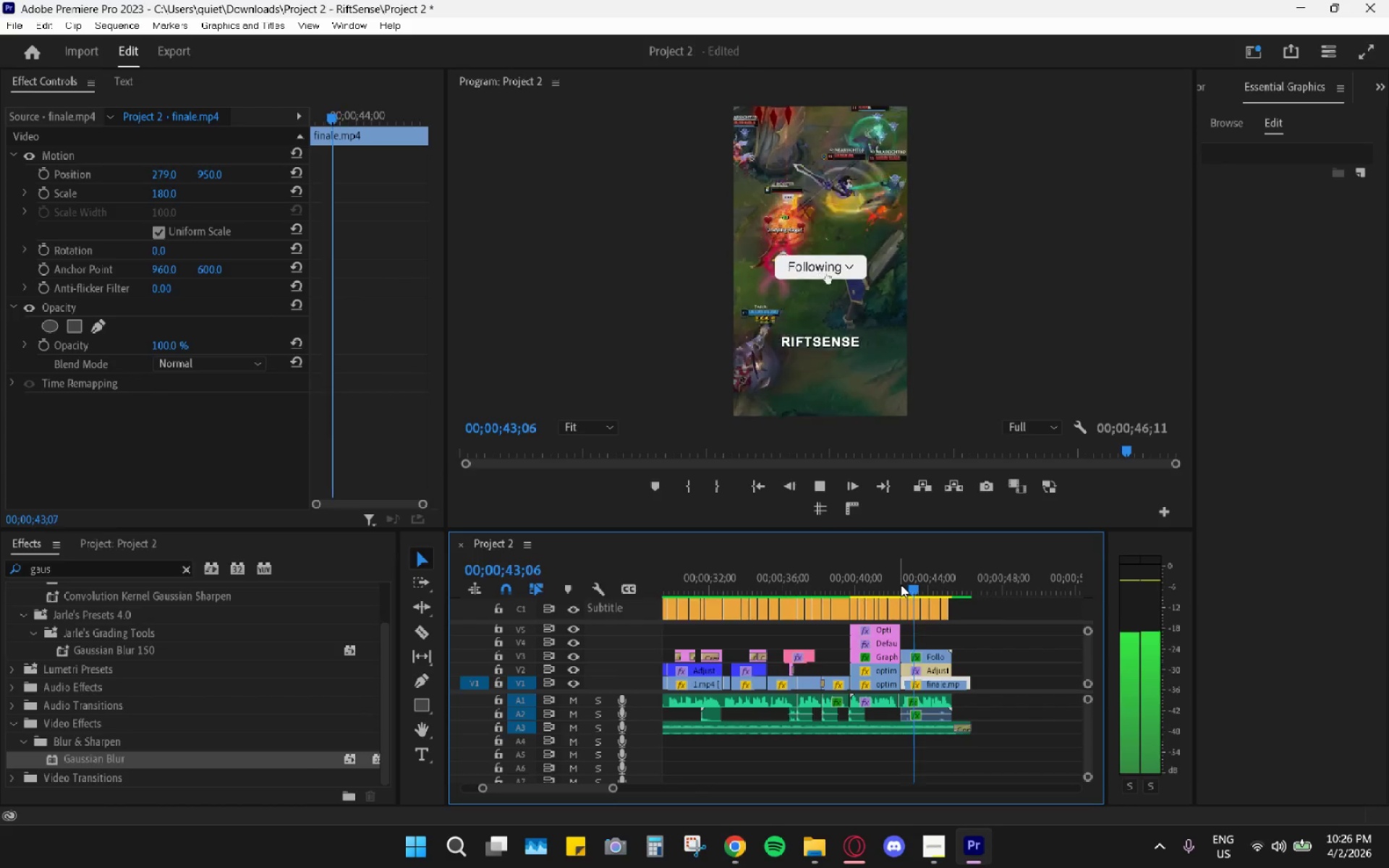 
key(Space)
 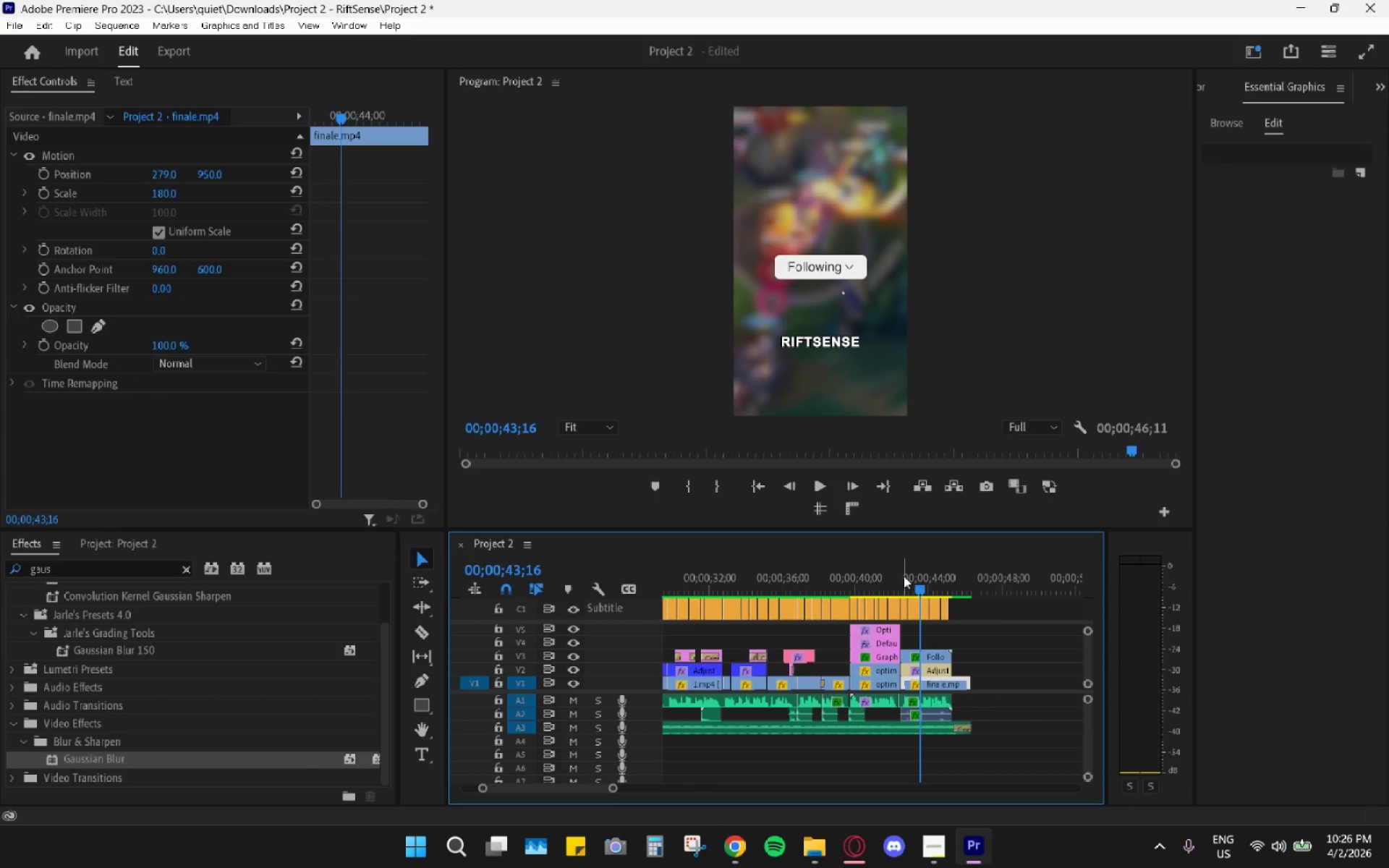 
left_click_drag(start_coordinate=[904, 575], to_coordinate=[899, 575])
 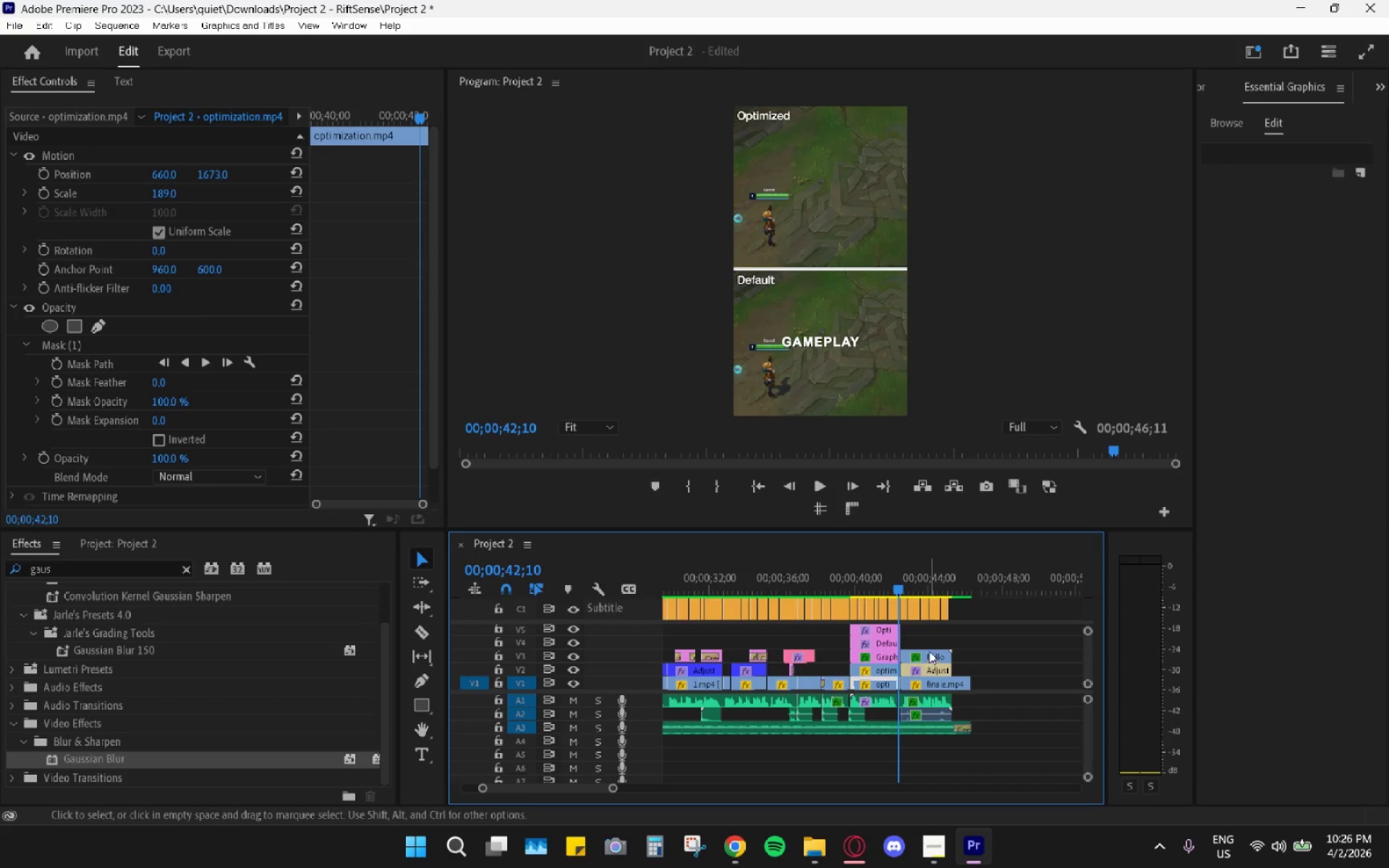 
left_click_drag(start_coordinate=[893, 579], to_coordinate=[909, 590])
 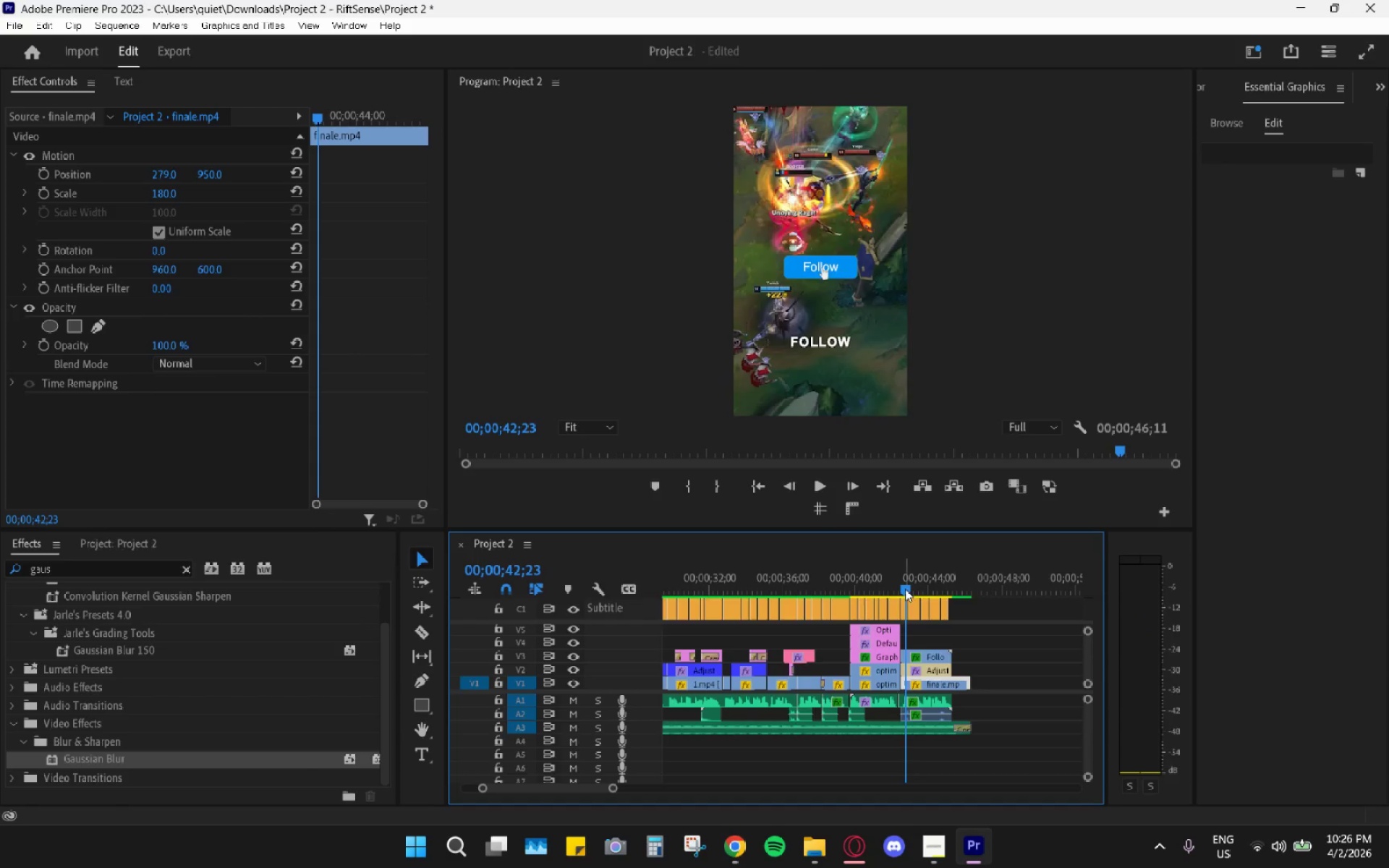 
key(Space)
 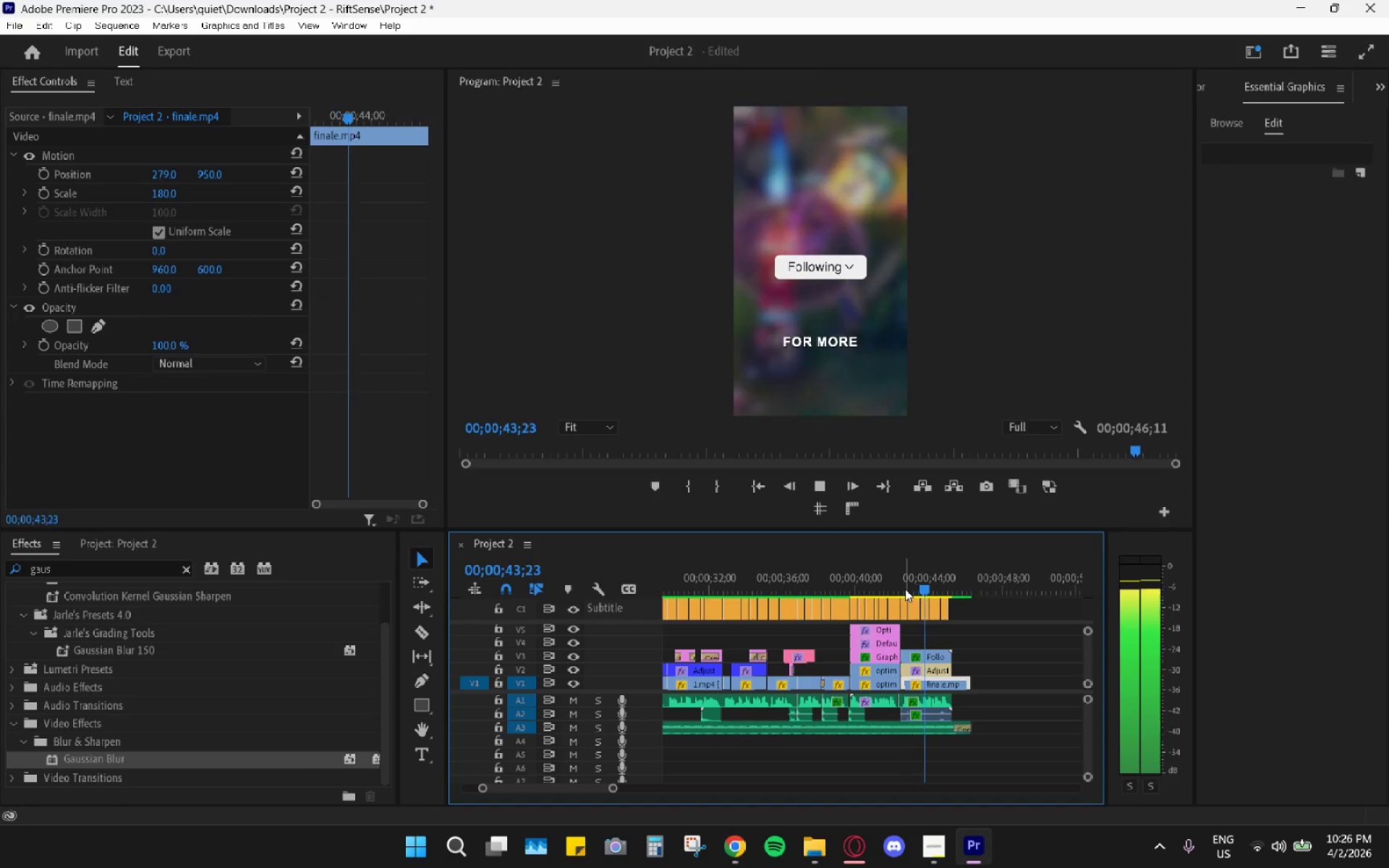 
key(Space)
 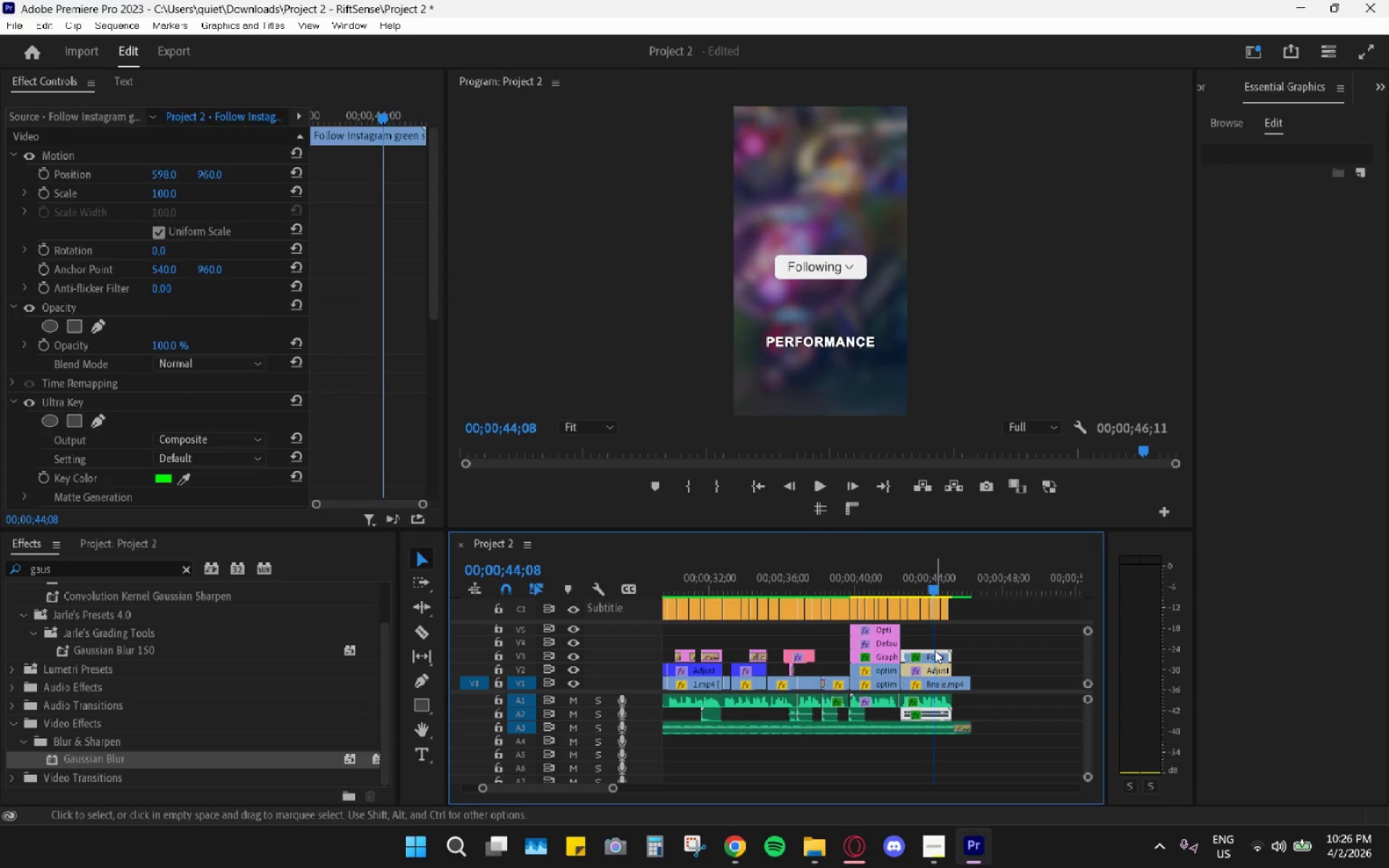 
scroll: coordinate [341, 464], scroll_direction: down, amount: 24.0
 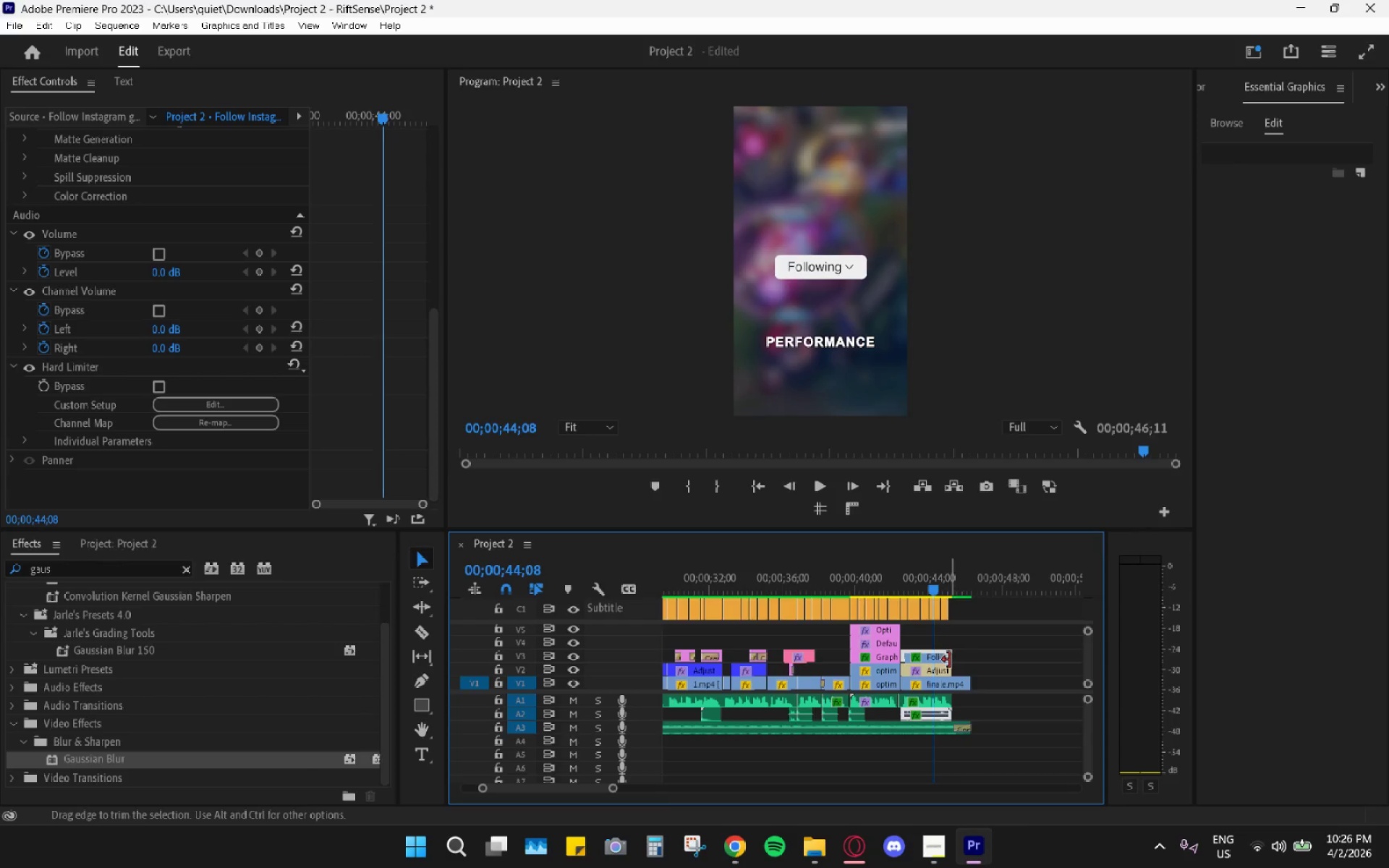 
hold_key(key=AltLeft, duration=0.44)
scroll: coordinate [956, 665], scroll_direction: up, amount: 4.0
 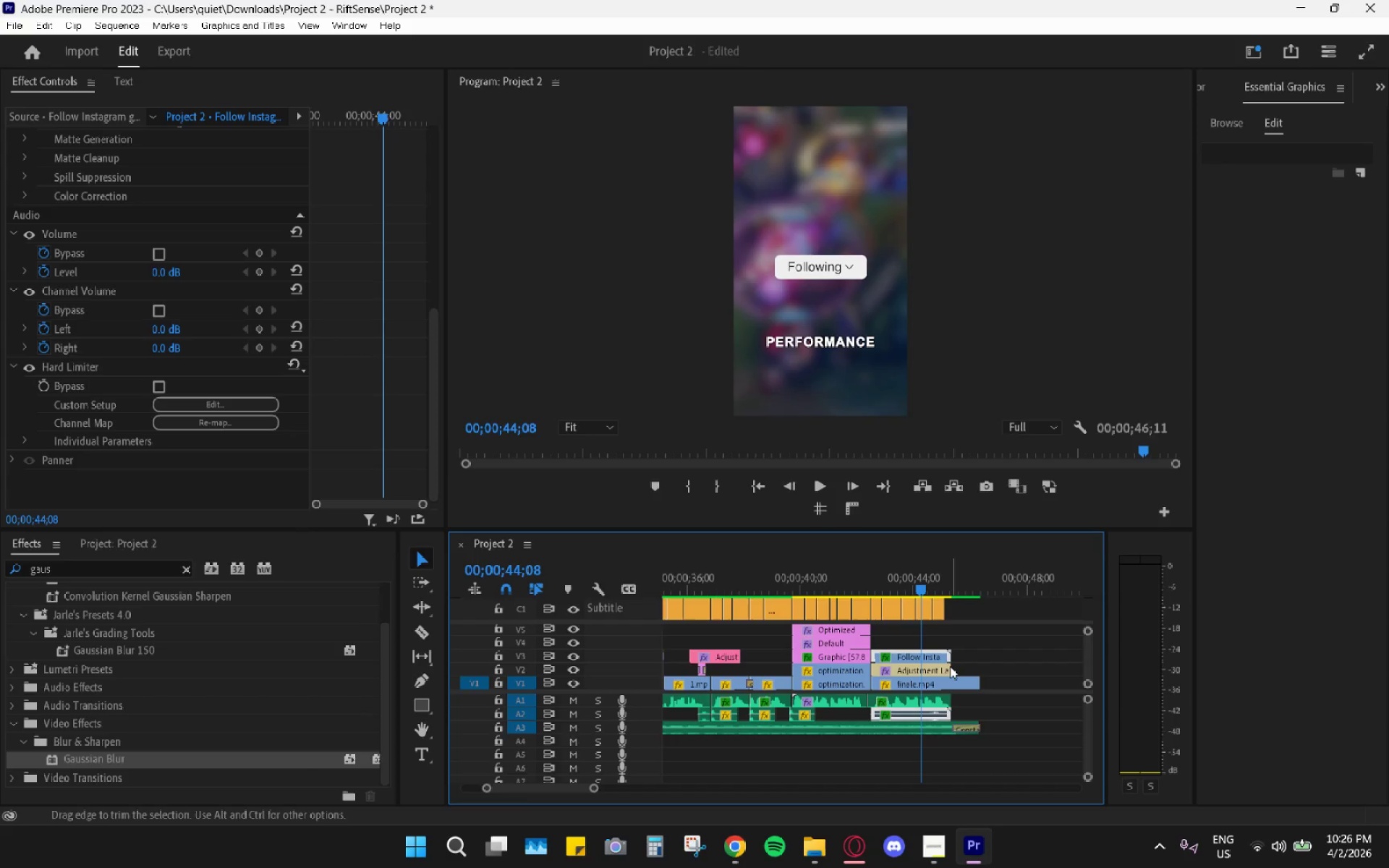 
left_click_drag(start_coordinate=[950, 666], to_coordinate=[953, 665])
 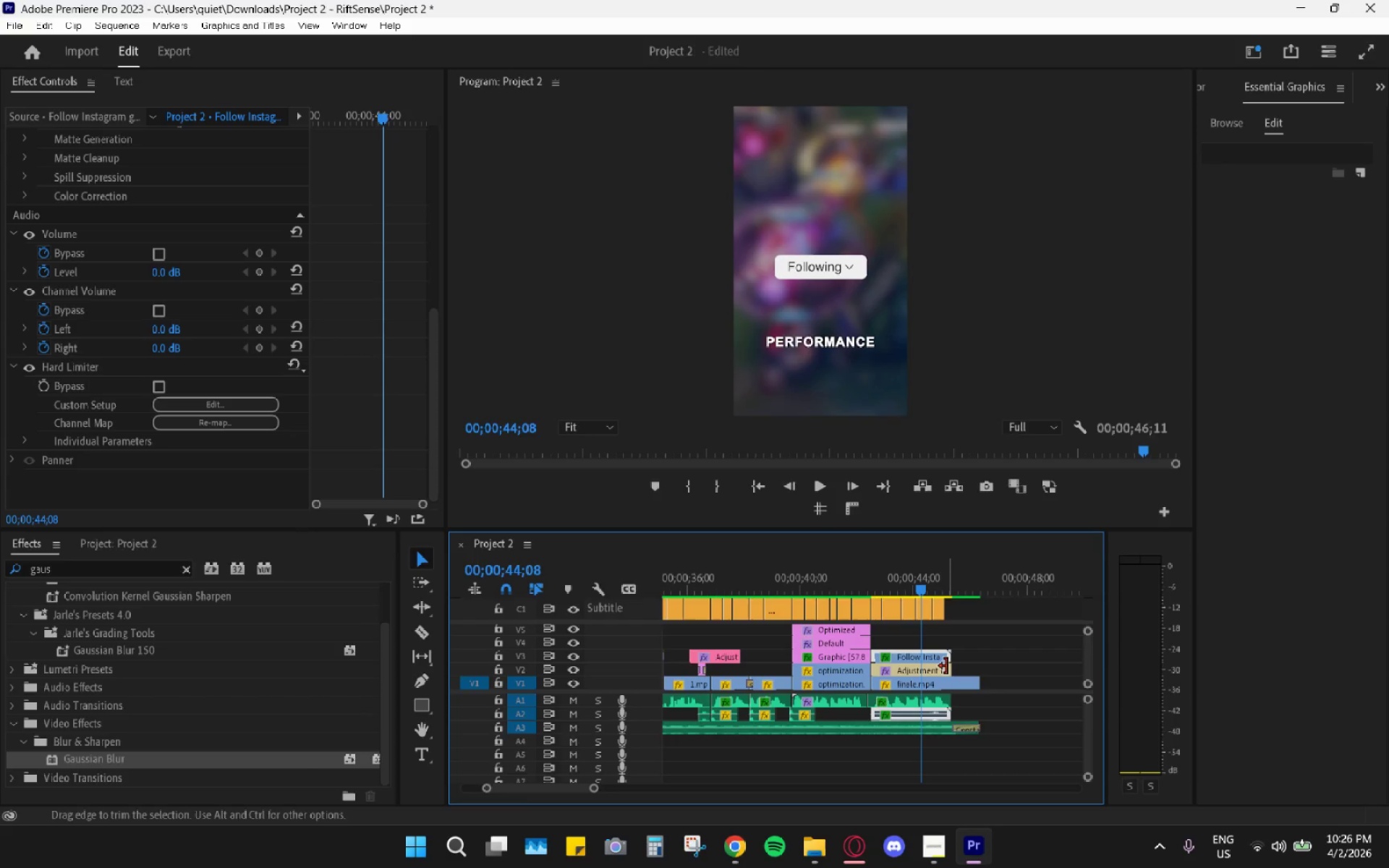 
left_click_drag(start_coordinate=[946, 666], to_coordinate=[970, 664])
 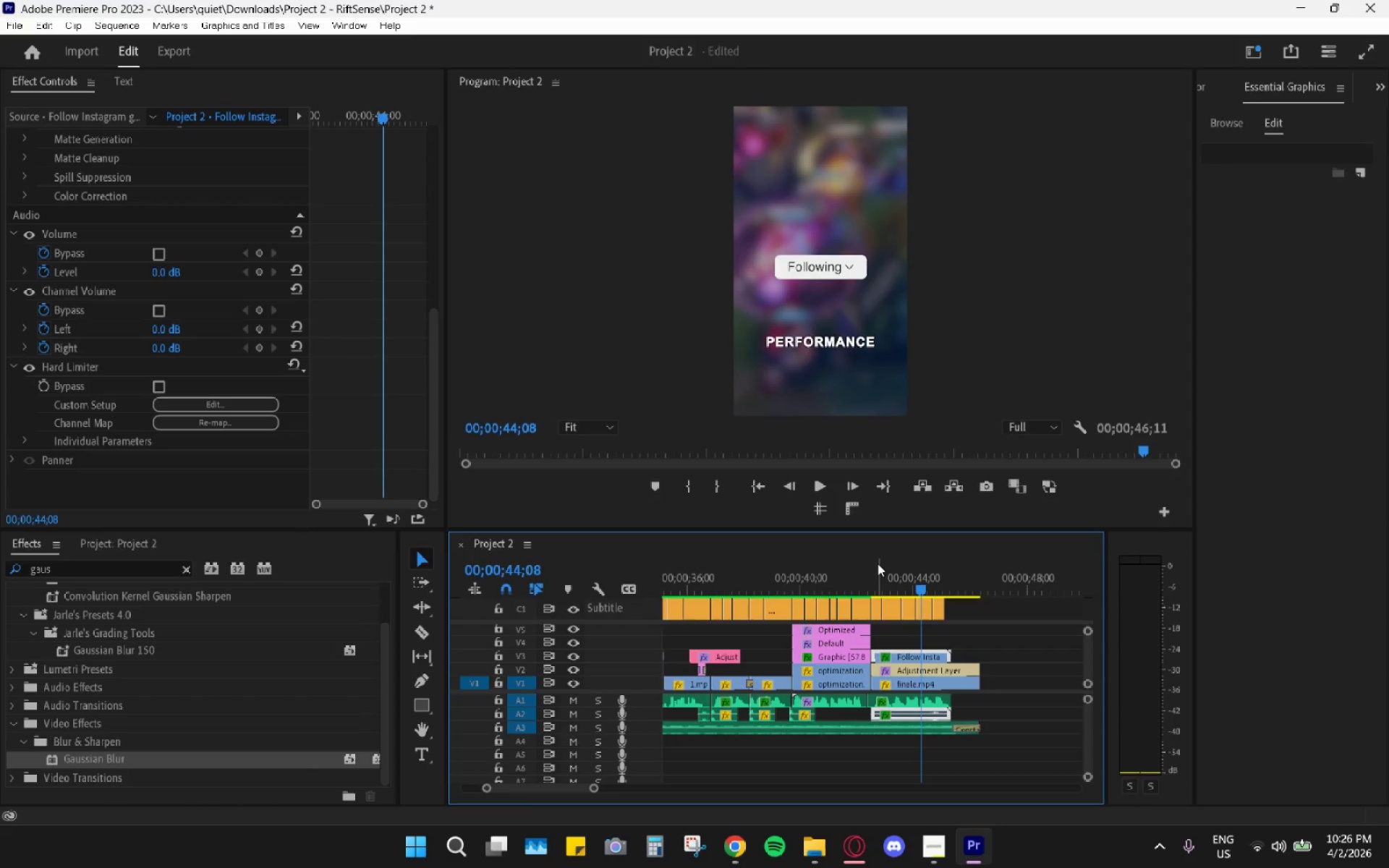 
left_click_drag(start_coordinate=[876, 563], to_coordinate=[872, 563])
 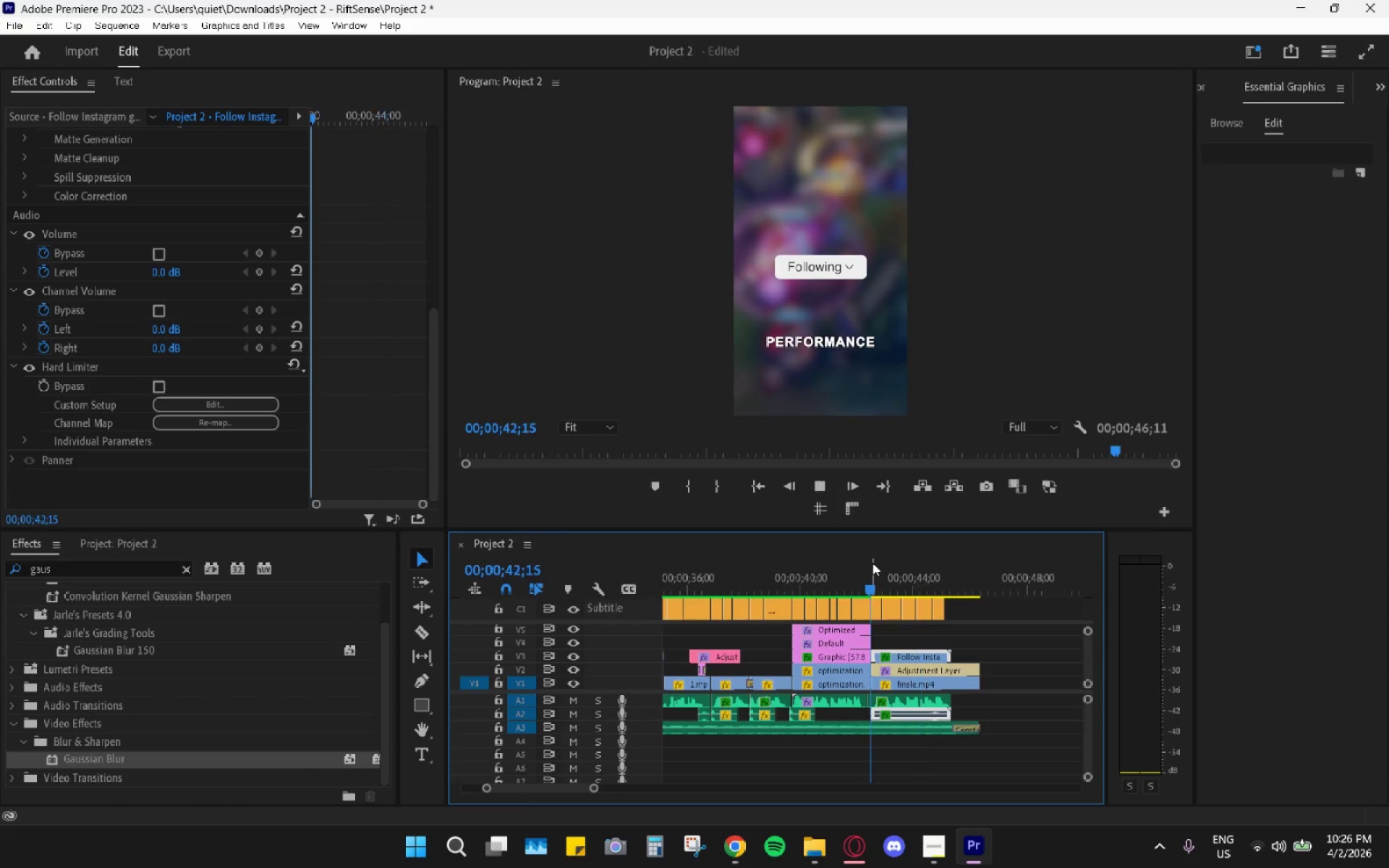 
key(Space)
 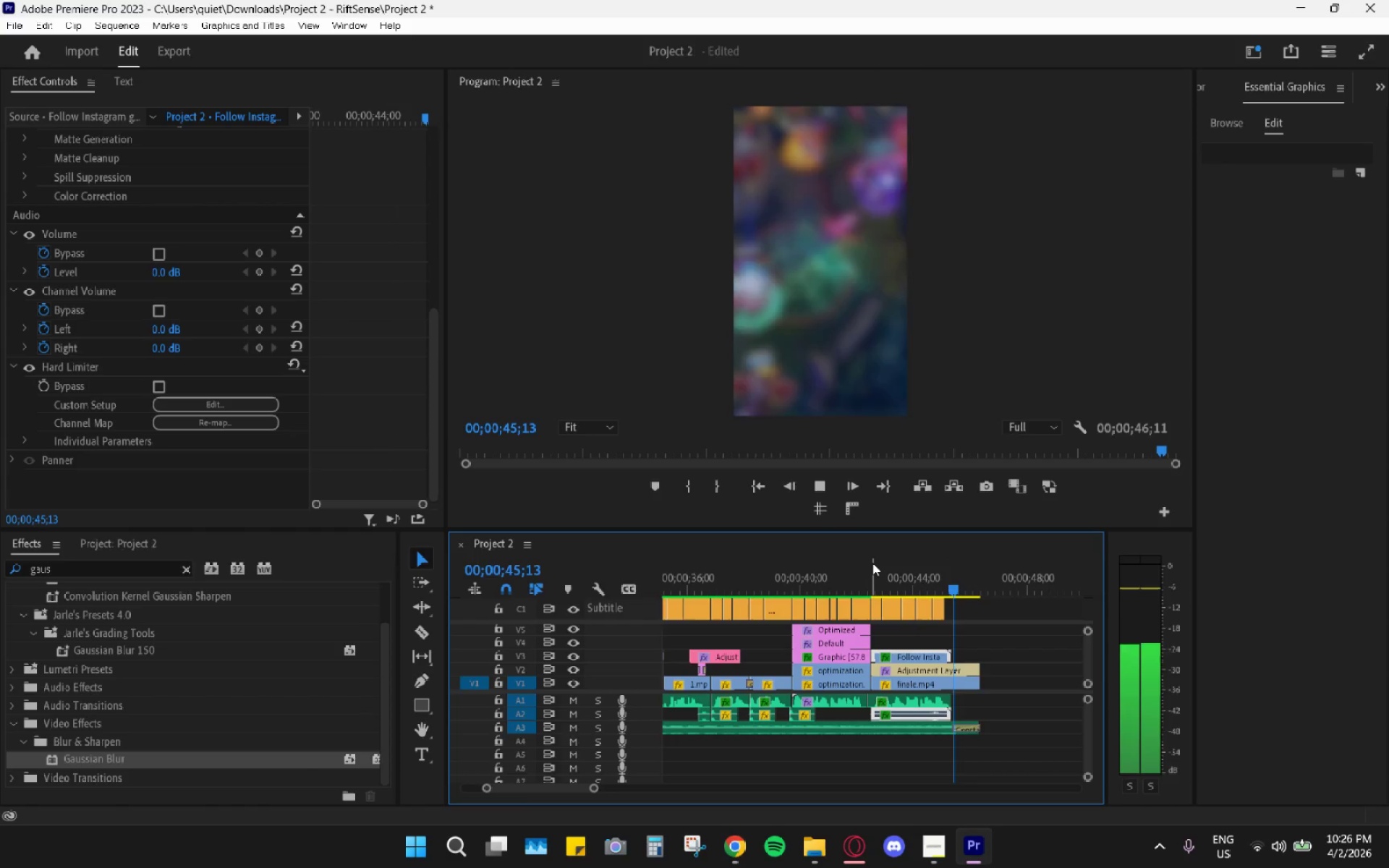 
key(Space)
 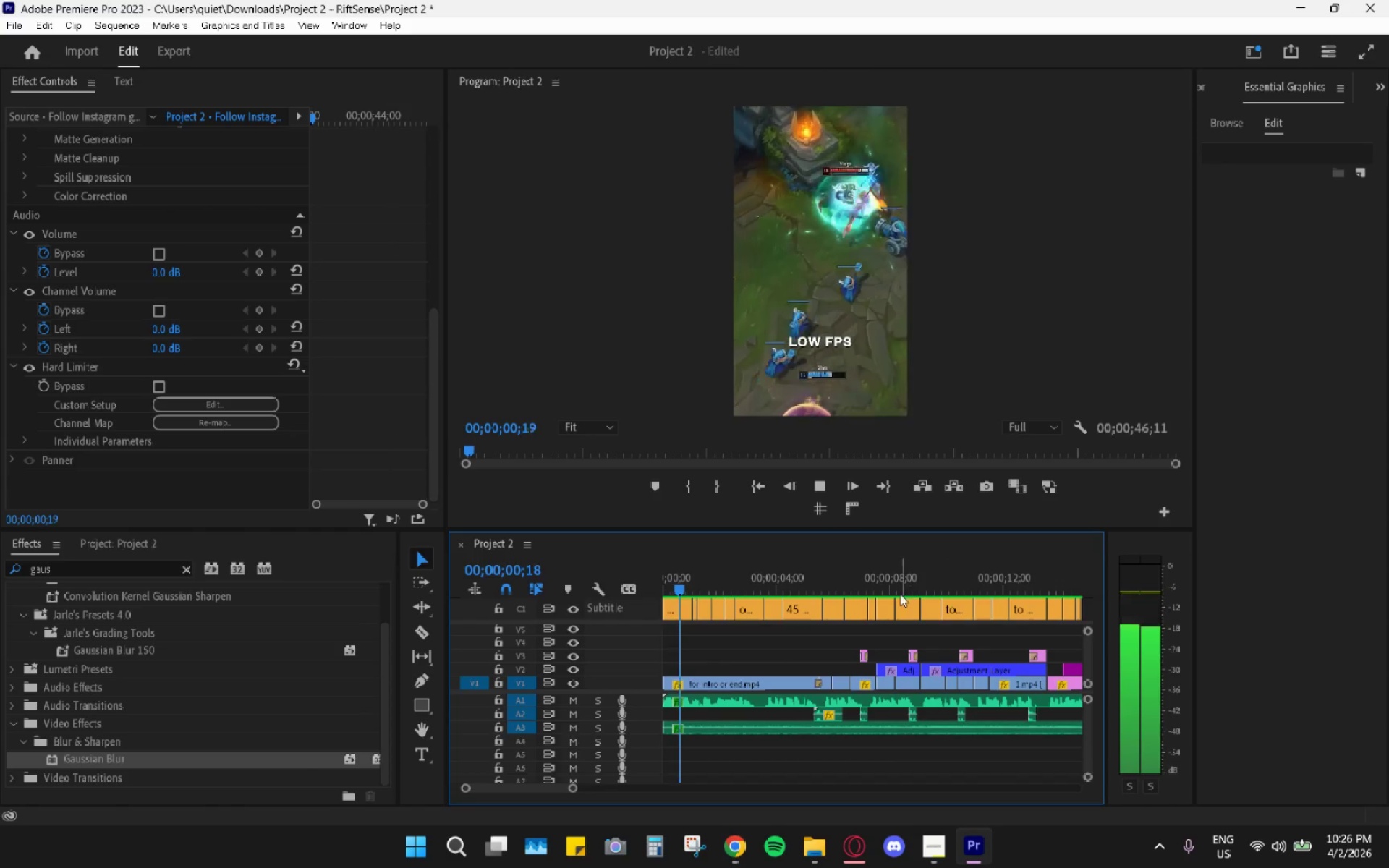 
hold_key(key=AltLeft, duration=0.78)
 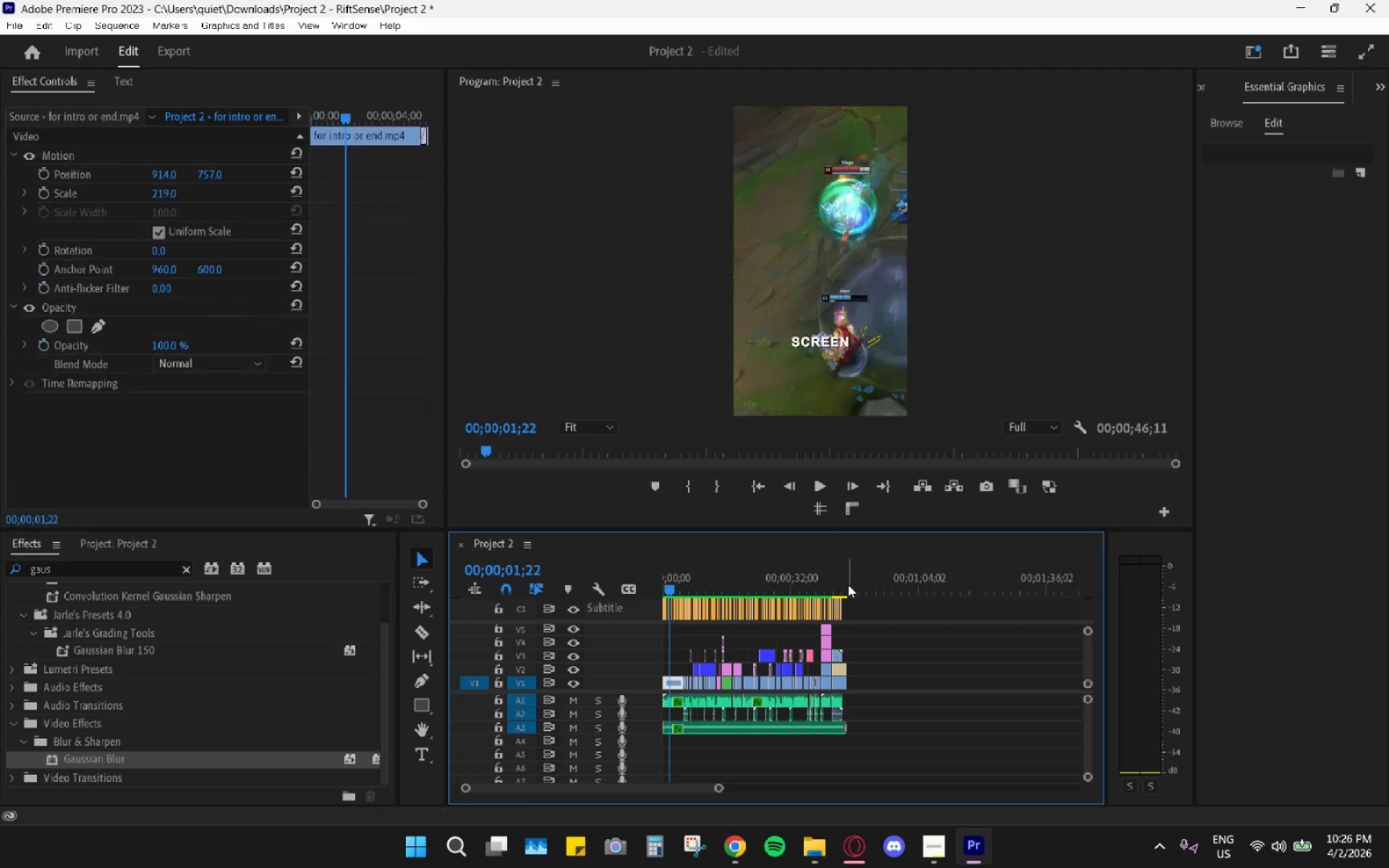 
key(Space)
 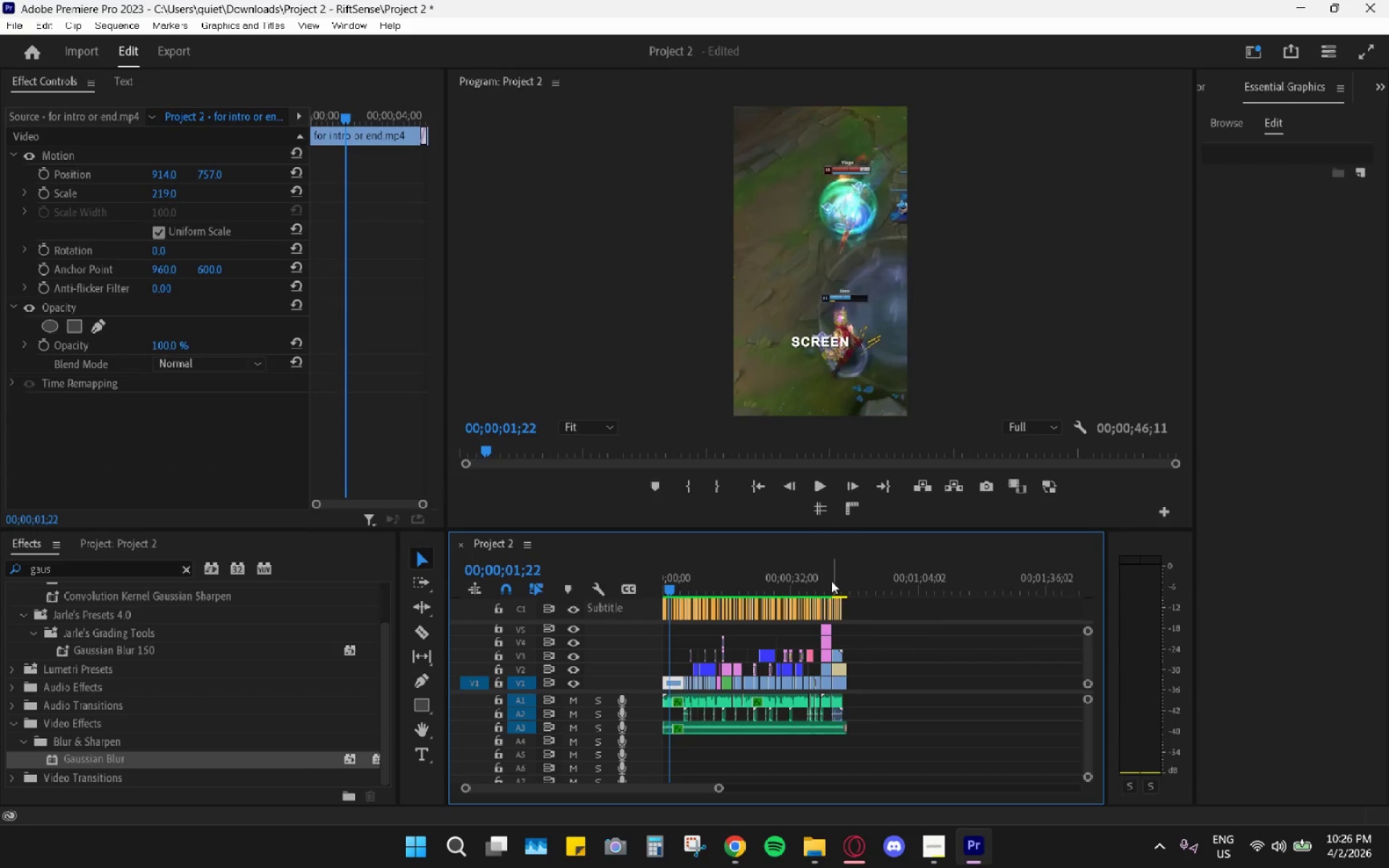 
scroll: coordinate [908, 634], scroll_direction: down, amount: 17.0
 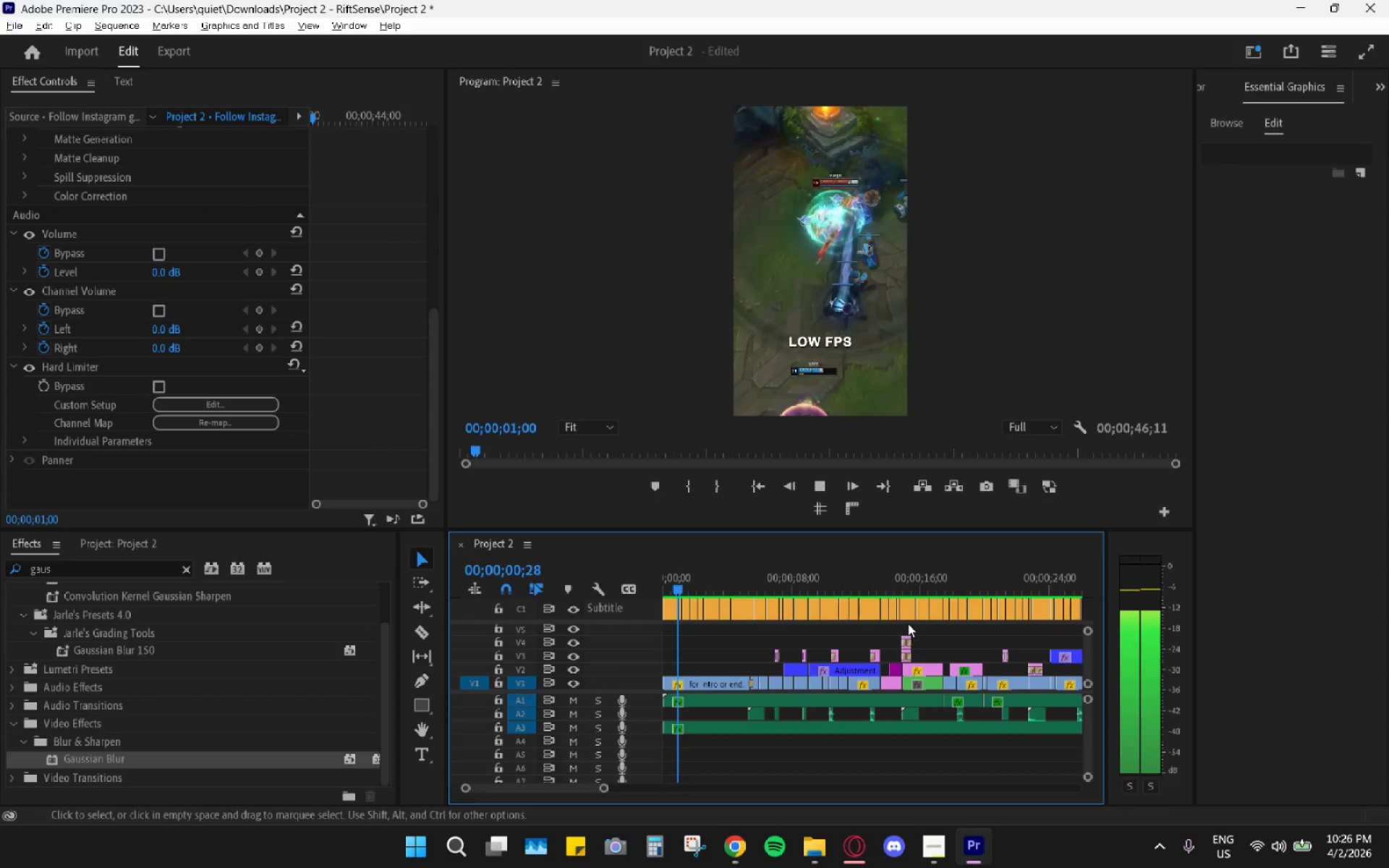 
left_click_drag(start_coordinate=[820, 579], to_coordinate=[846, 595])
 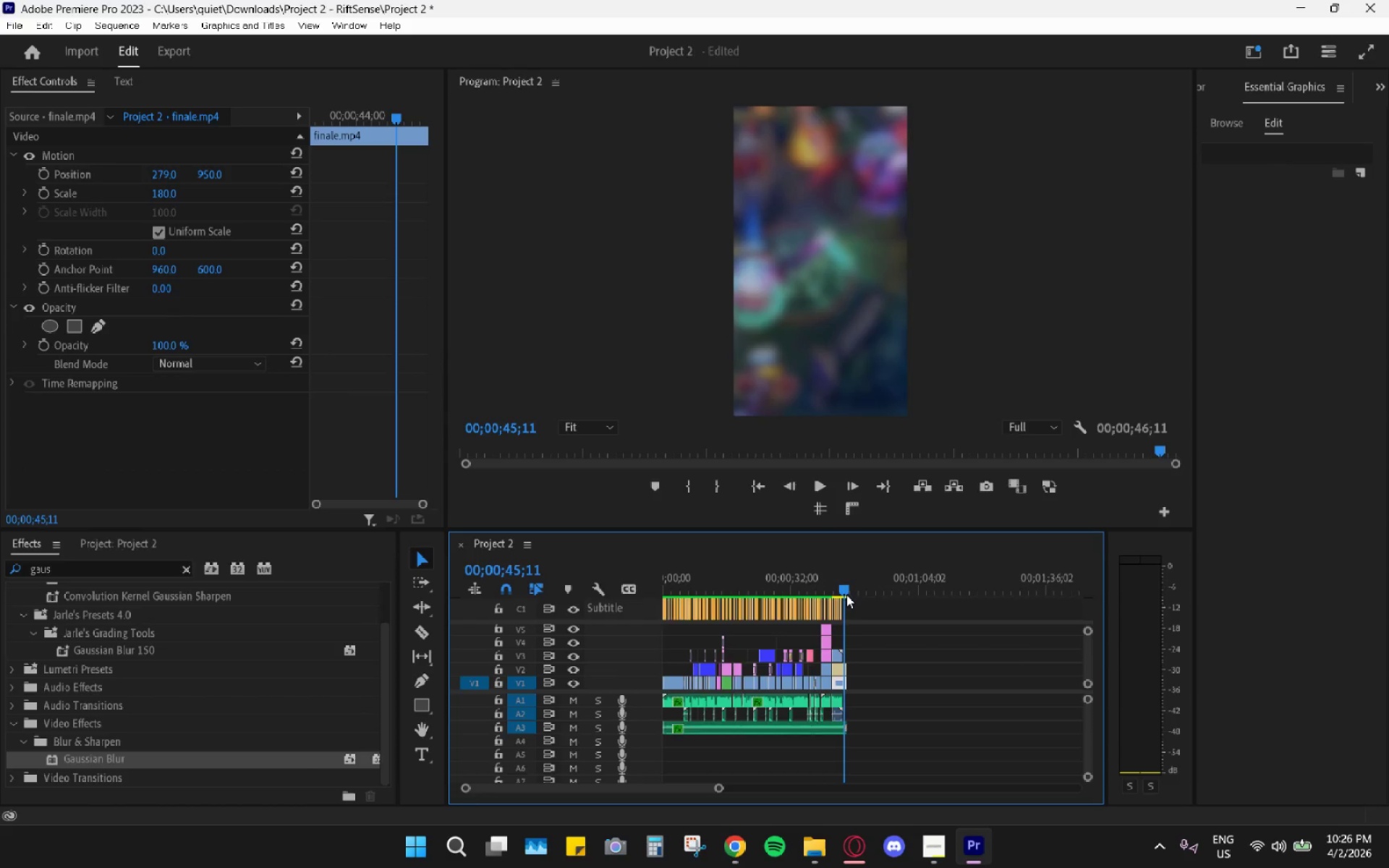 
hold_key(key=AltLeft, duration=1.42)
scroll: coordinate [902, 644], scroll_direction: up, amount: 17.0
 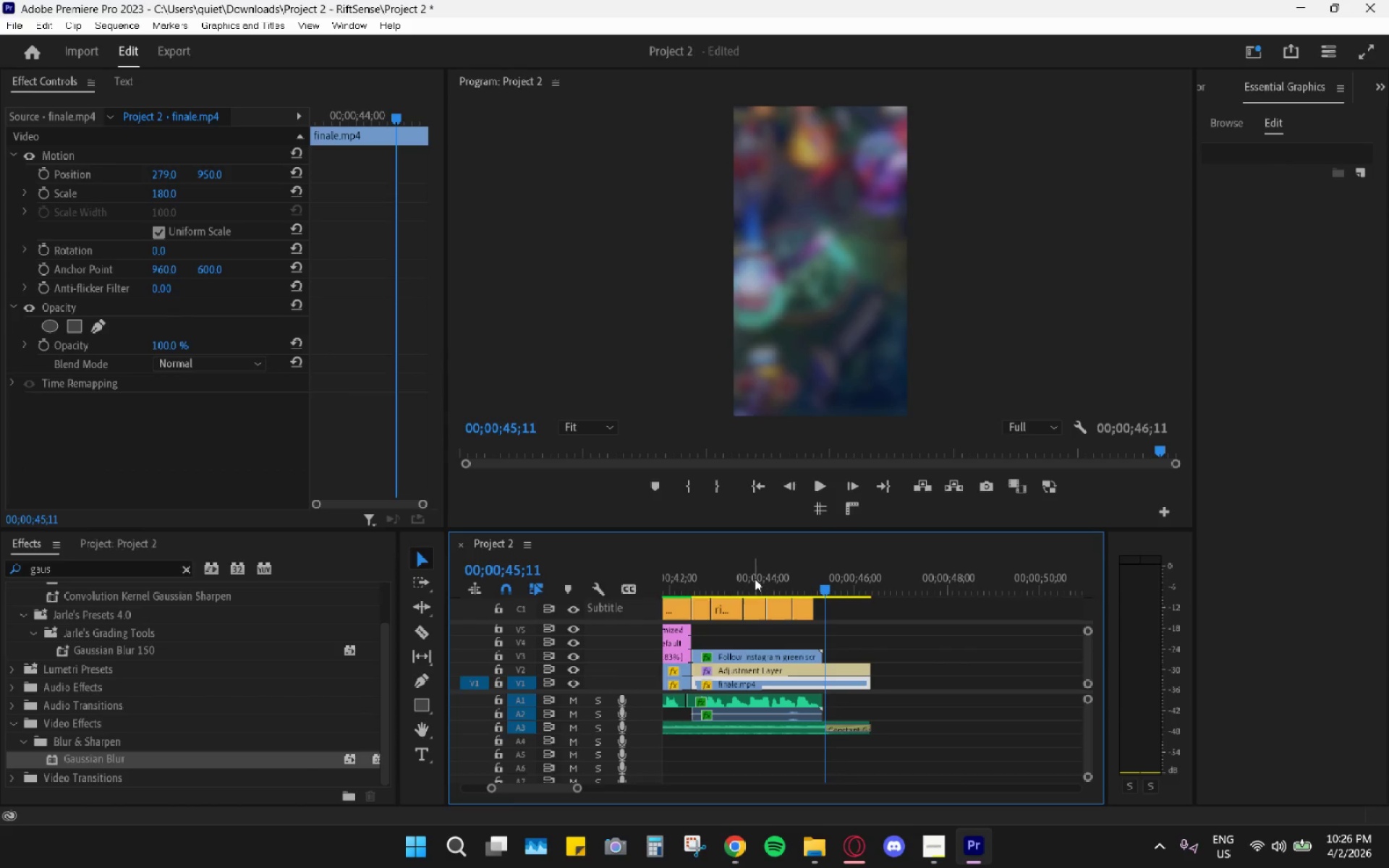 
left_click_drag(start_coordinate=[746, 574], to_coordinate=[731, 574])
 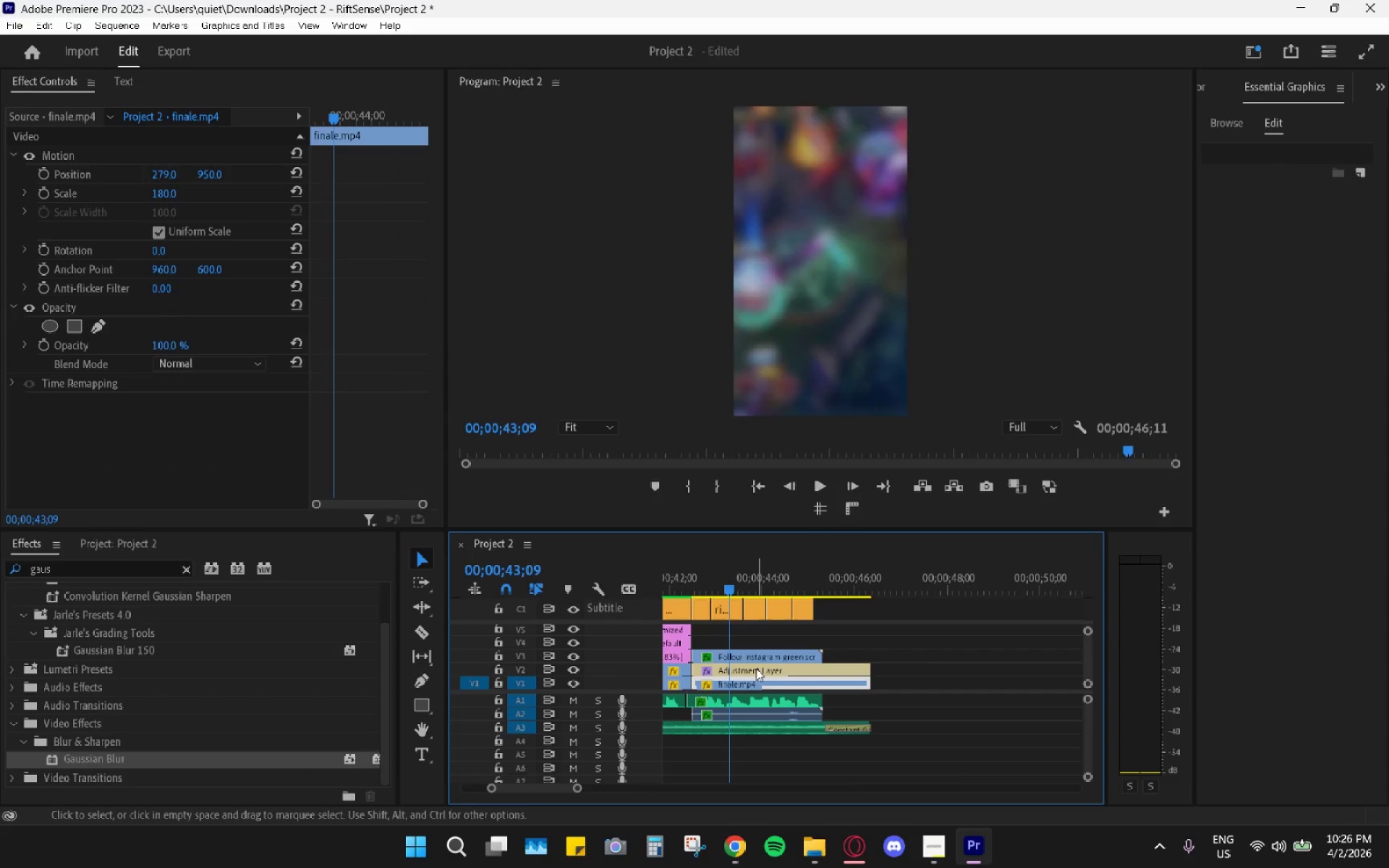 
left_click([756, 668])
 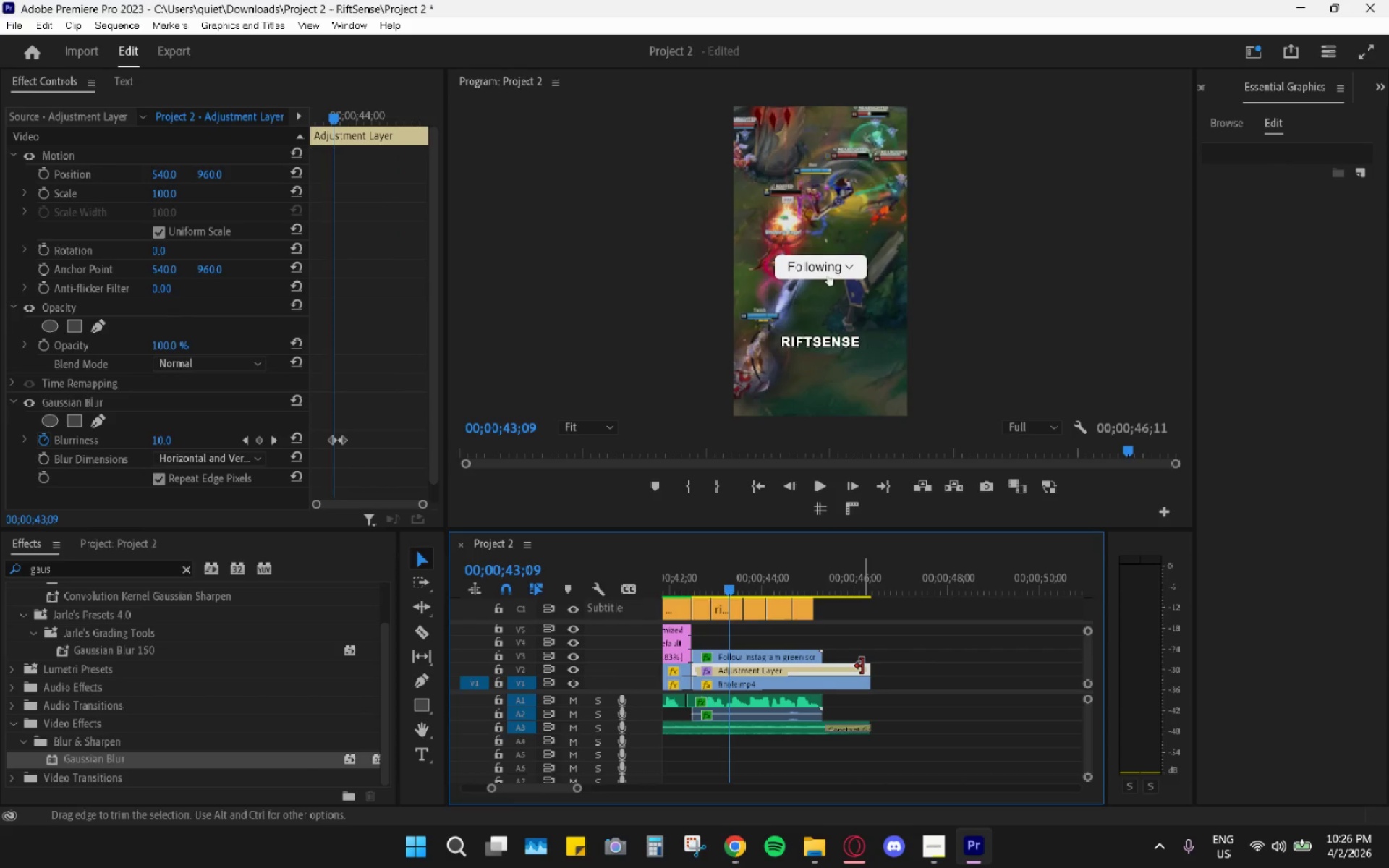 
left_click_drag(start_coordinate=[862, 666], to_coordinate=[864, 663])
 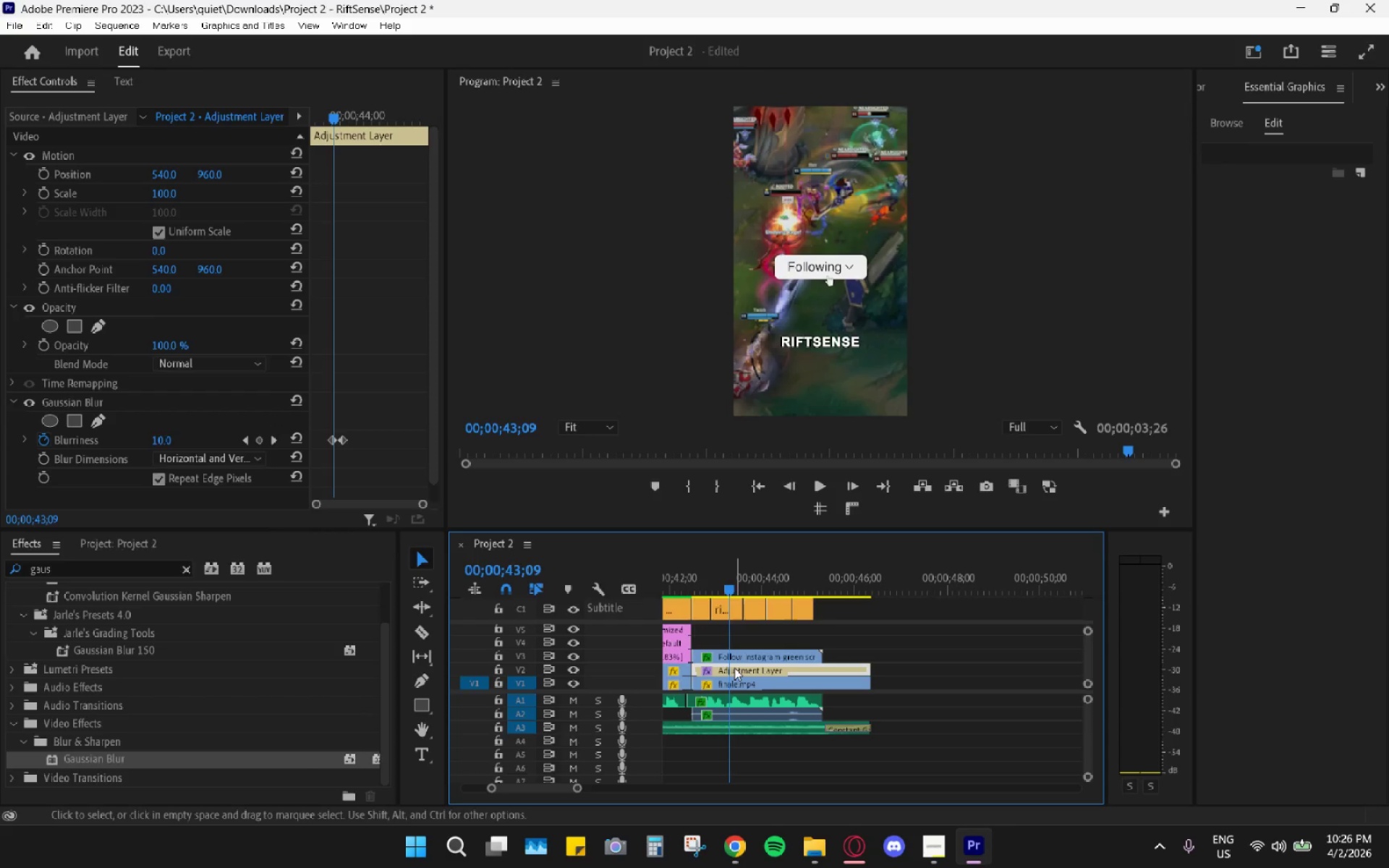 
left_click([734, 668])
 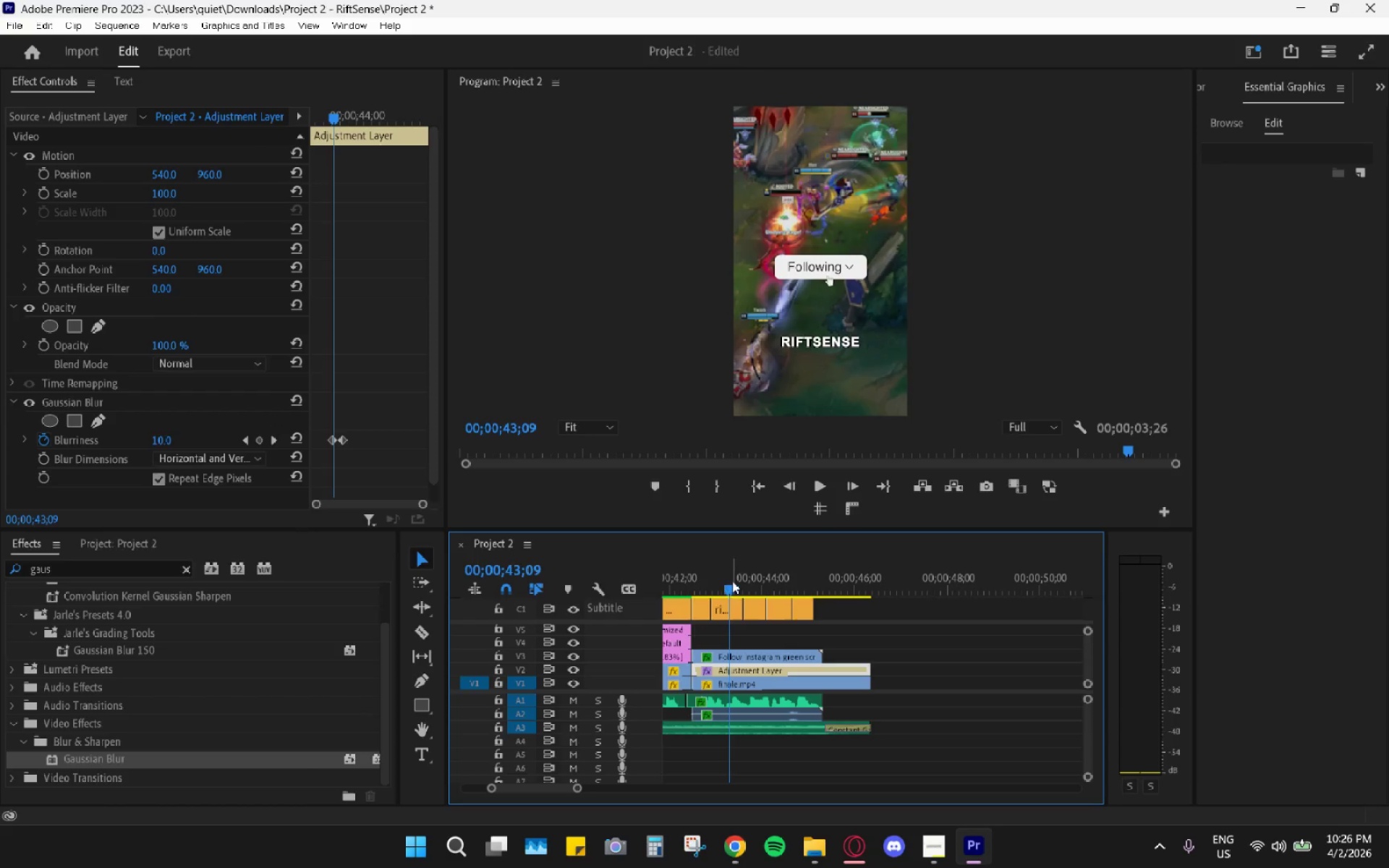 
left_click_drag(start_coordinate=[733, 581], to_coordinate=[811, 607])
 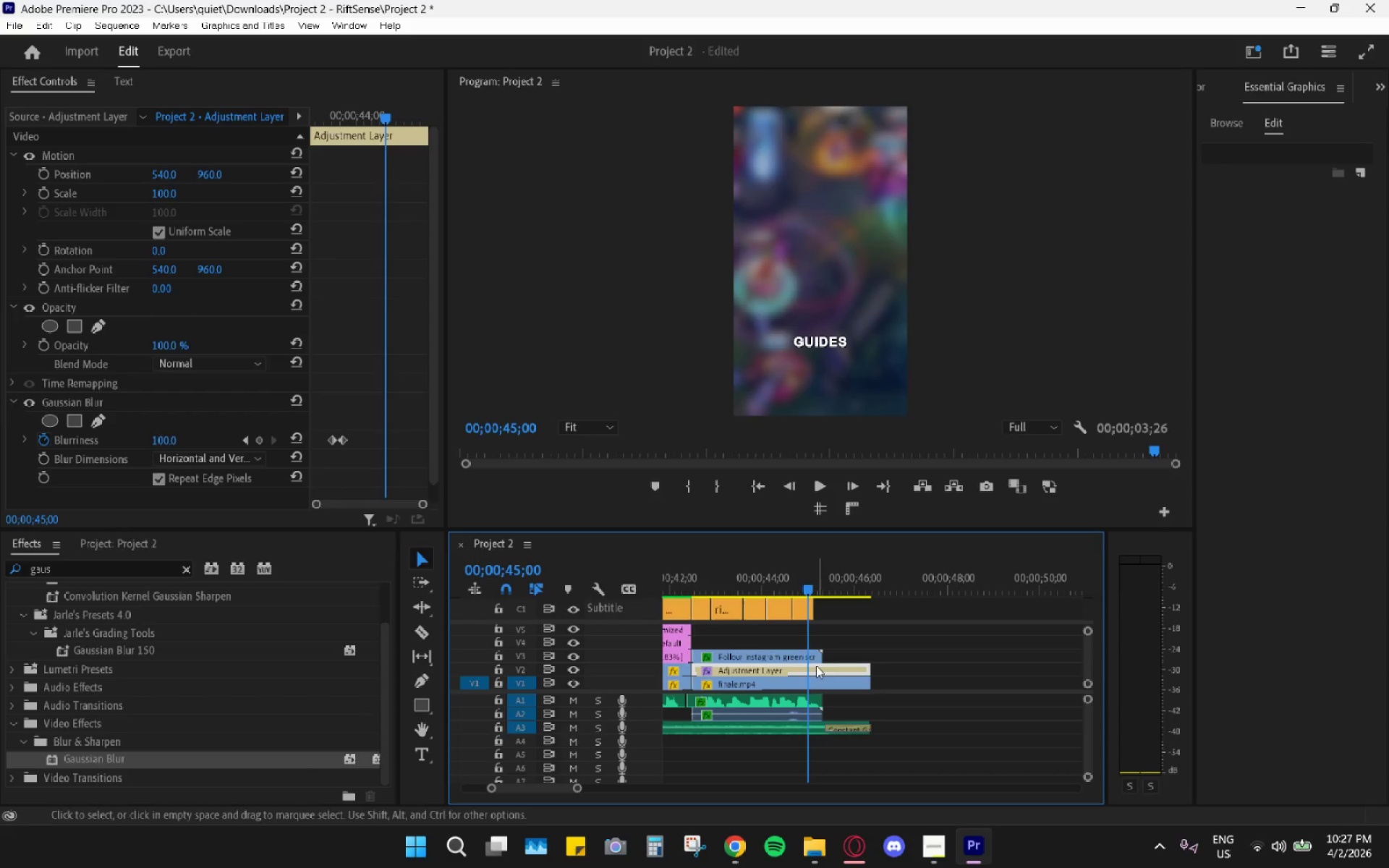 
left_click([816, 668])
 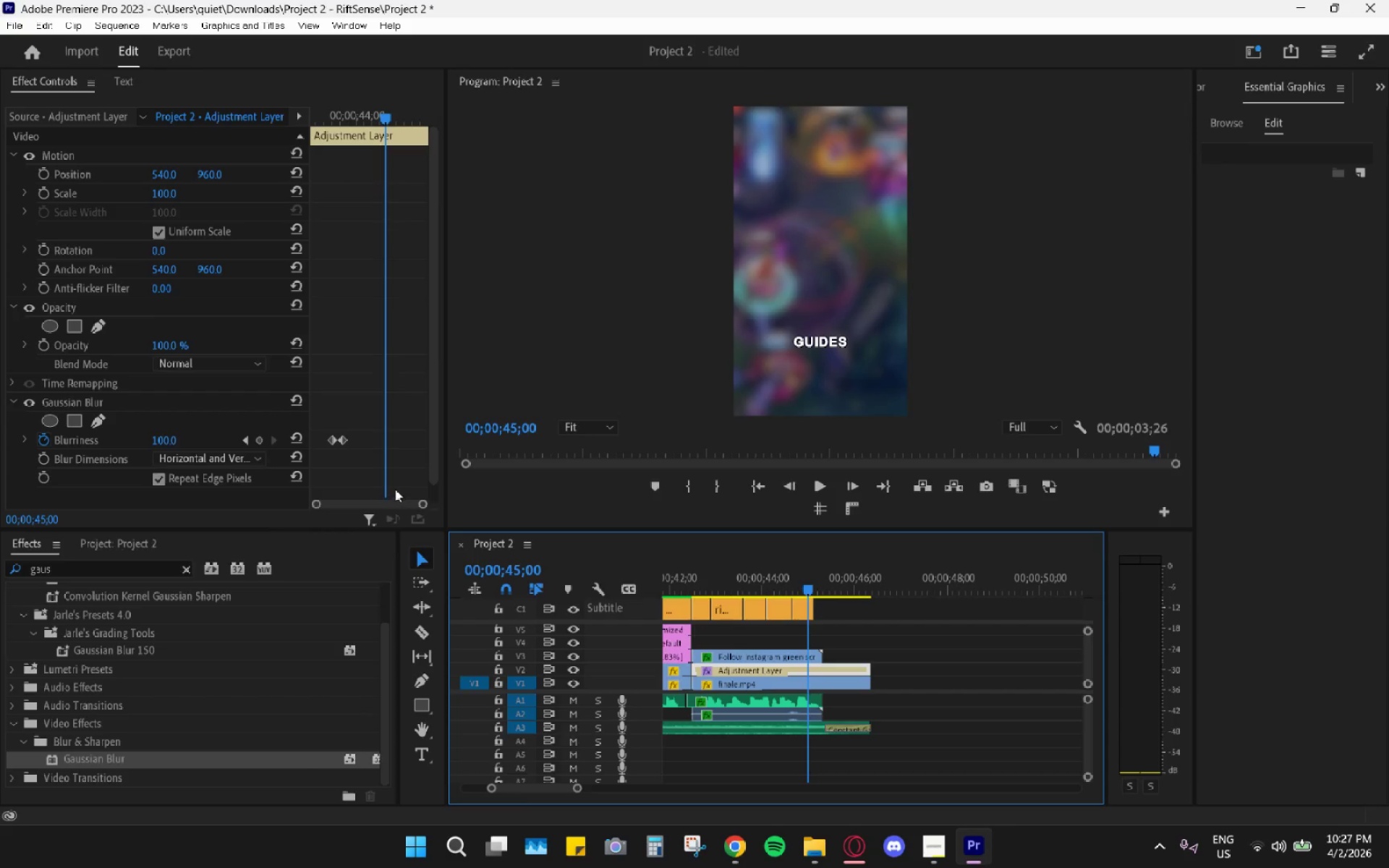 
scroll: coordinate [406, 482], scroll_direction: down, amount: 5.0
 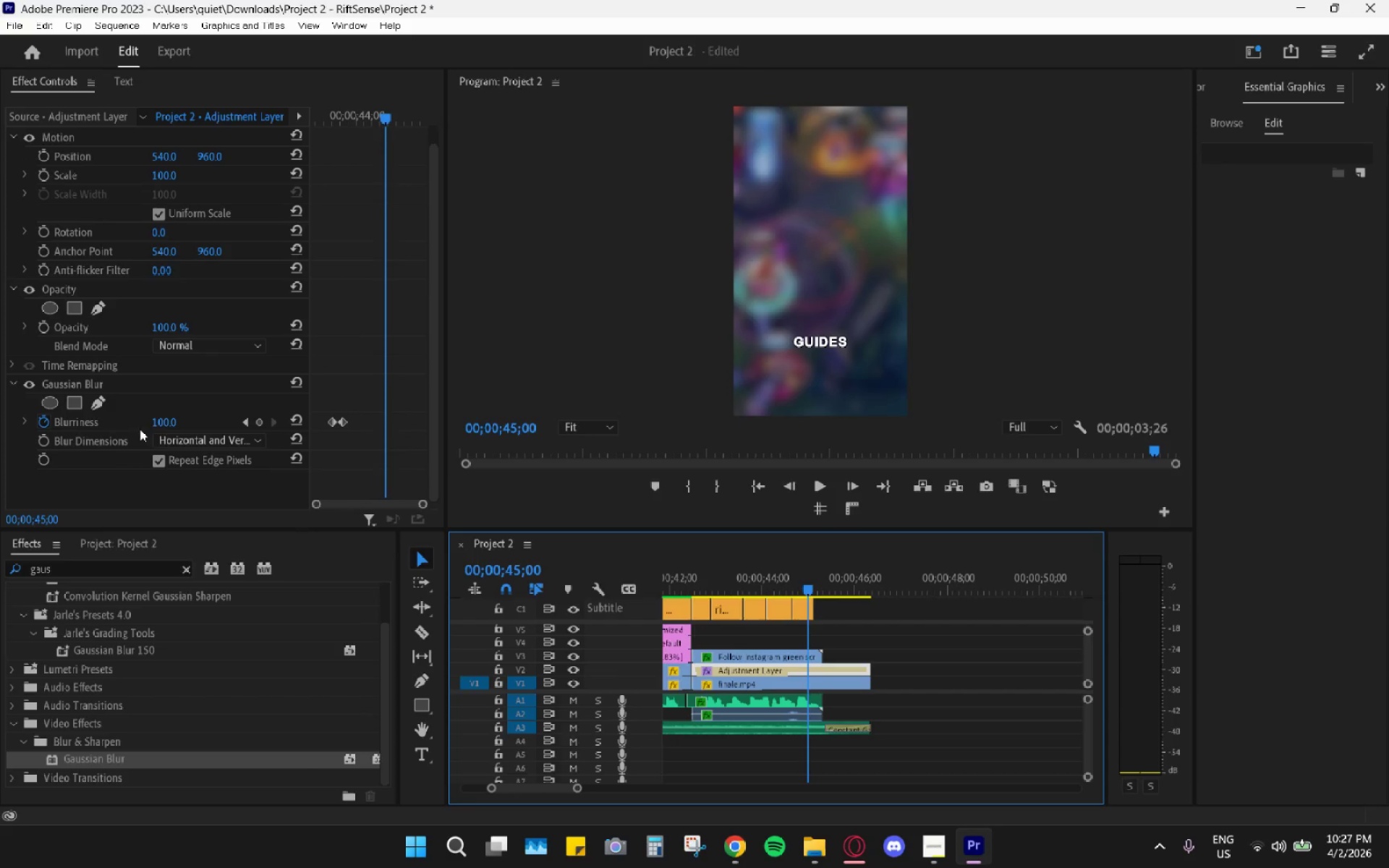 
left_click([159, 425])
 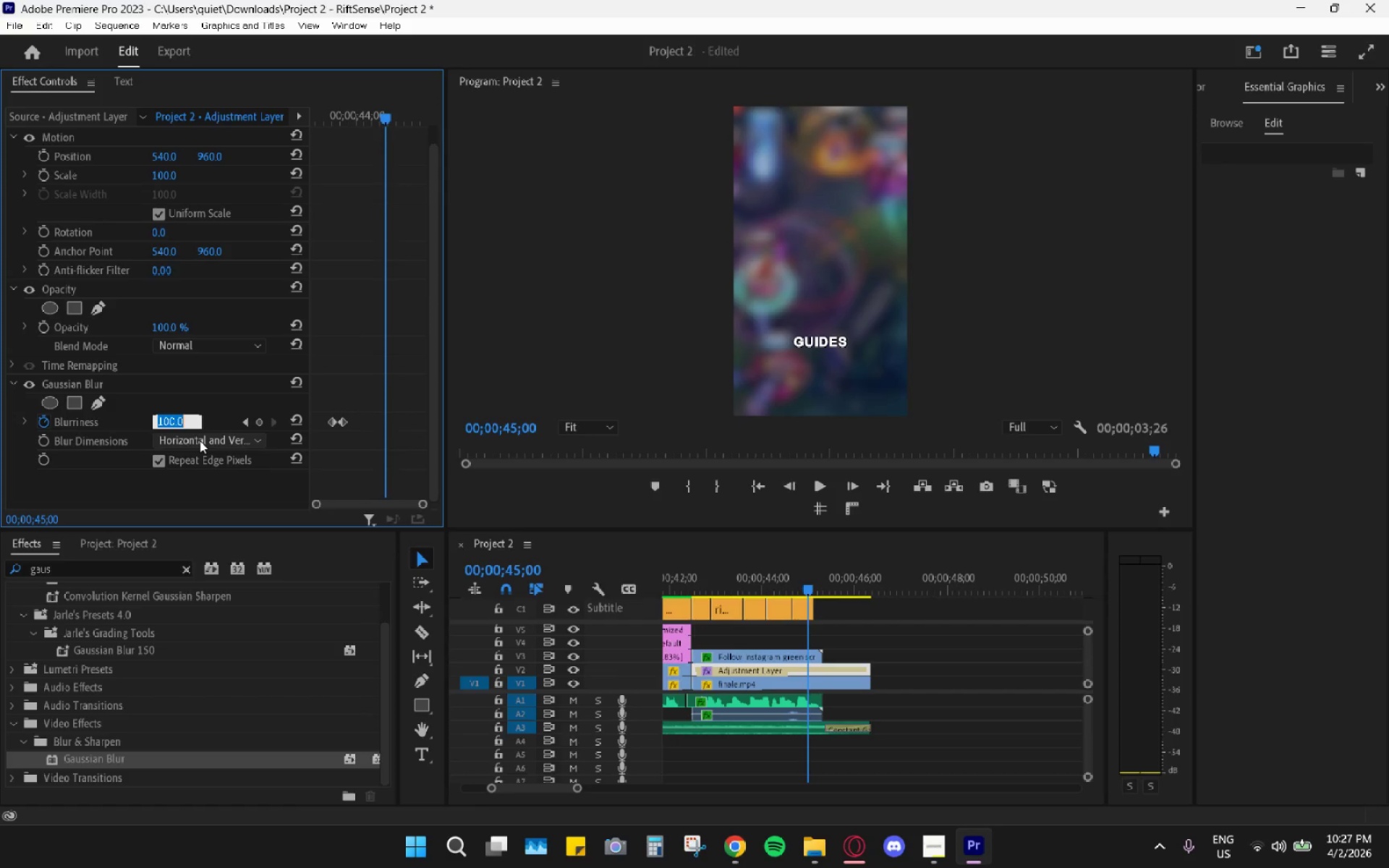 
key(Numpad0)
 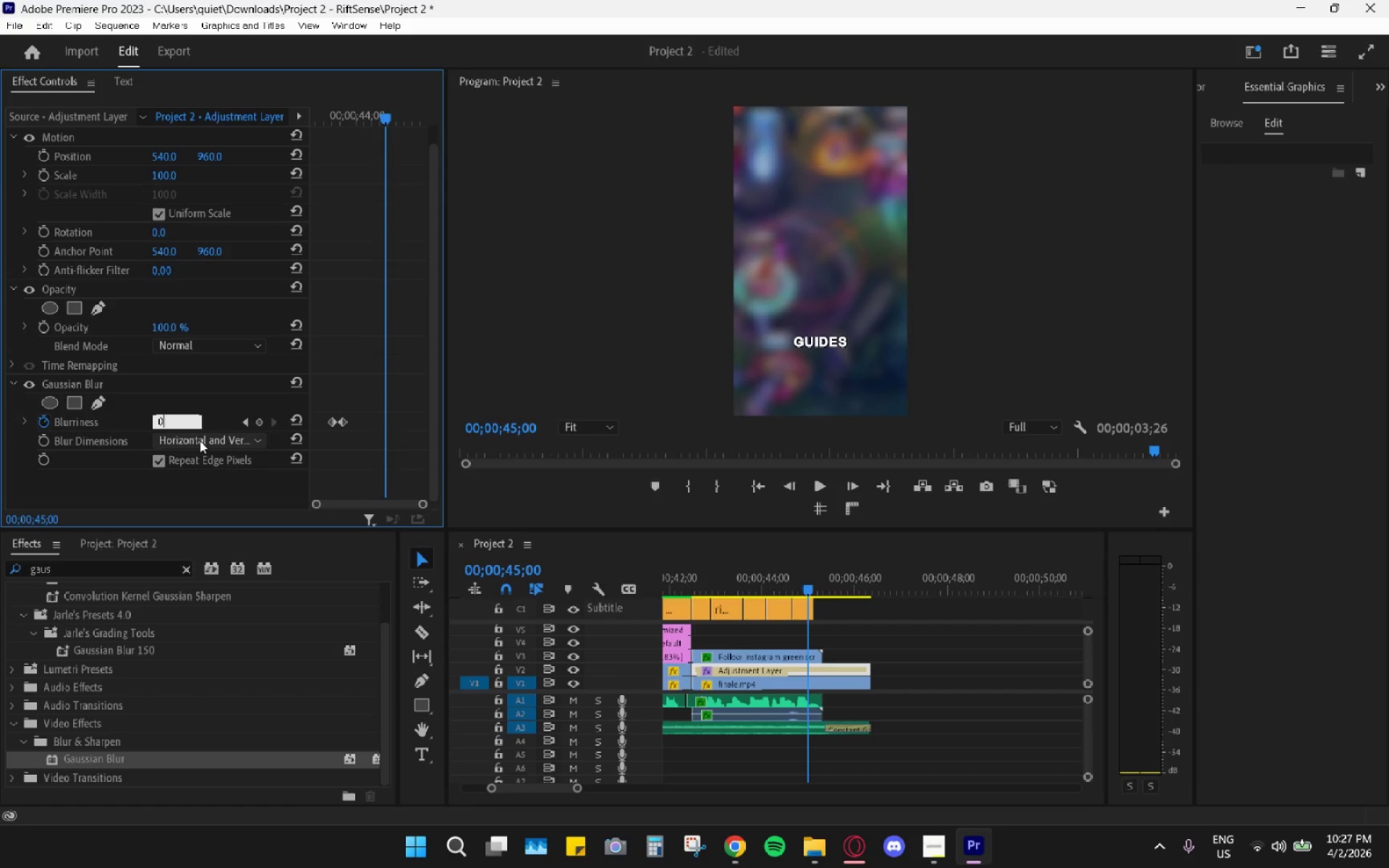 
key(Enter)
 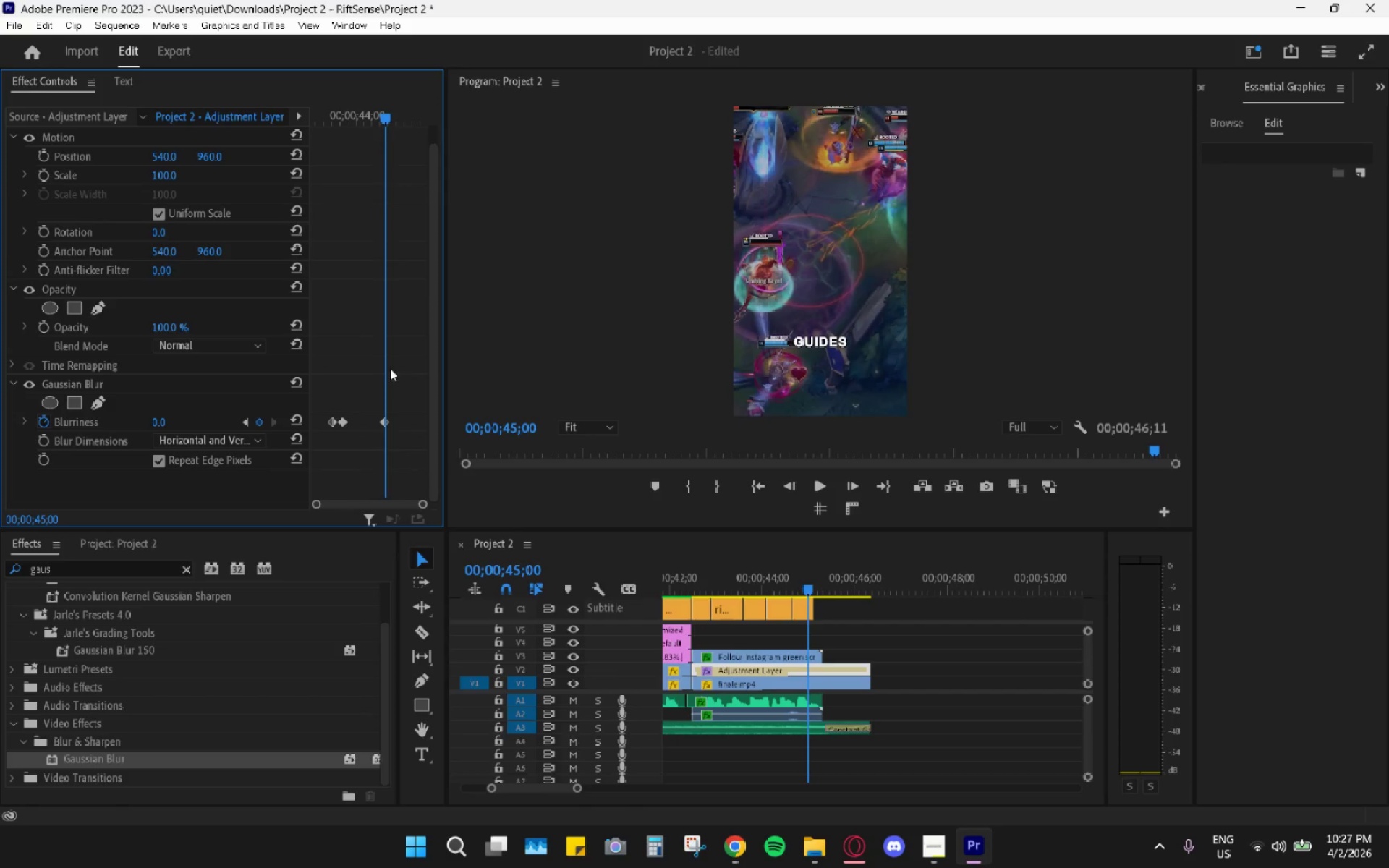 
left_click_drag(start_coordinate=[387, 116], to_coordinate=[380, 114])
 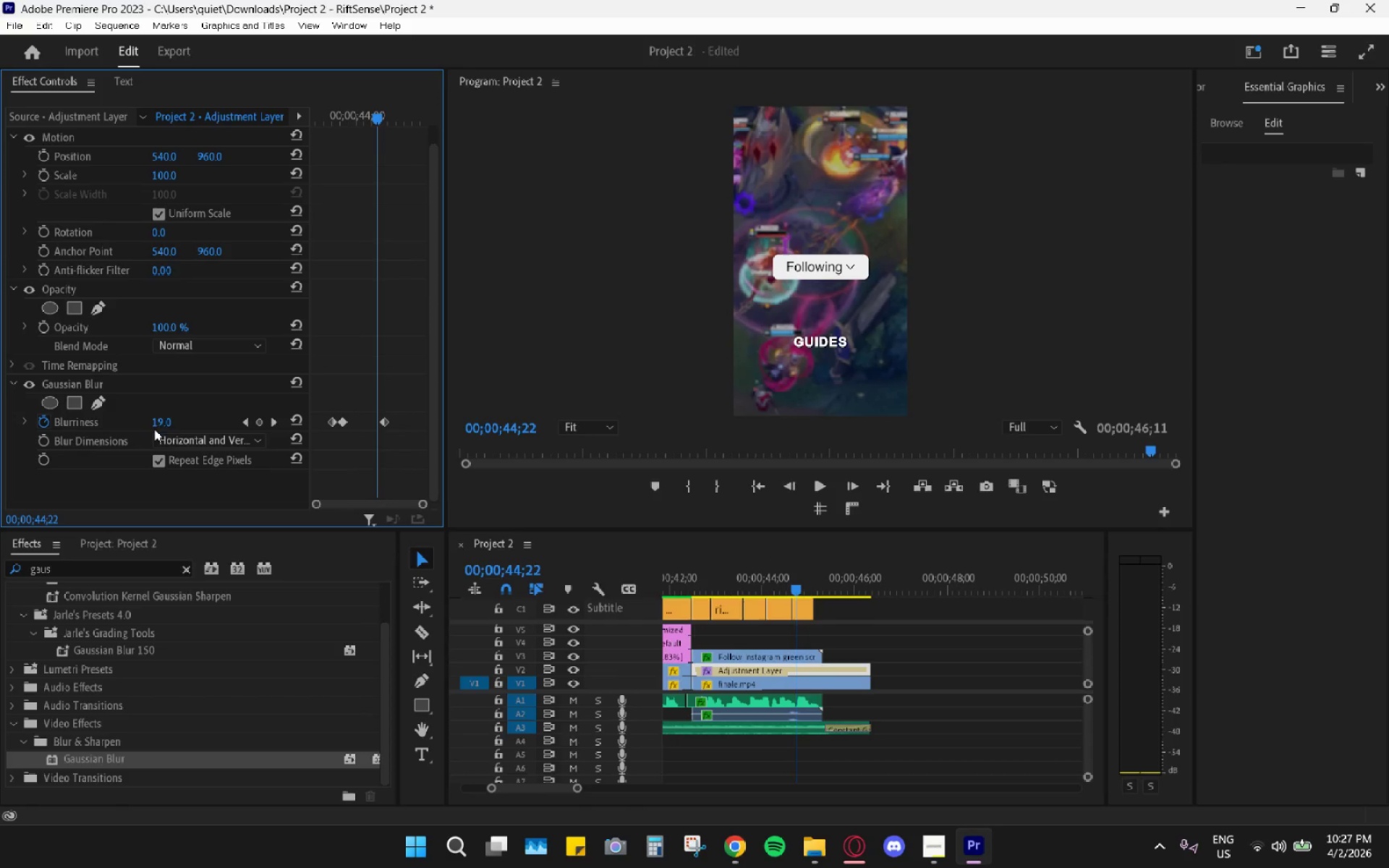 
left_click([162, 422])
 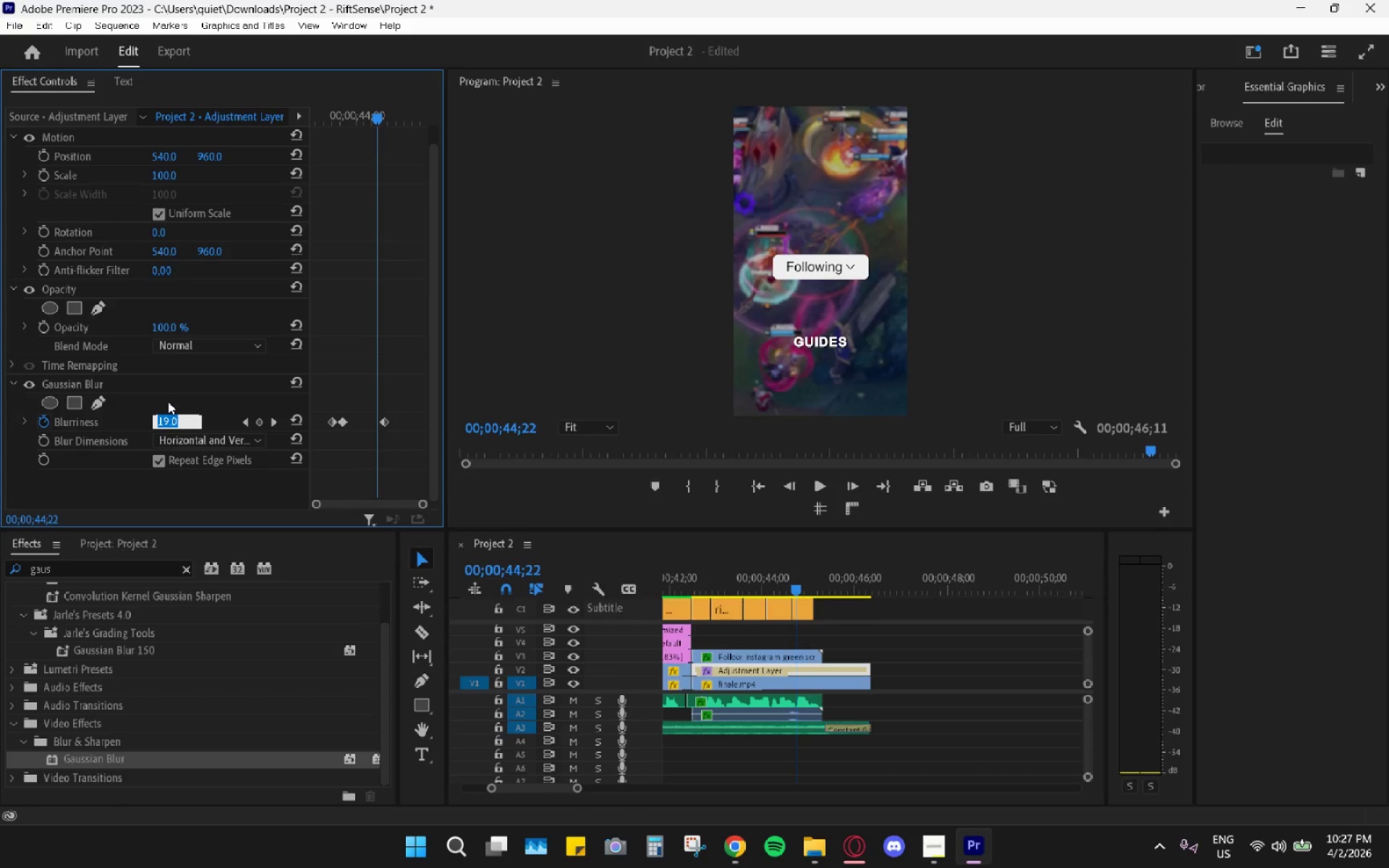 
key(Numpad1)
 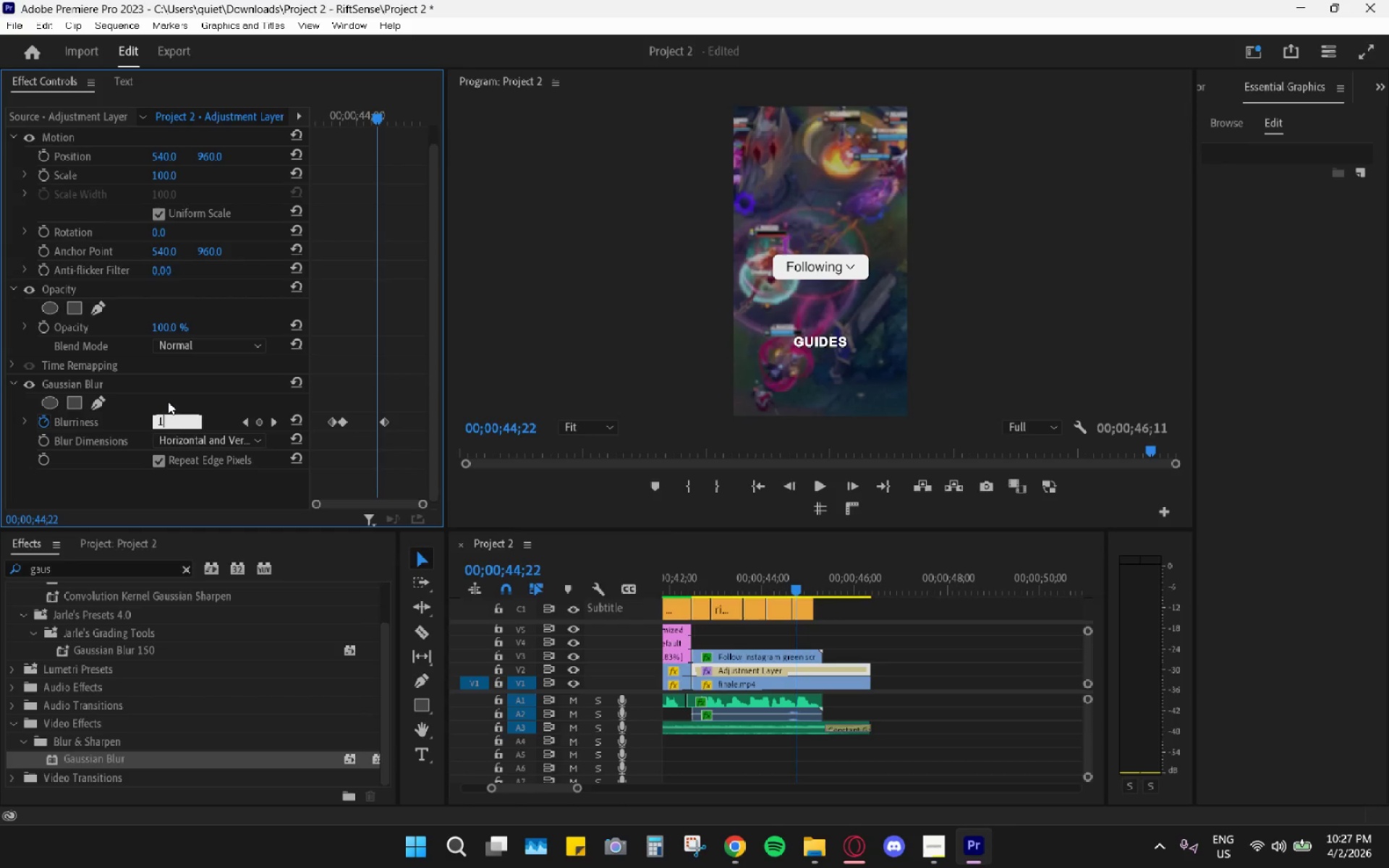 
key(Numpad0)
 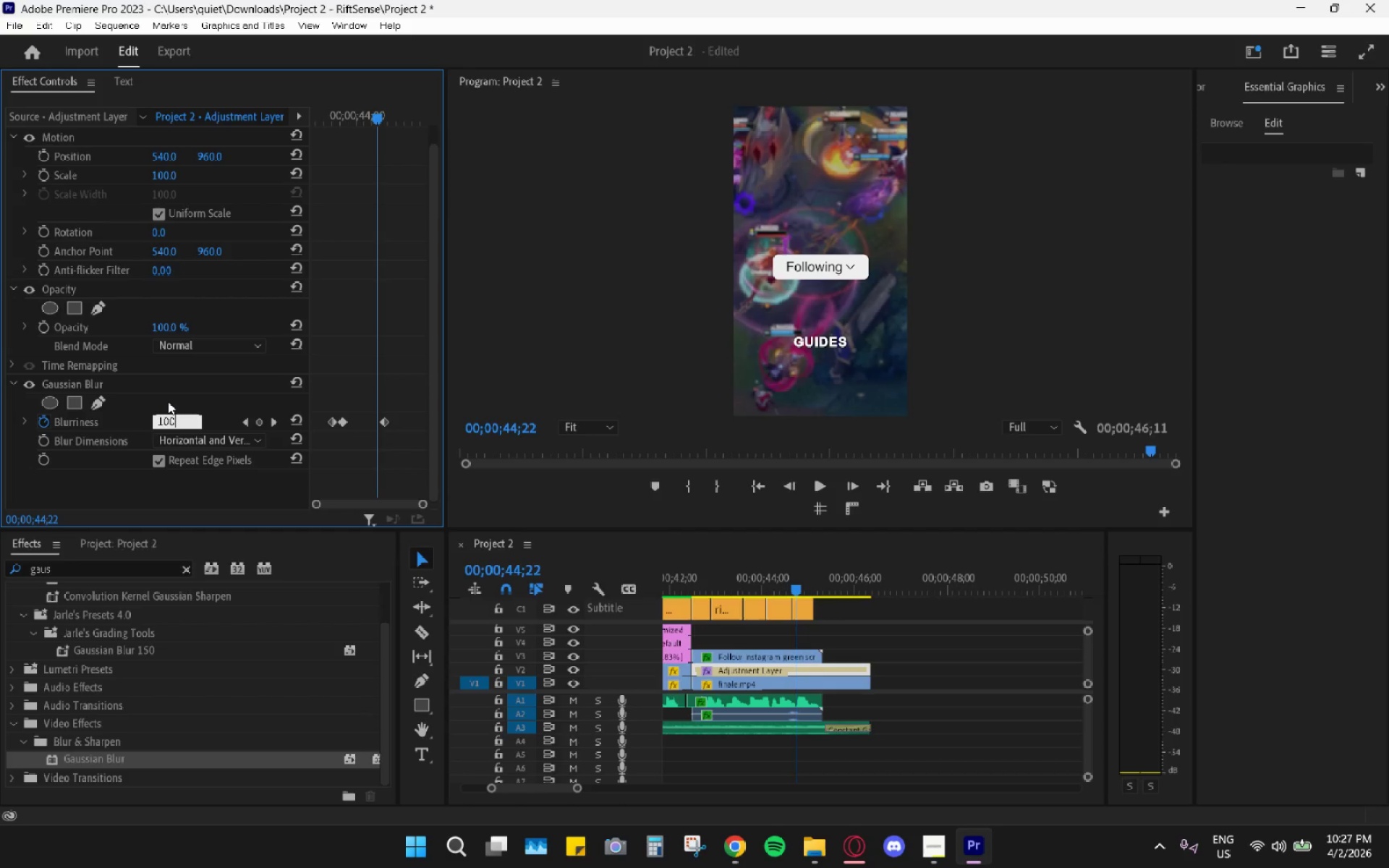 
key(Numpad0)
 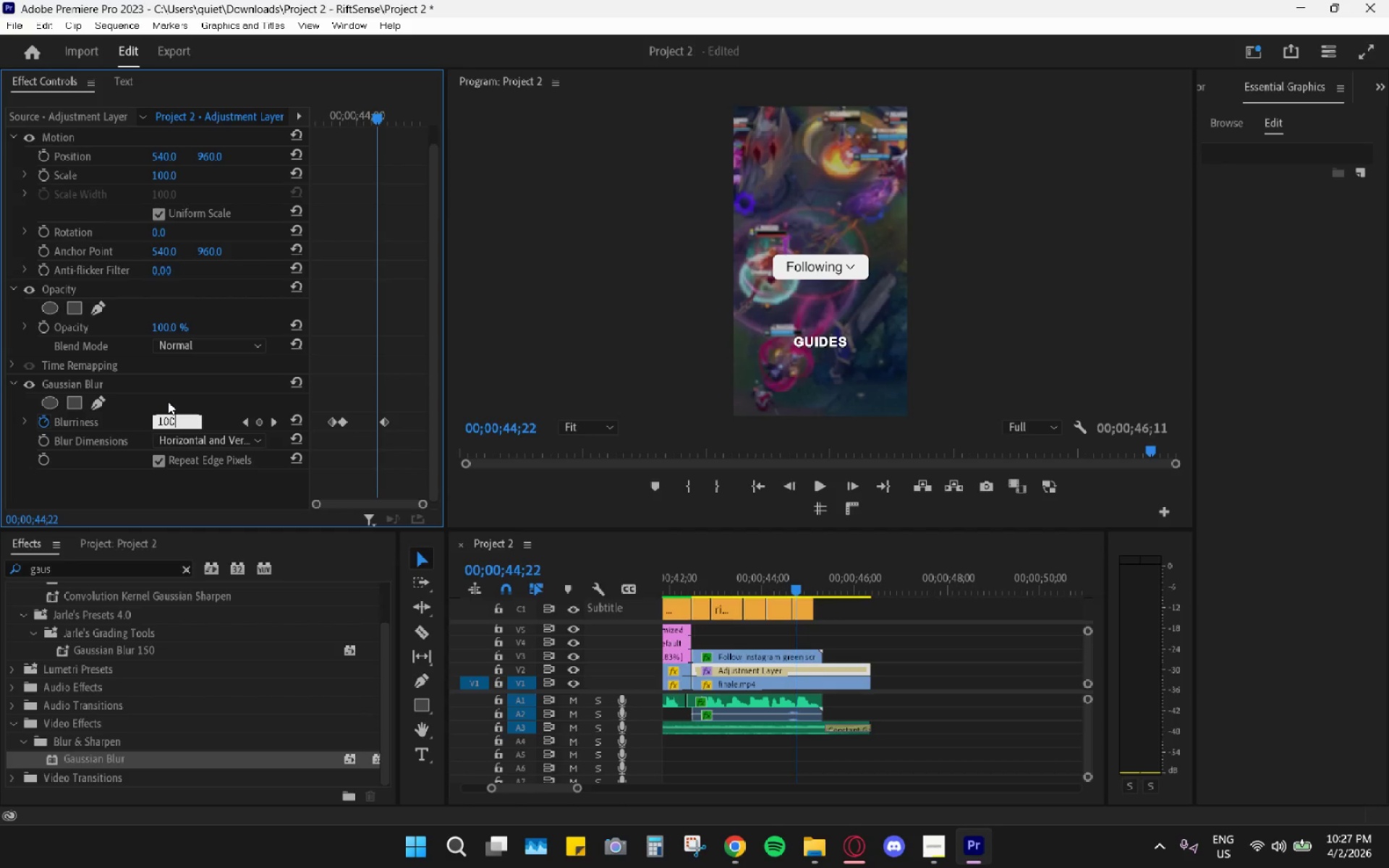 
key(Enter)
 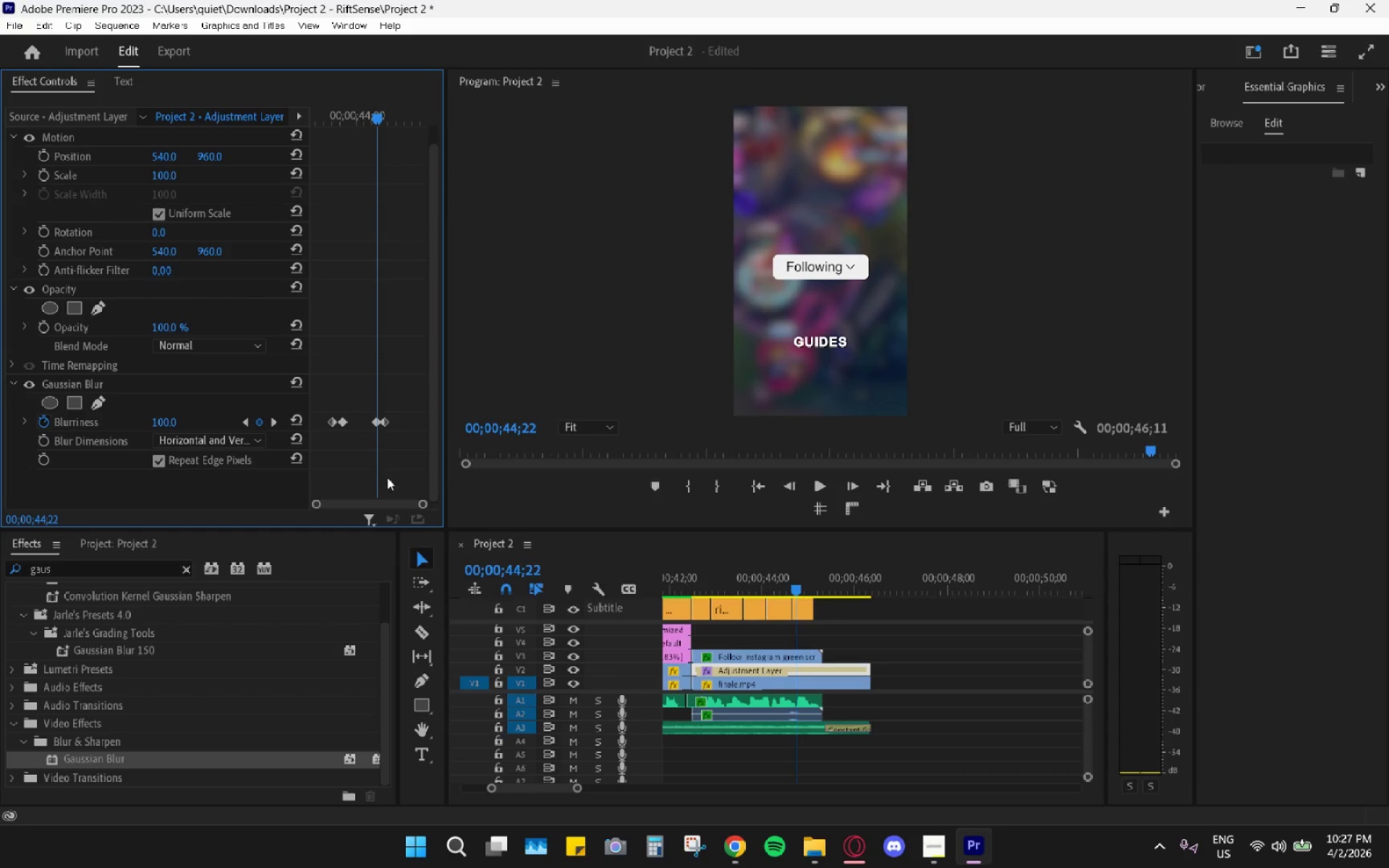 
left_click_drag(start_coordinate=[422, 503], to_coordinate=[415, 502])
 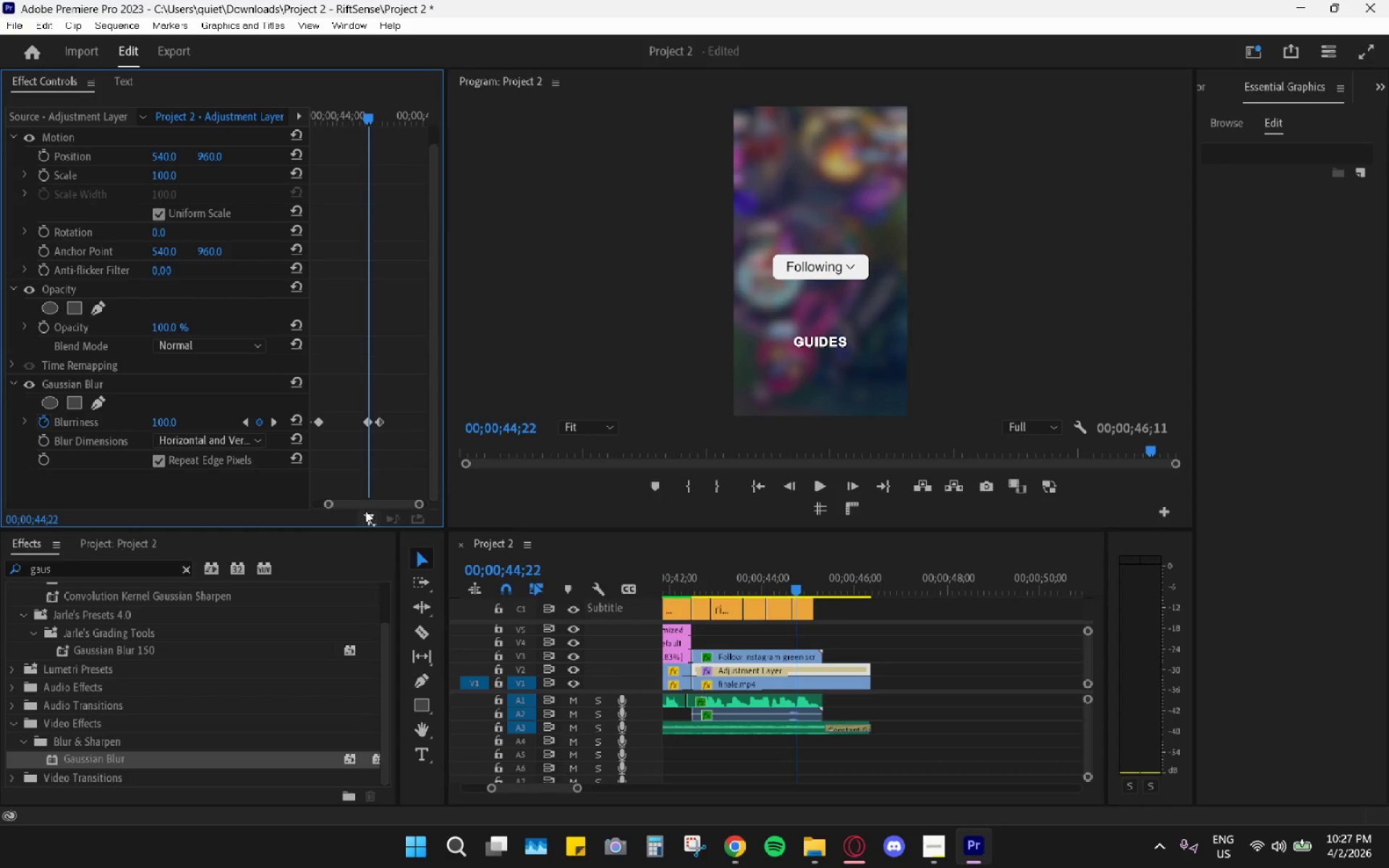 
left_click_drag(start_coordinate=[364, 509], to_coordinate=[352, 506])
 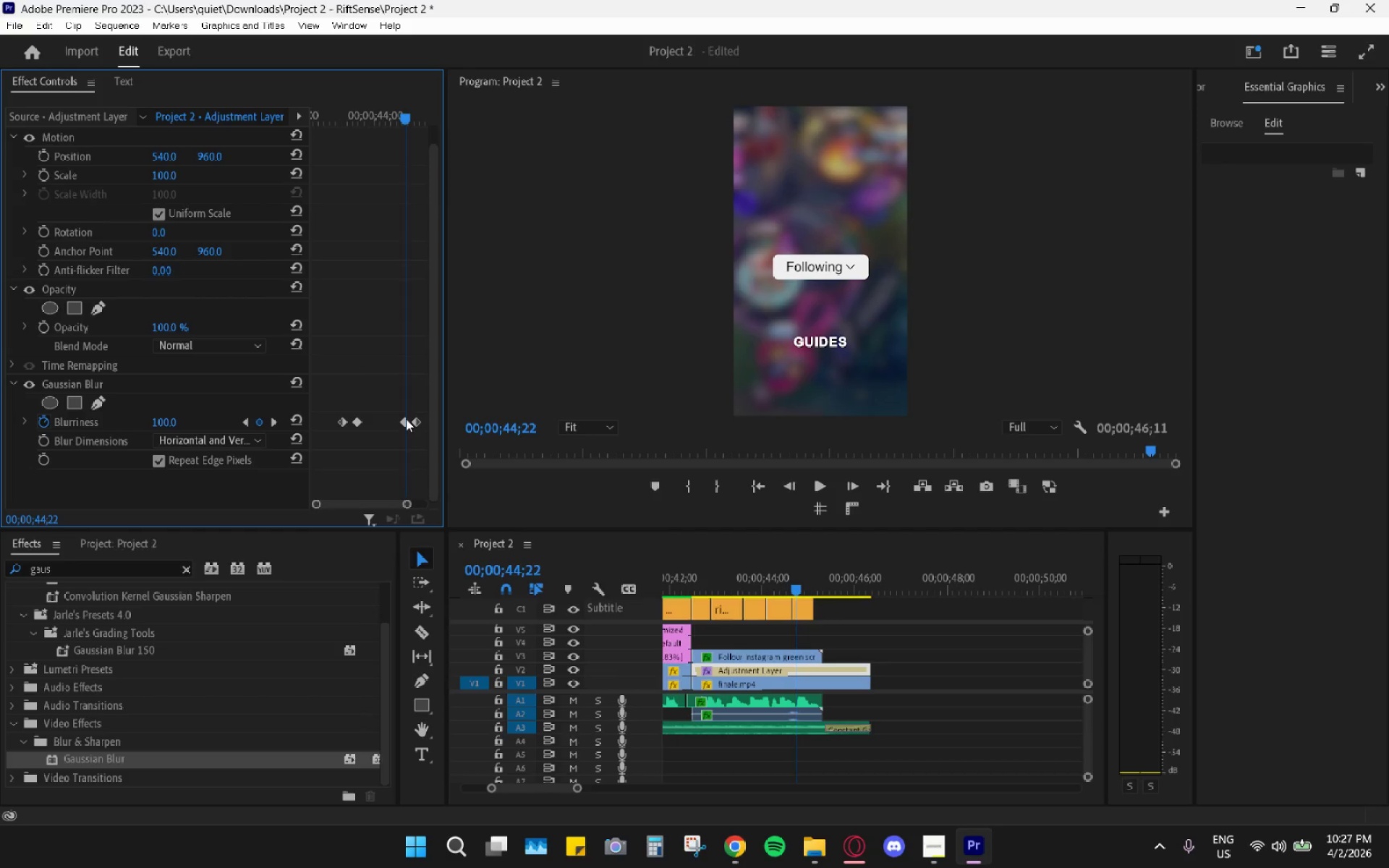 
left_click_drag(start_coordinate=[406, 419], to_coordinate=[402, 420])
 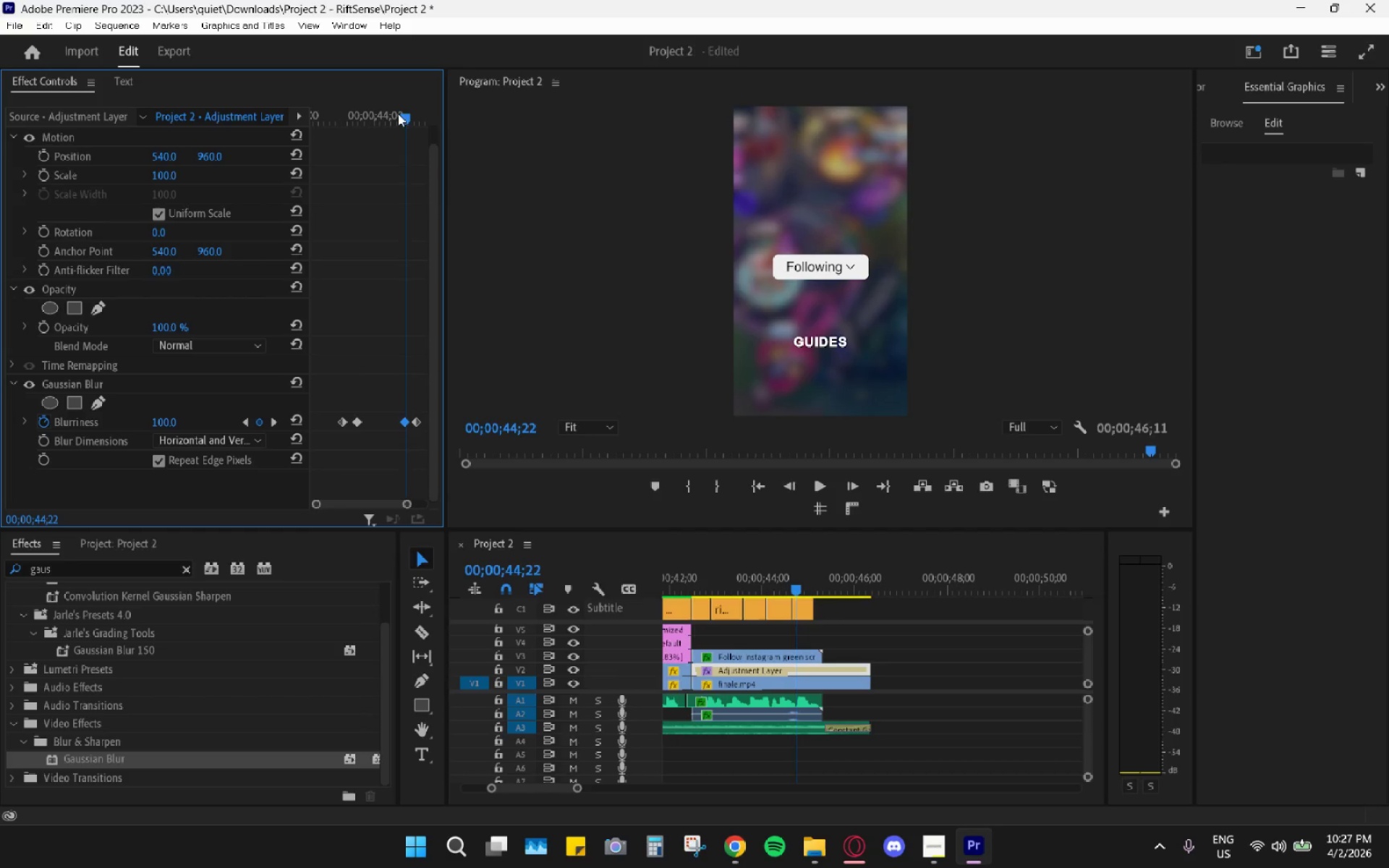 
left_click_drag(start_coordinate=[400, 119], to_coordinate=[396, 122])
 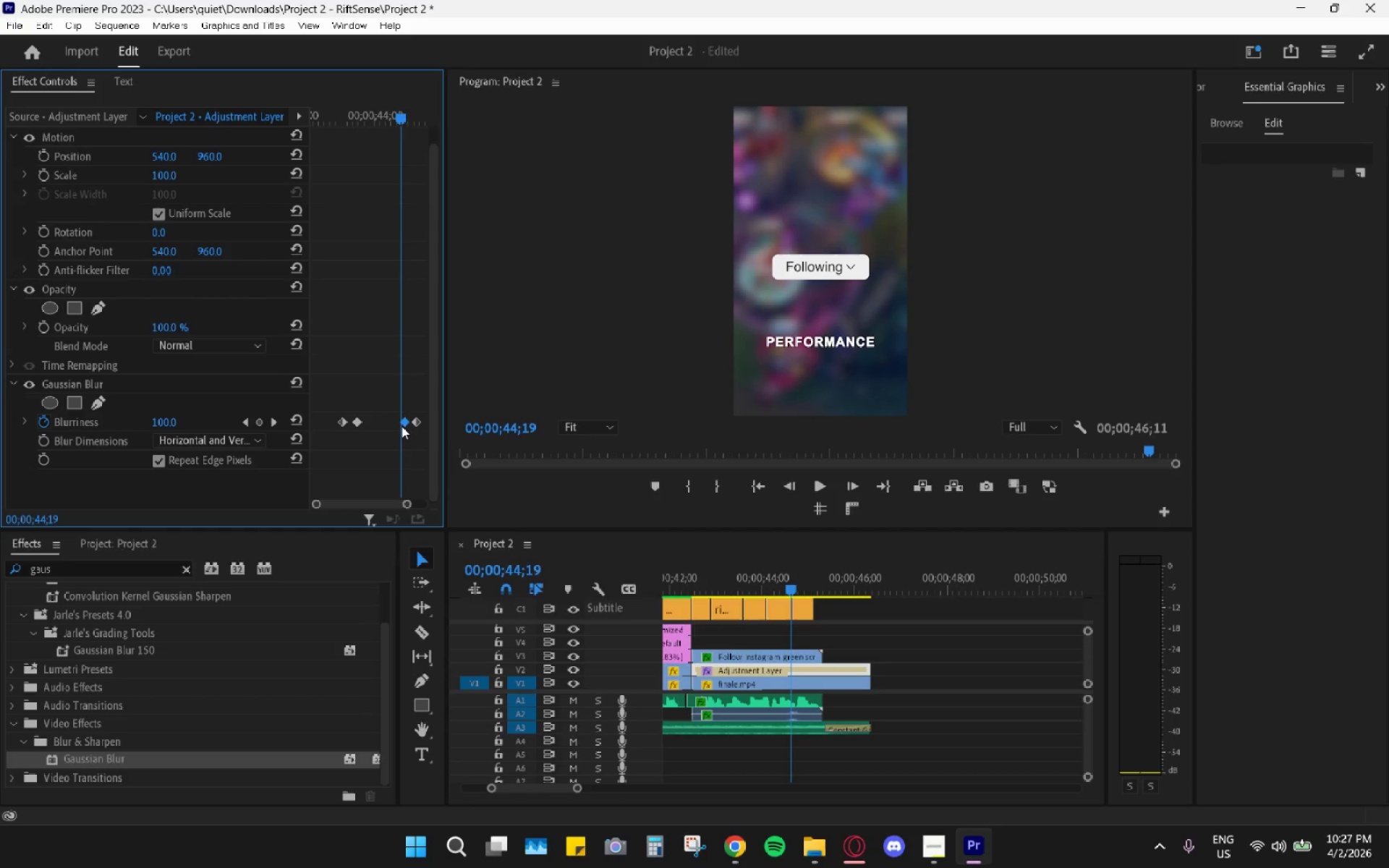 
left_click_drag(start_coordinate=[405, 422], to_coordinate=[400, 420])
 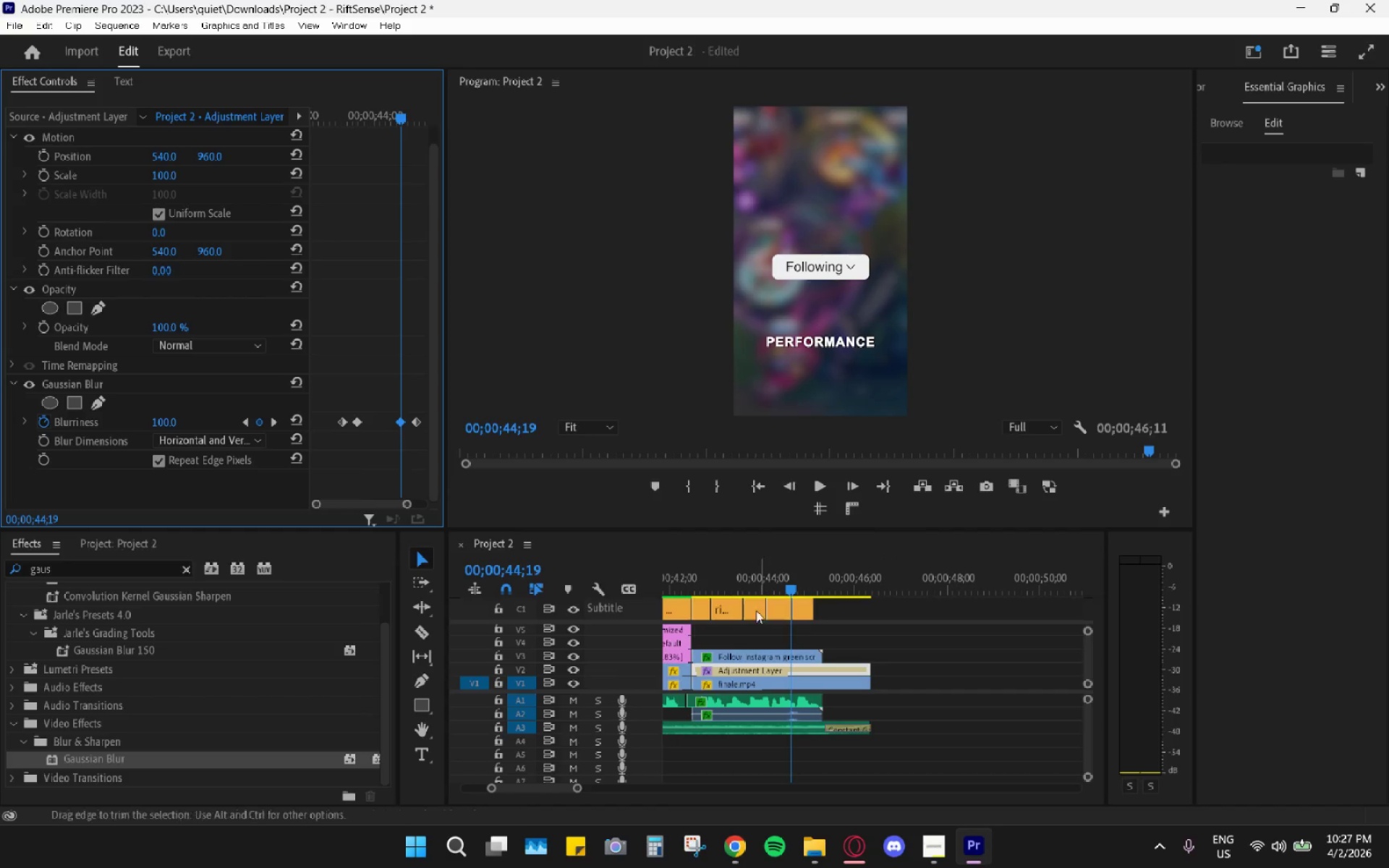 
left_click_drag(start_coordinate=[715, 584], to_coordinate=[666, 582])
 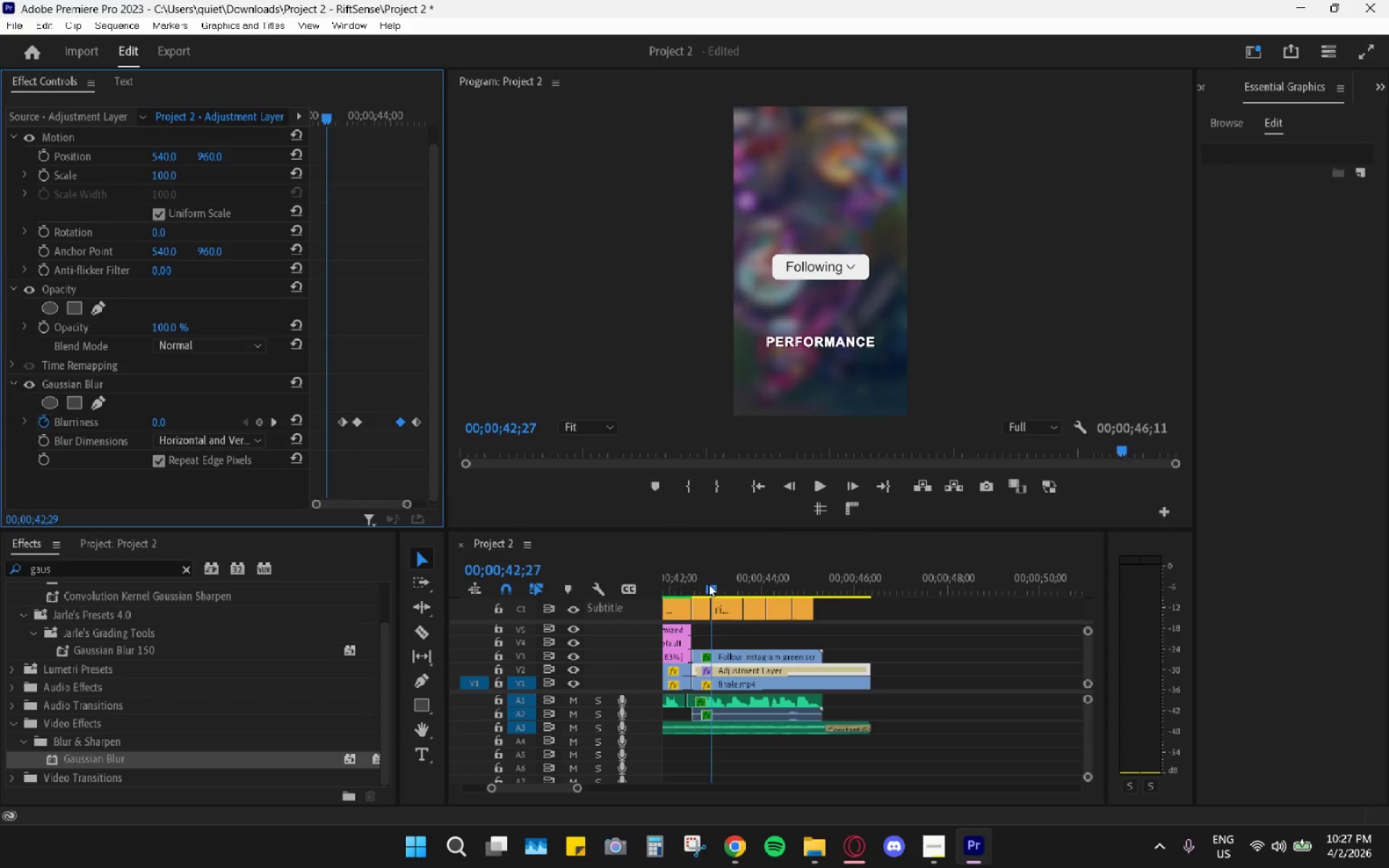 
key(Space)
 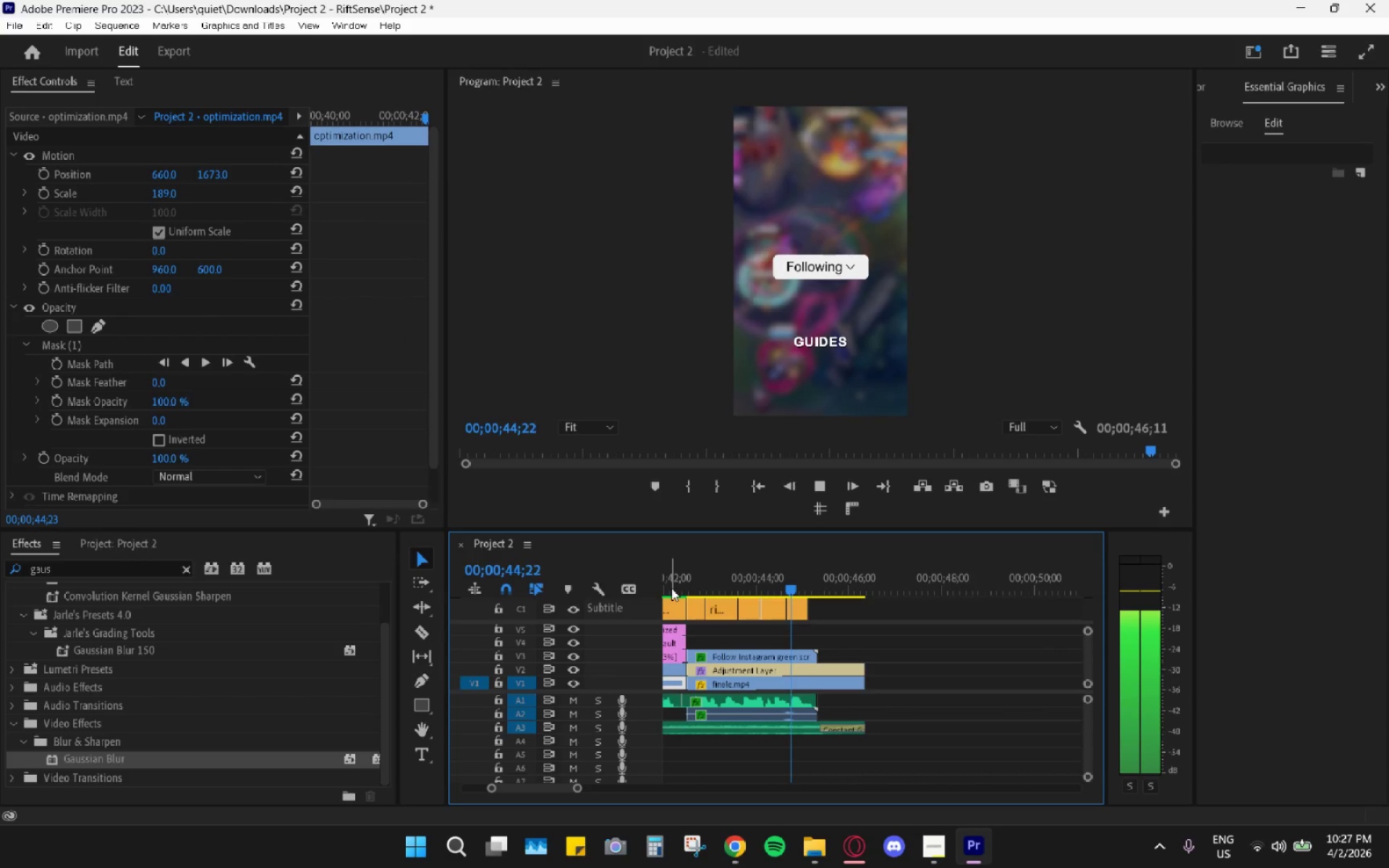 
key(Space)
 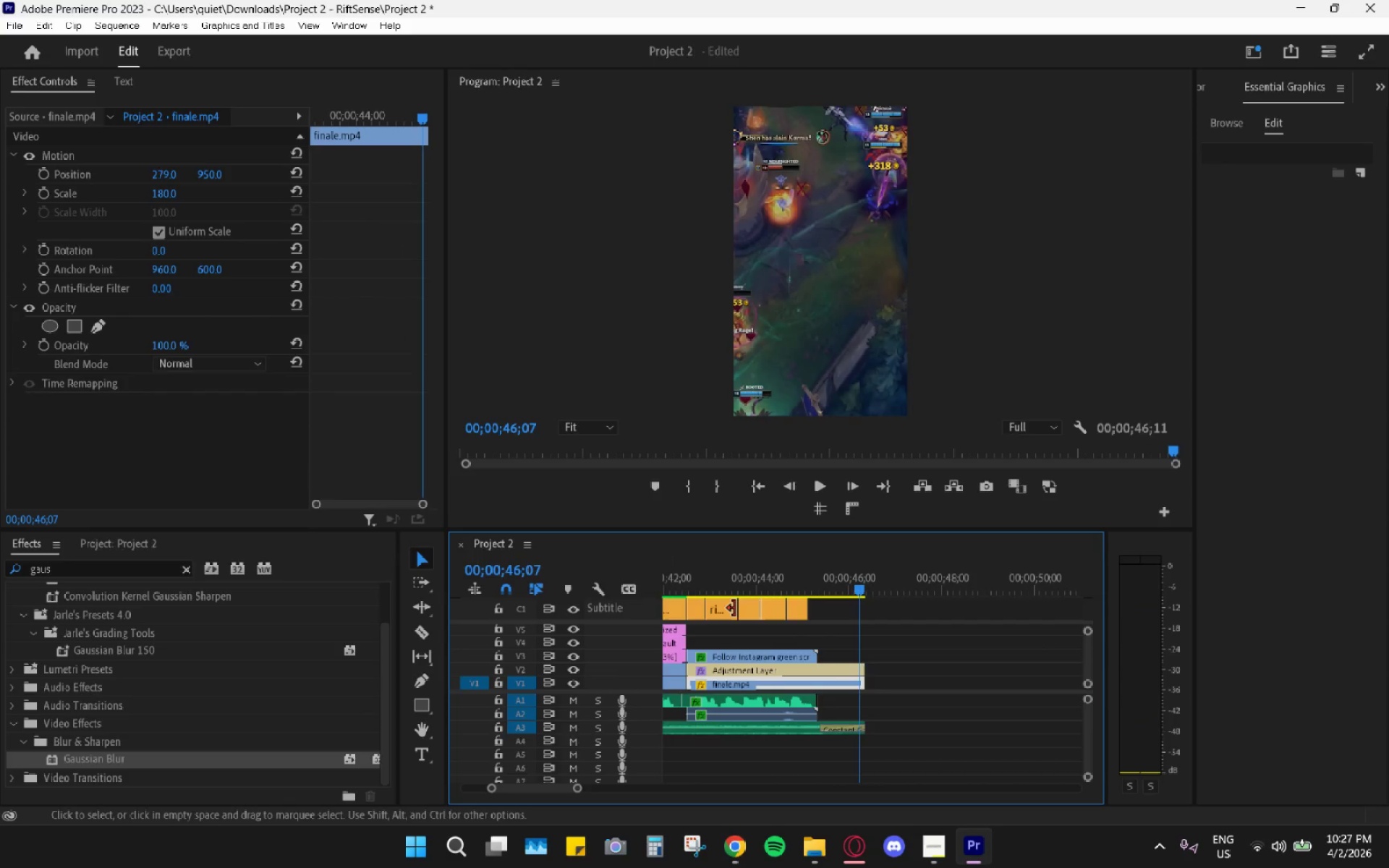 
hold_key(key=AltLeft, duration=0.66)
scroll: coordinate [764, 647], scroll_direction: down, amount: 9.0
 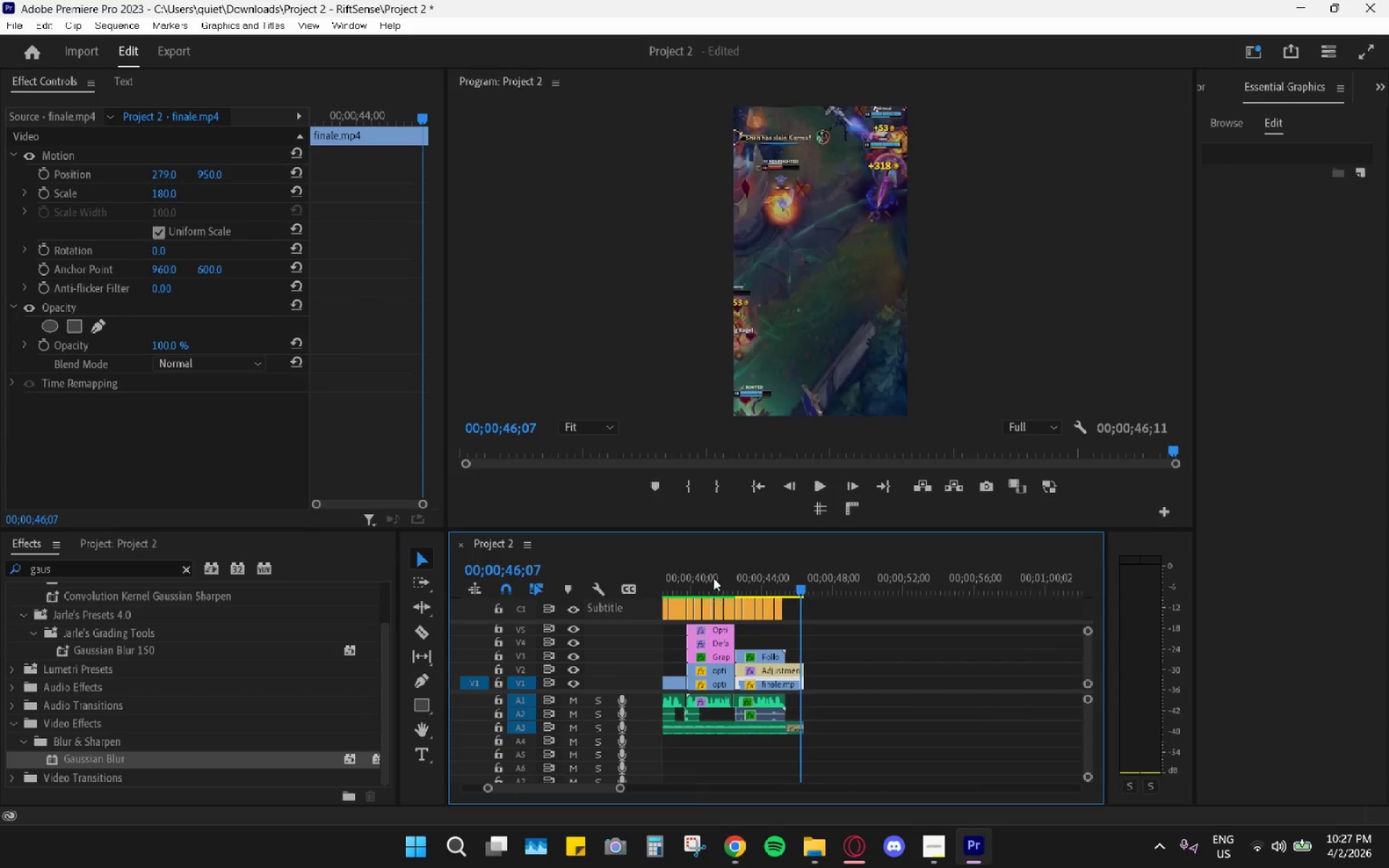 
left_click([714, 576])
 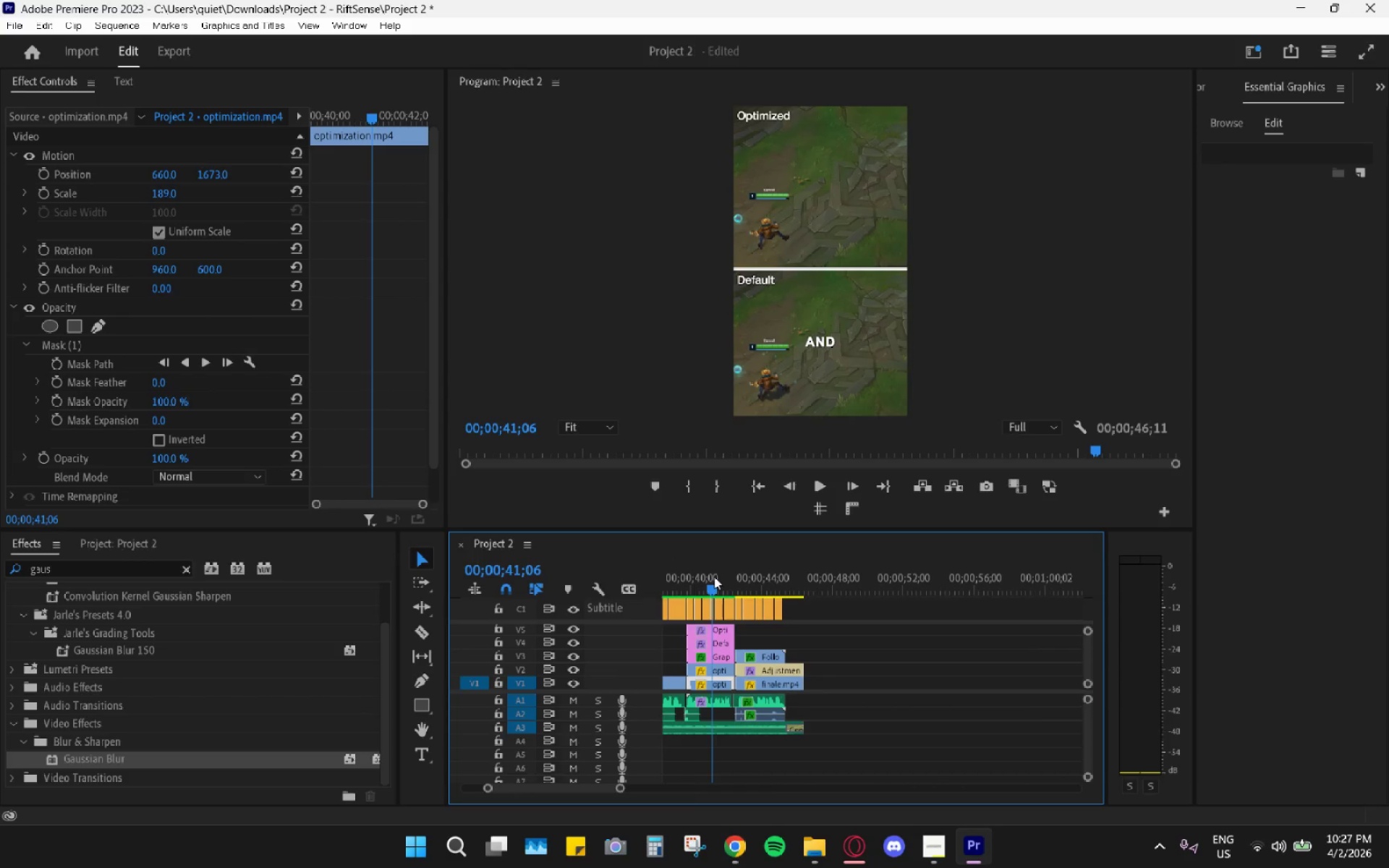 
key(Space)
 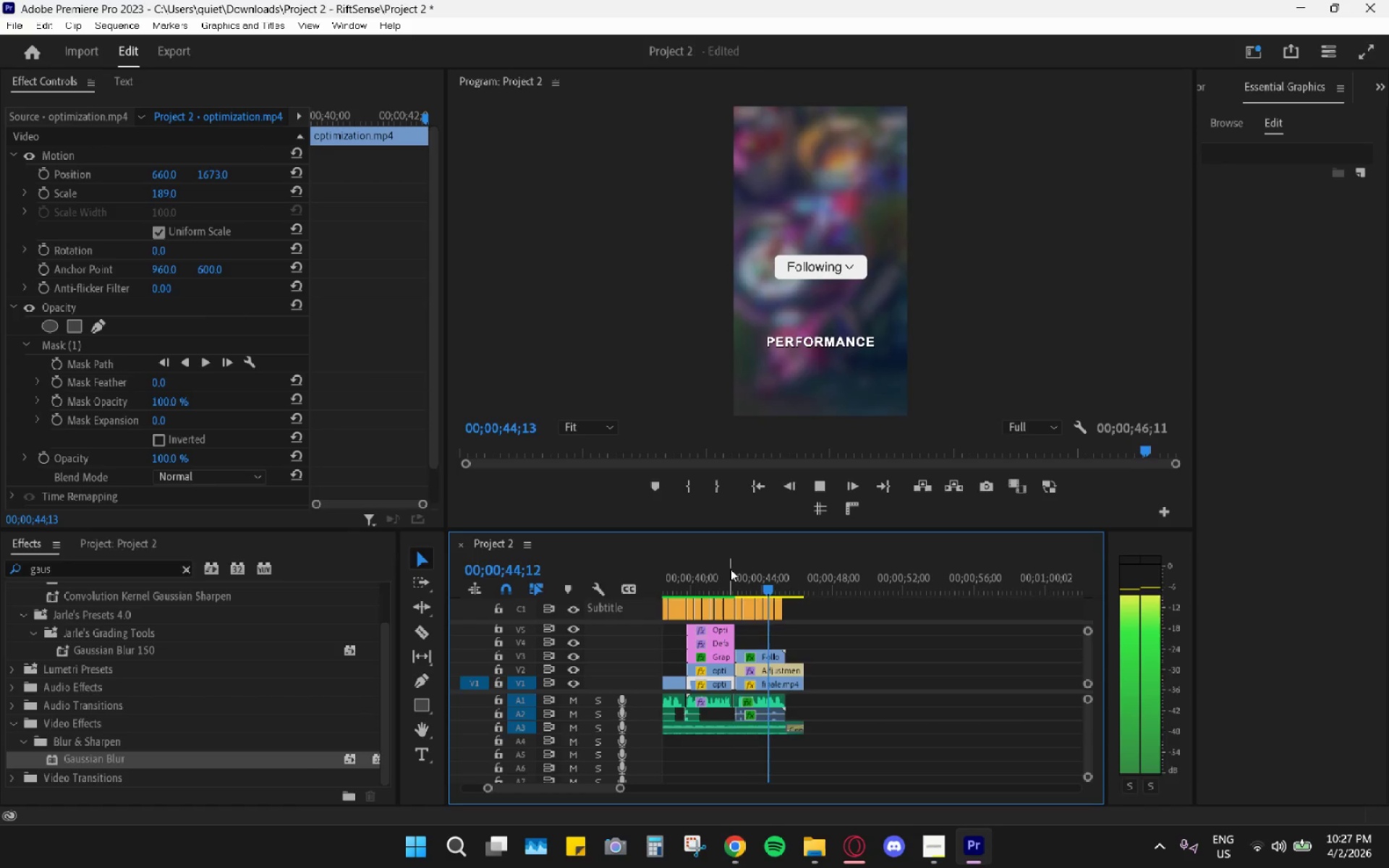 
wait(8.24)
 